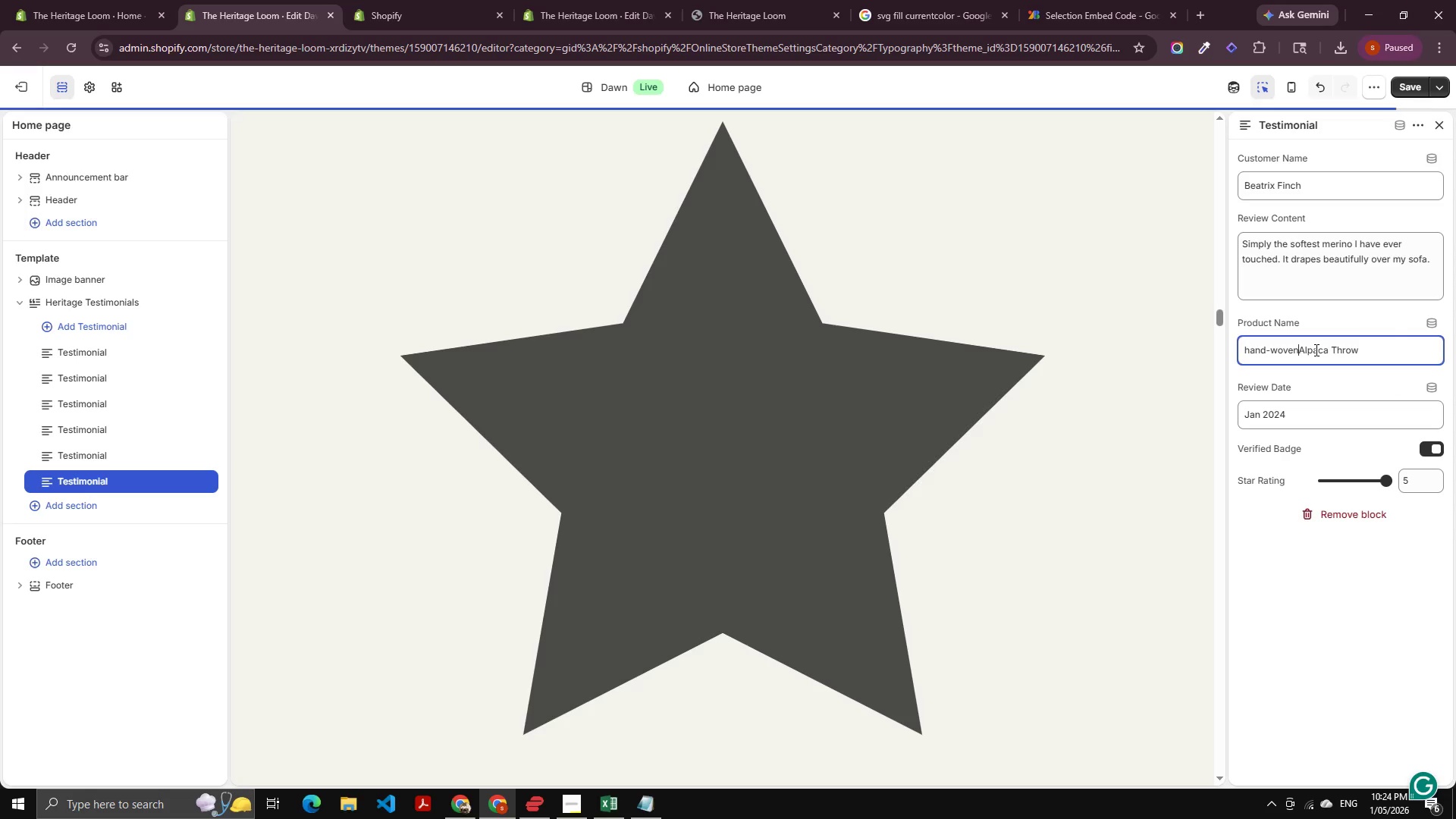 
key(Space)
 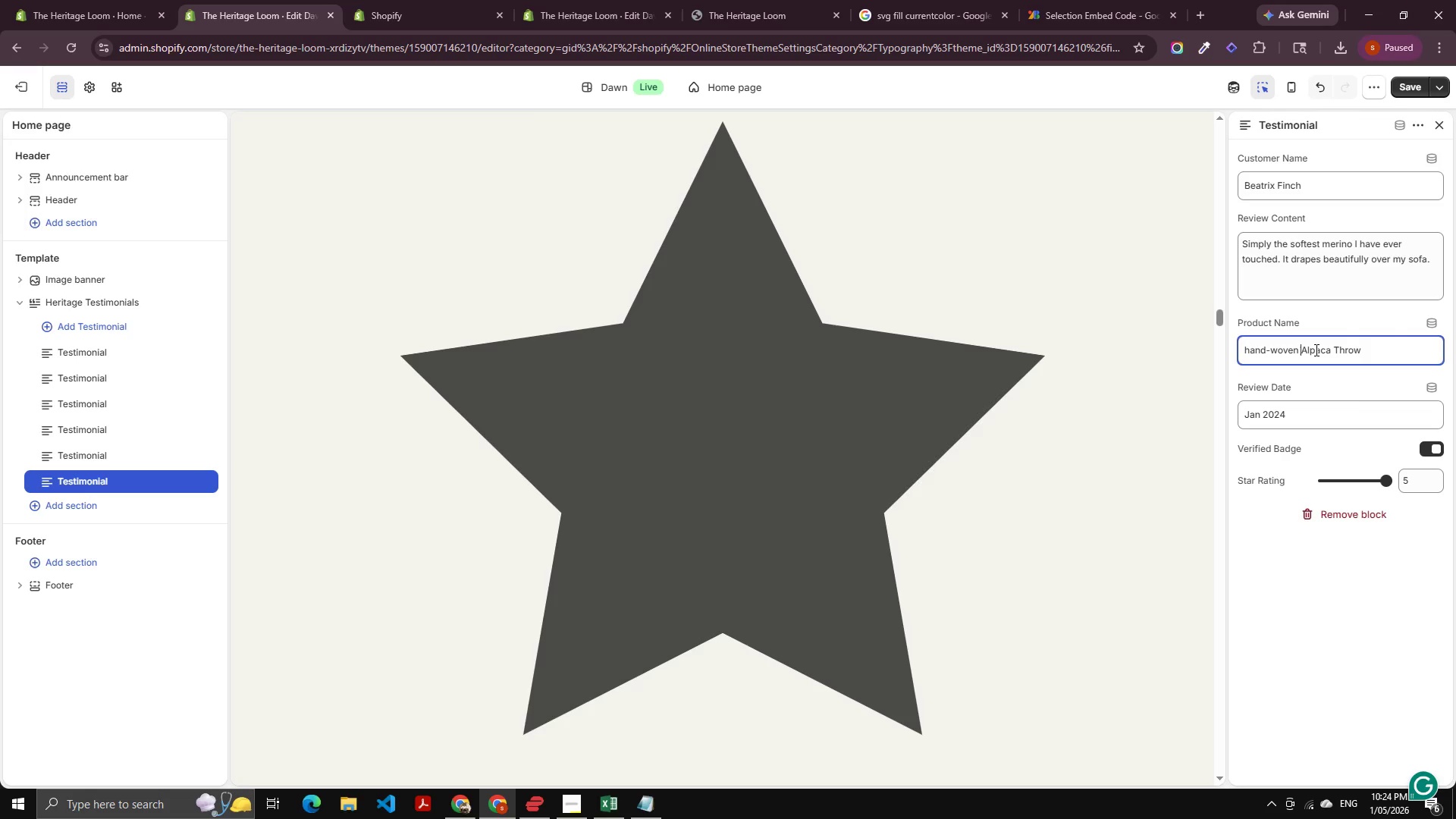 
key(Control+ArrowLeft)
 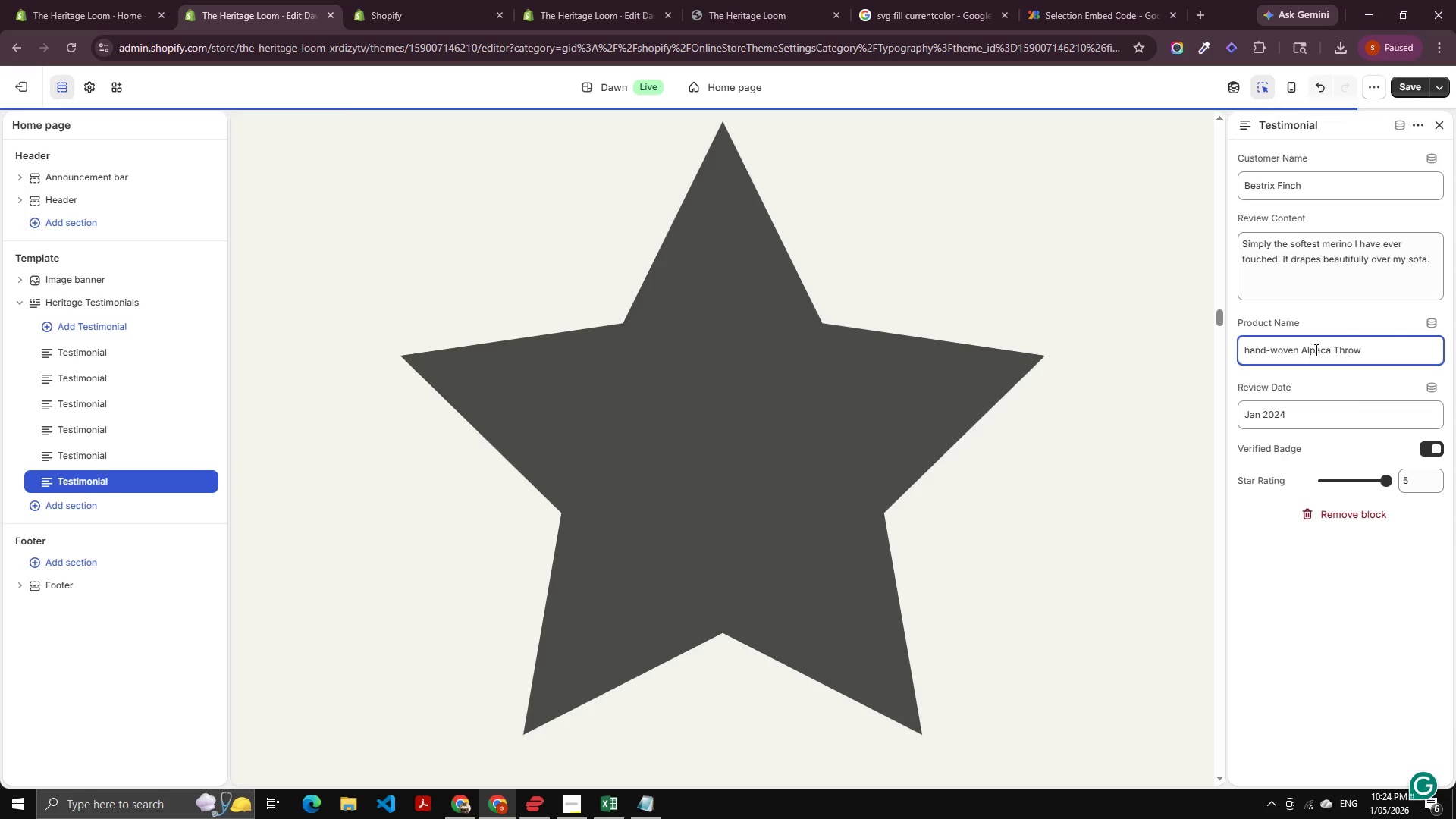 
key(Shift+ArrowRight)
 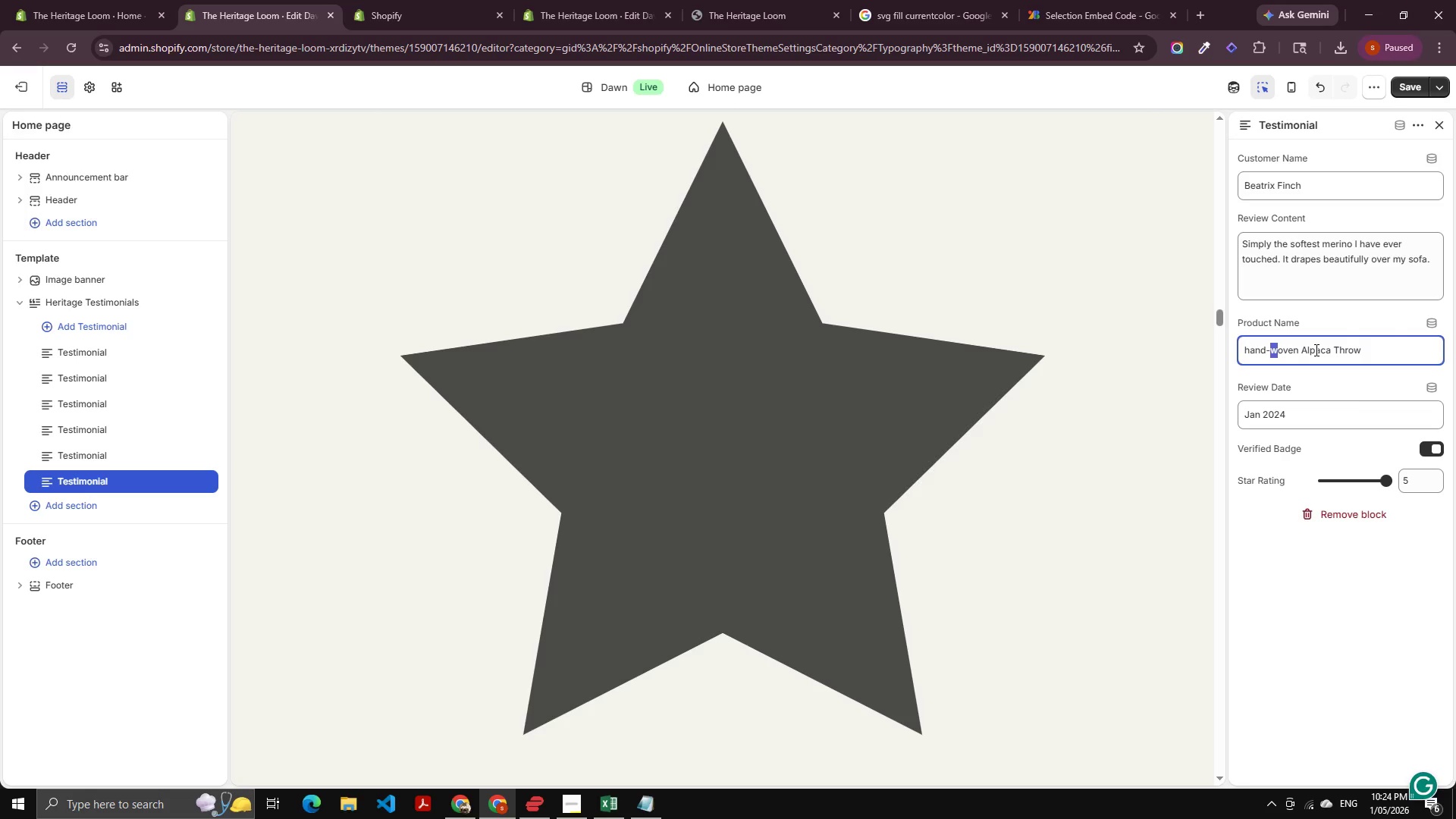 
key(Shift+W)
 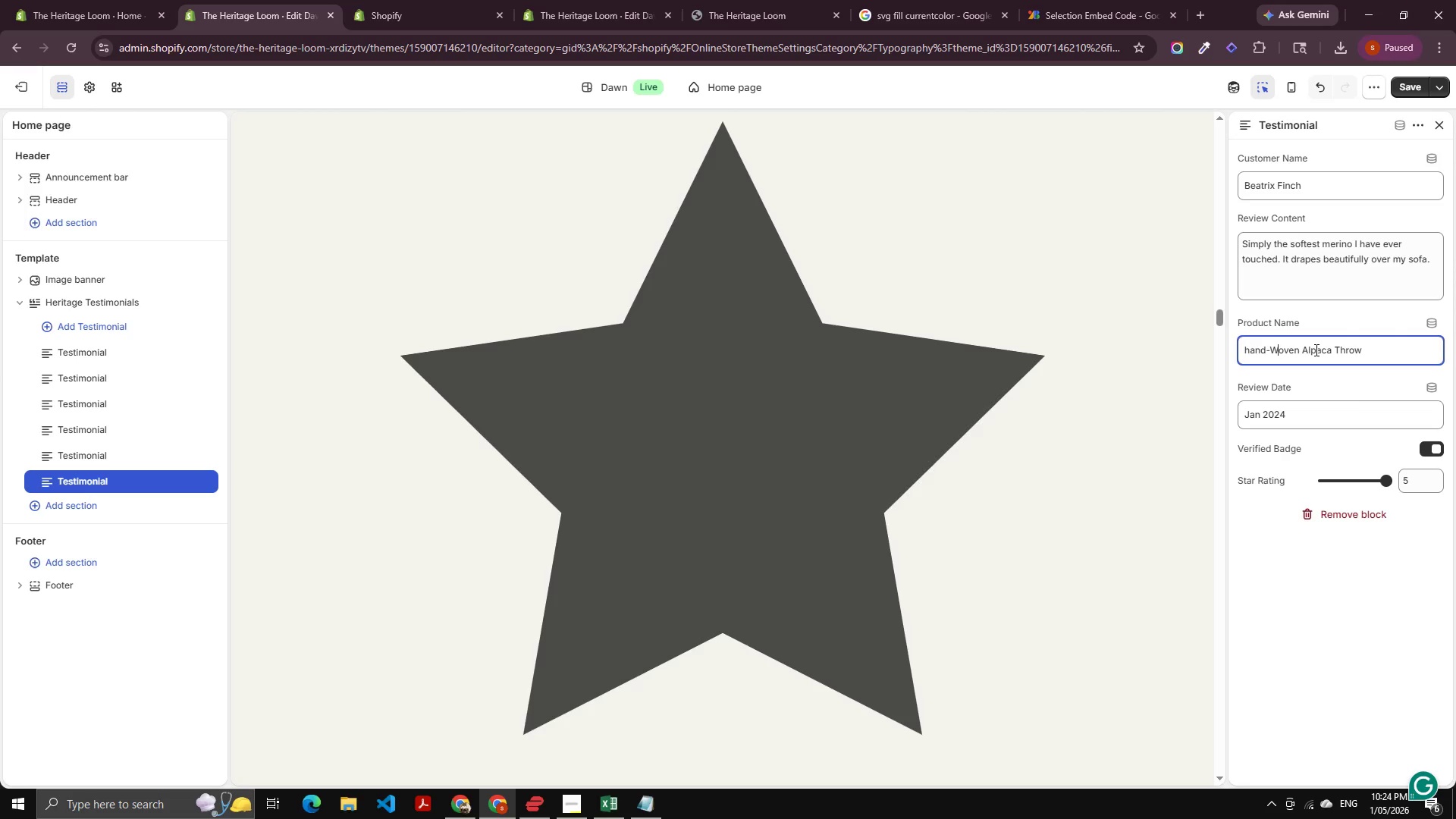 
key(ArrowLeft)
 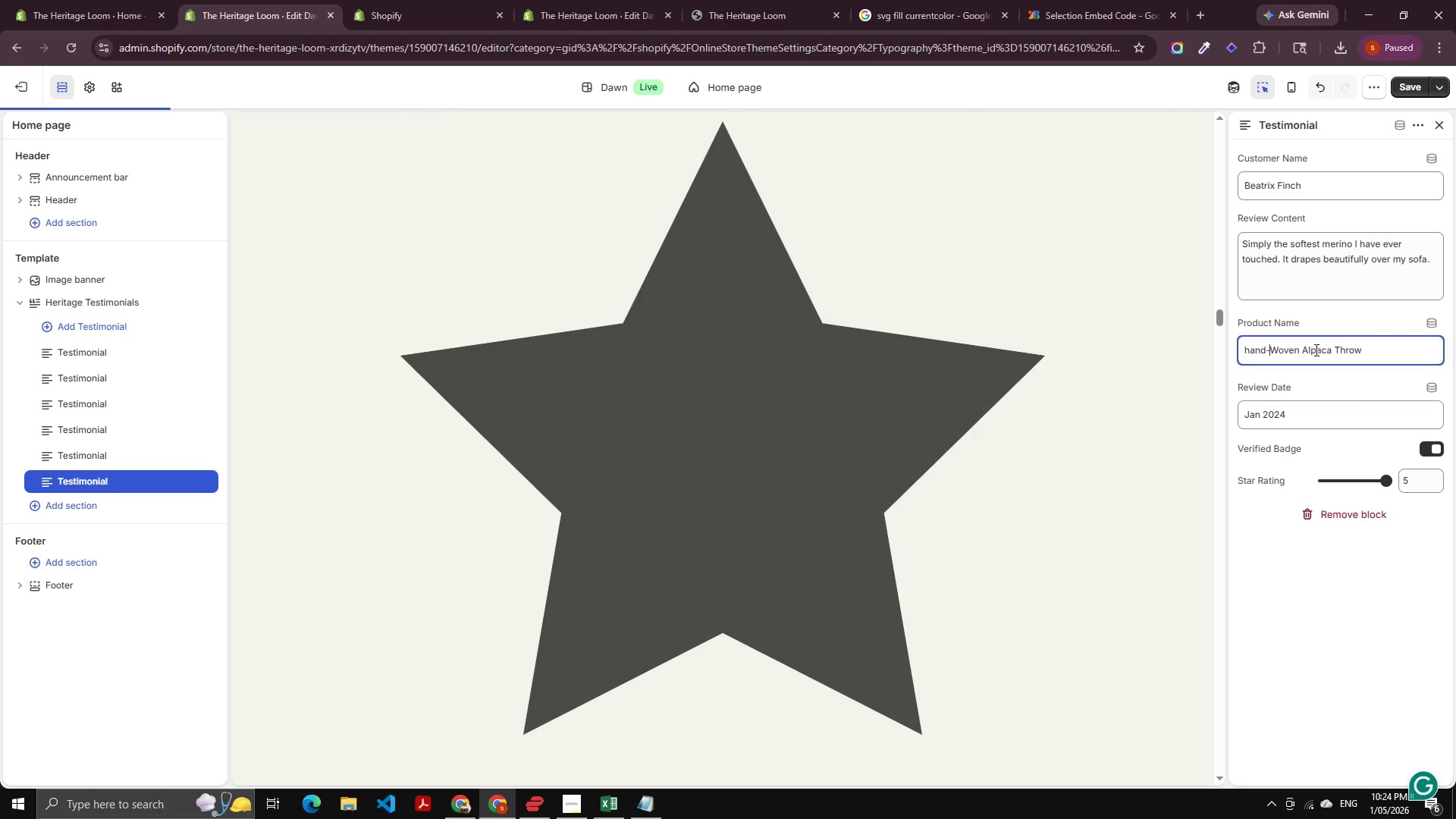 
key(Backspace)
 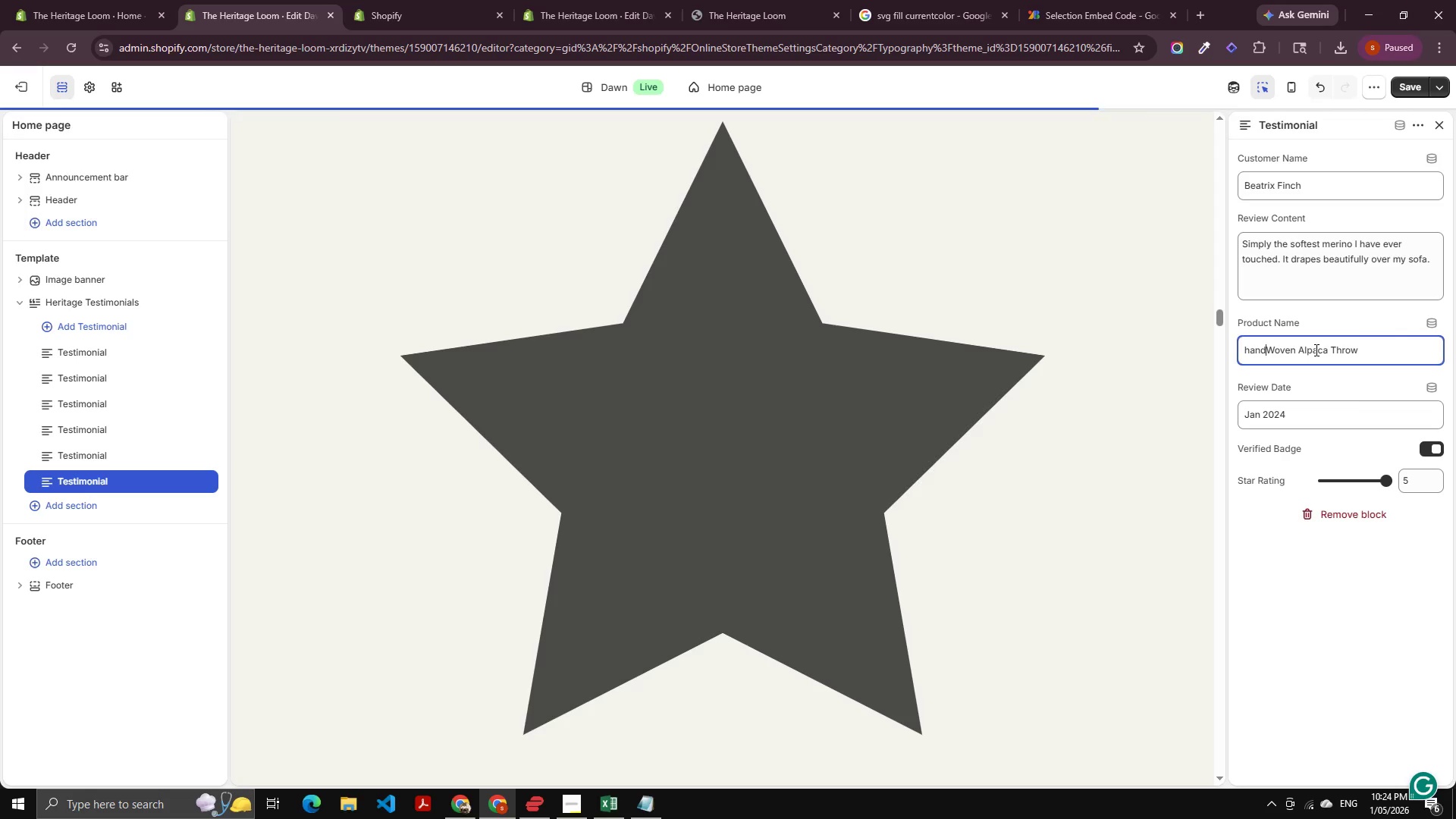 
key(Space)
 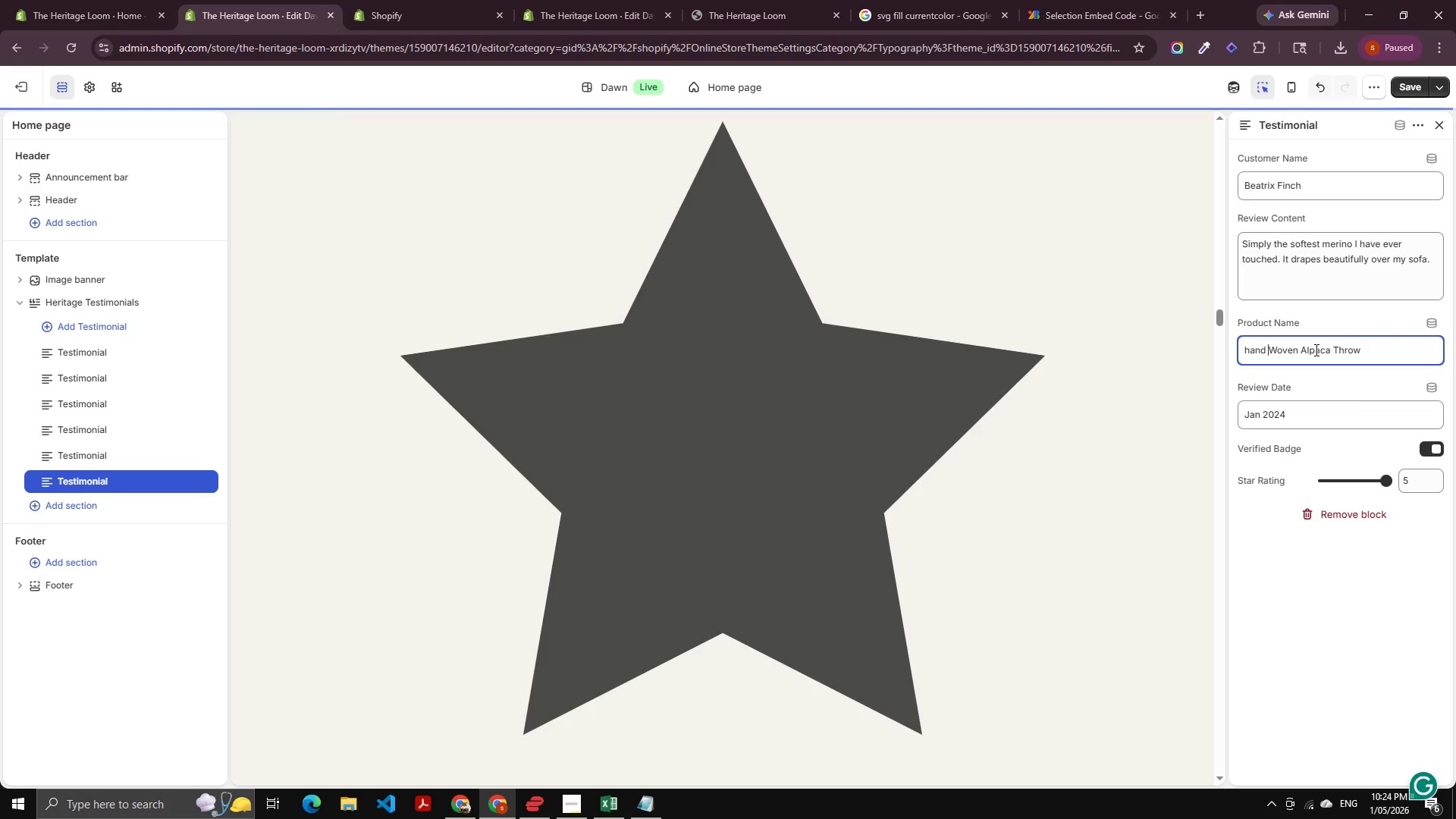 
key(Control+ArrowLeft)
 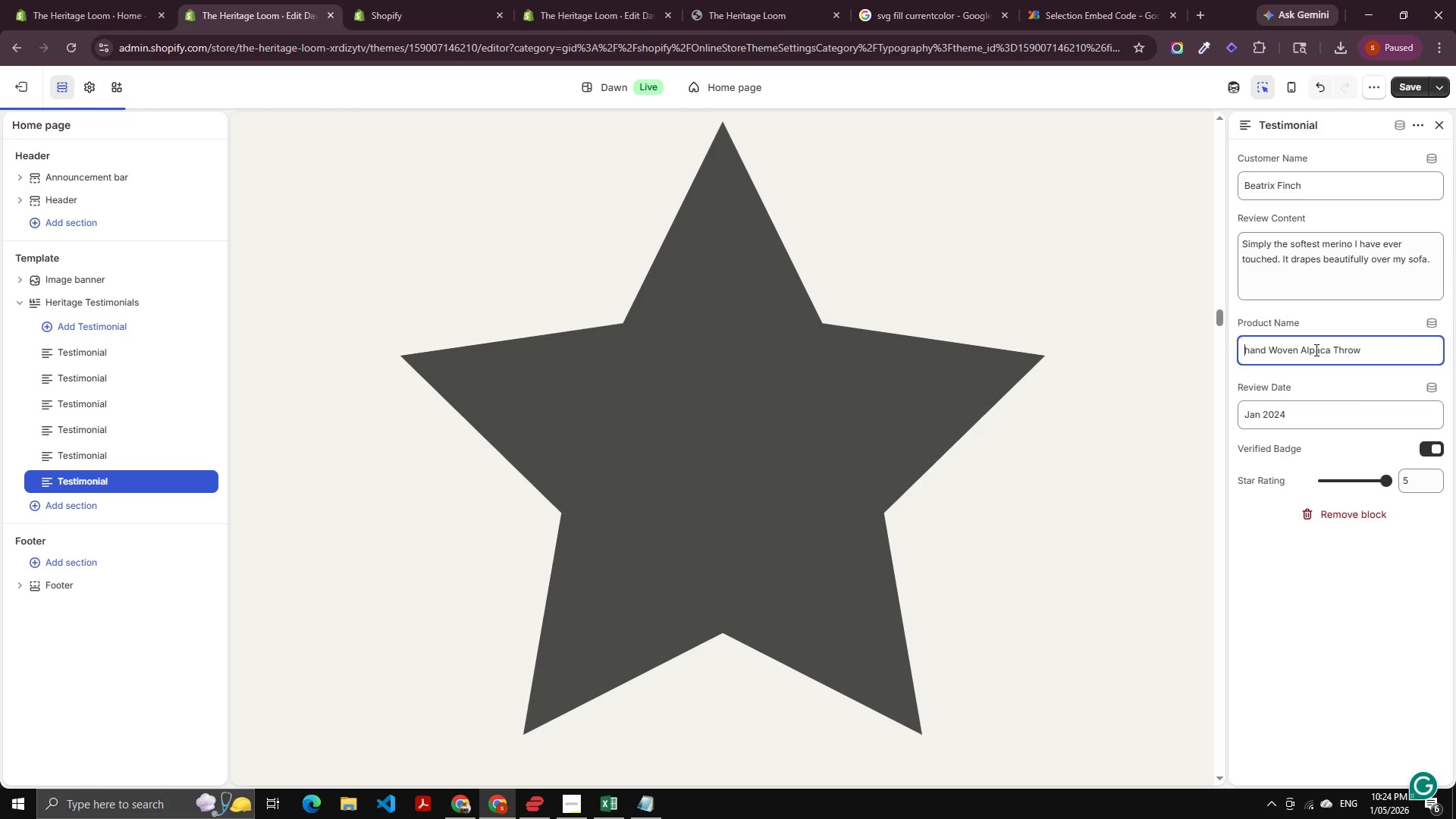 
key(Shift+ArrowRight)
 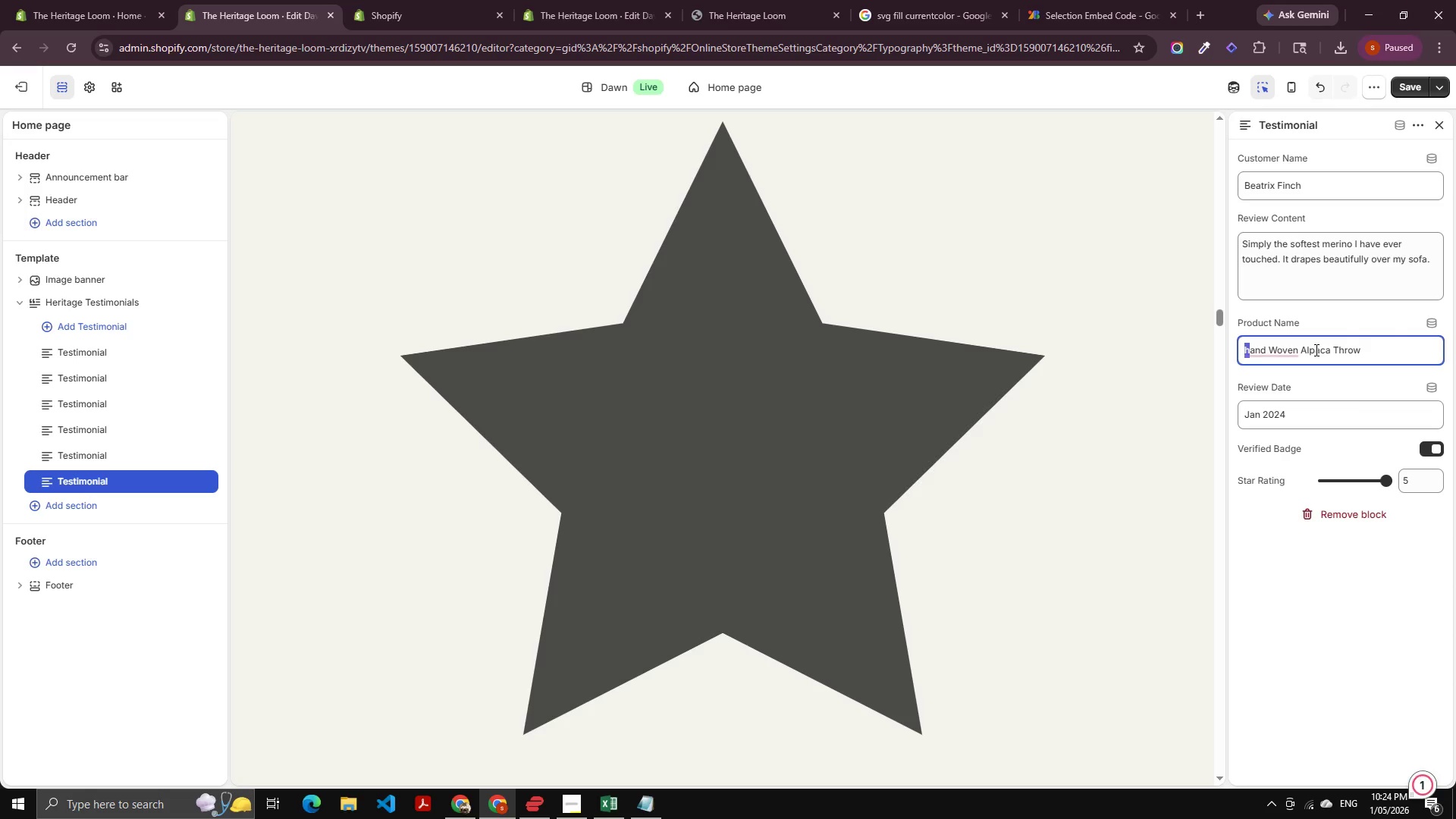 
key(Shift+H)
 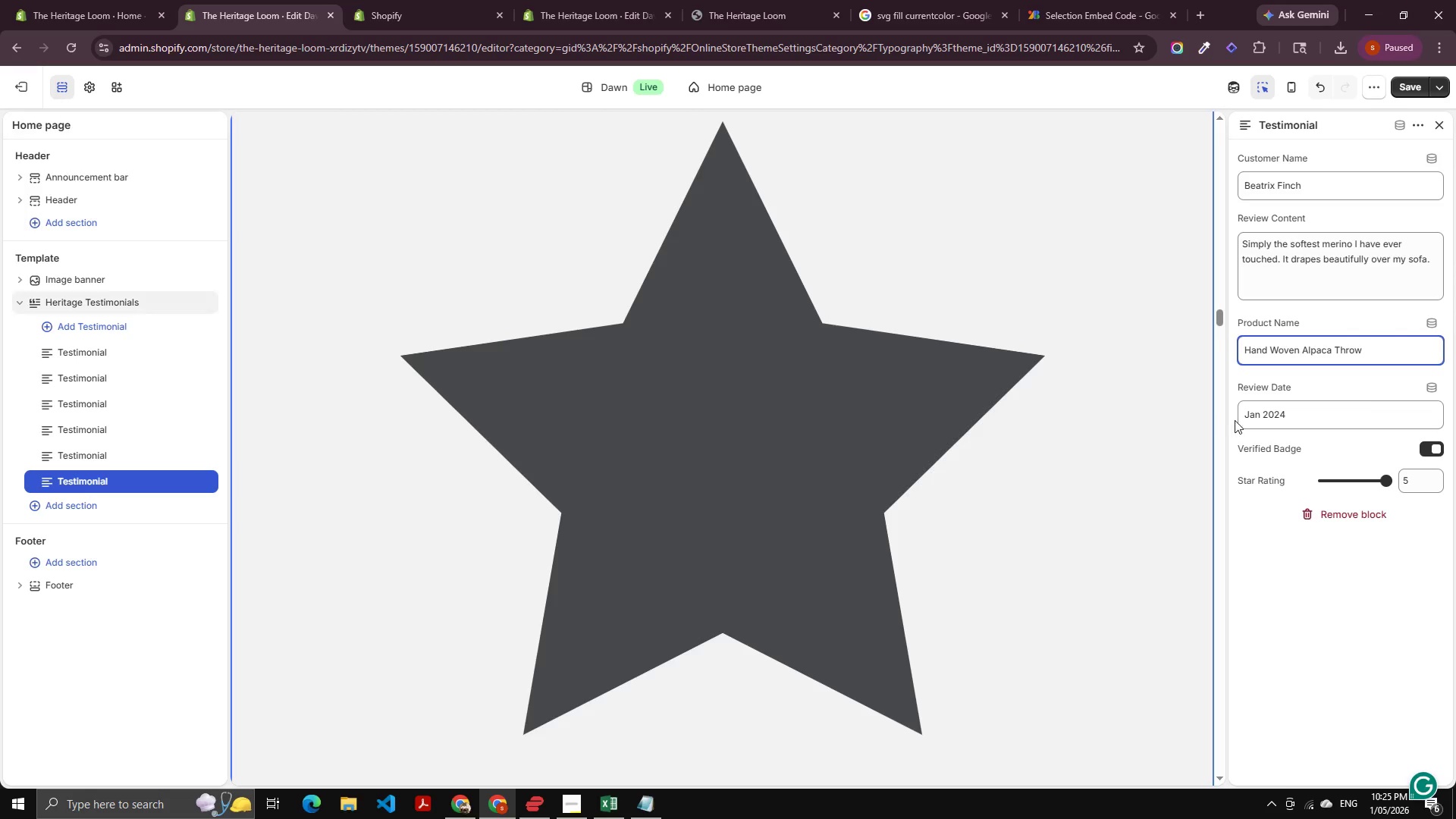 
double_click([1251, 412])
 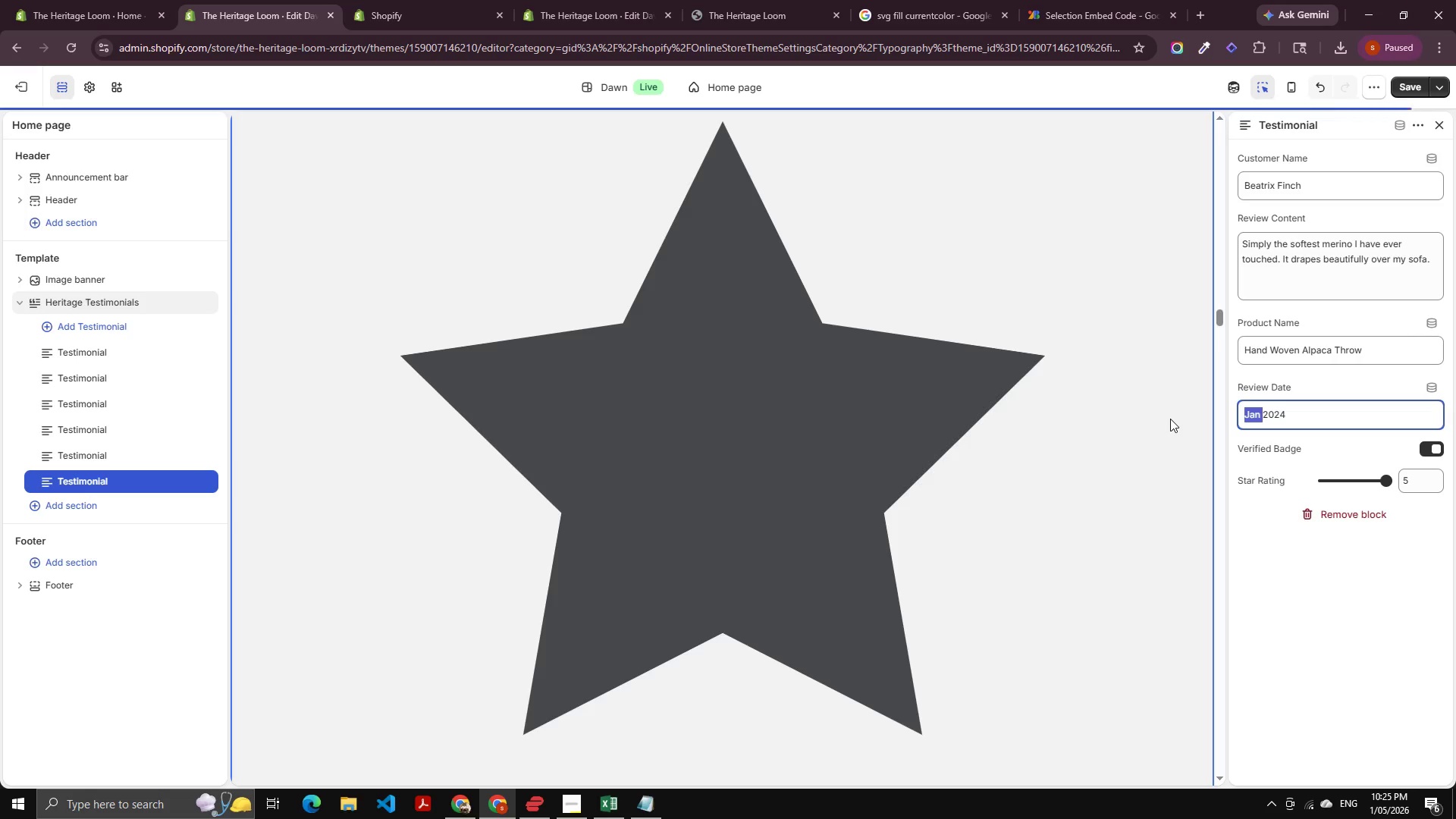 
type(Mar )
 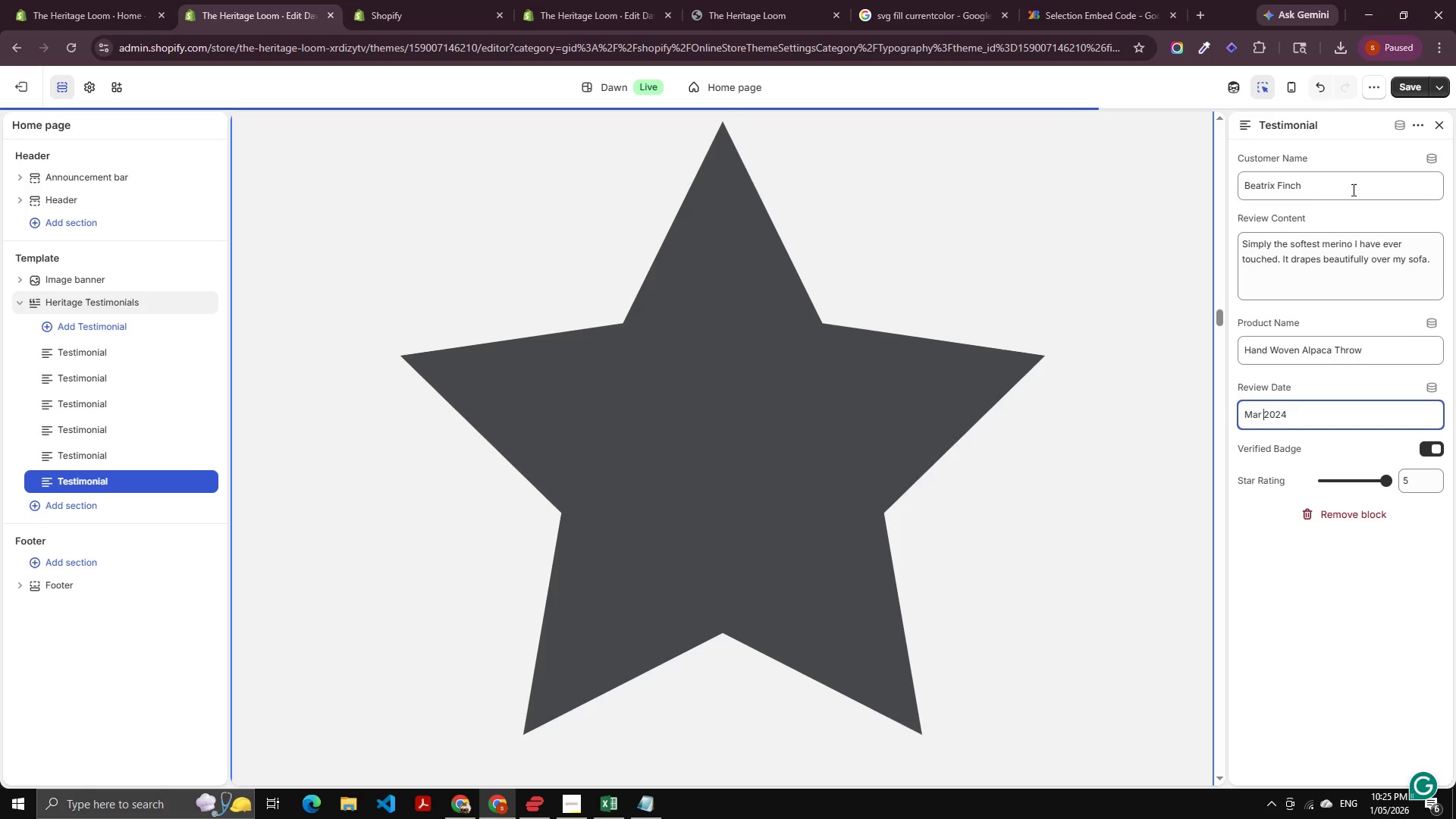 
key(Alt+AltLeft)
 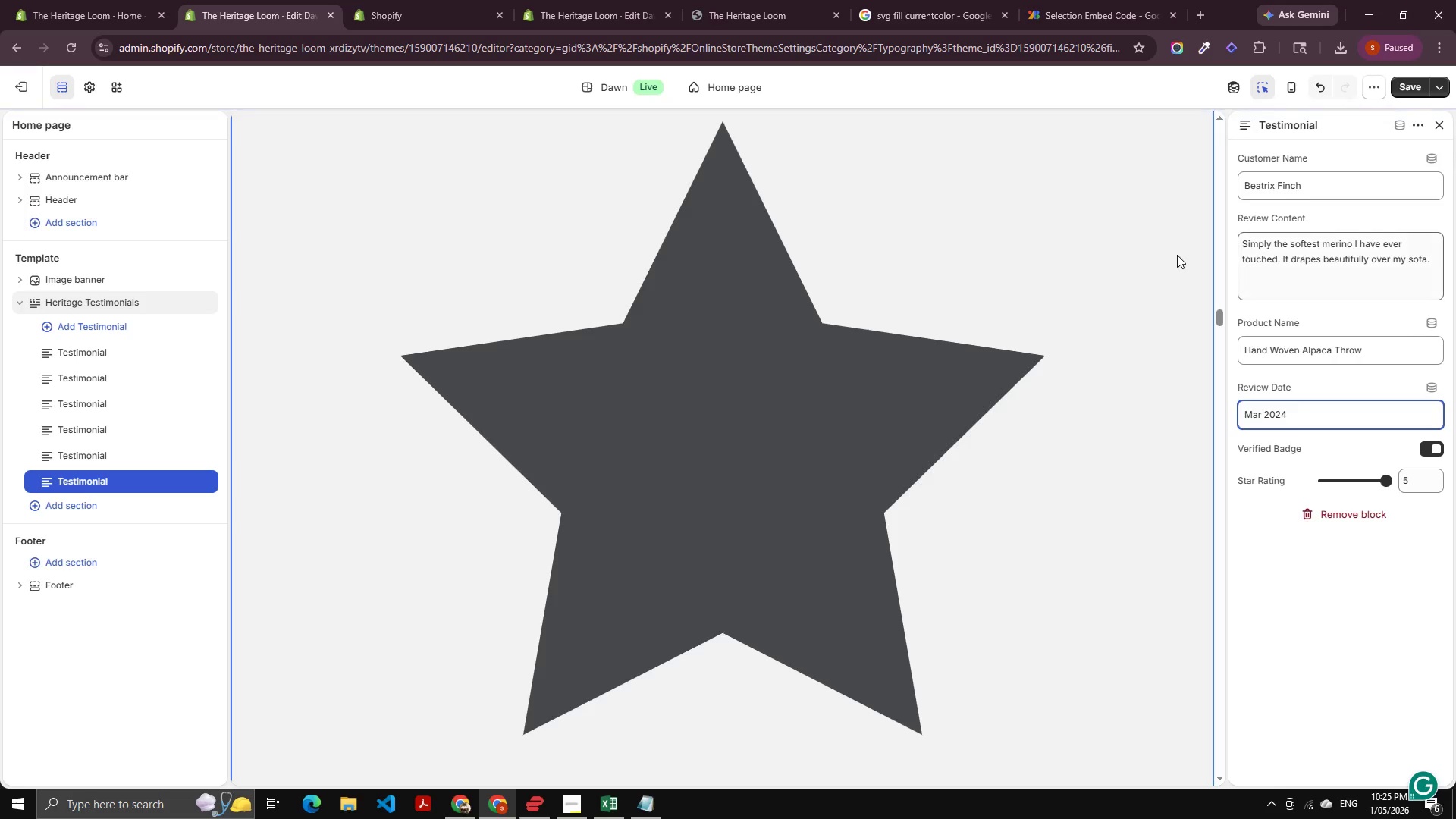 
key(Alt+Tab)
 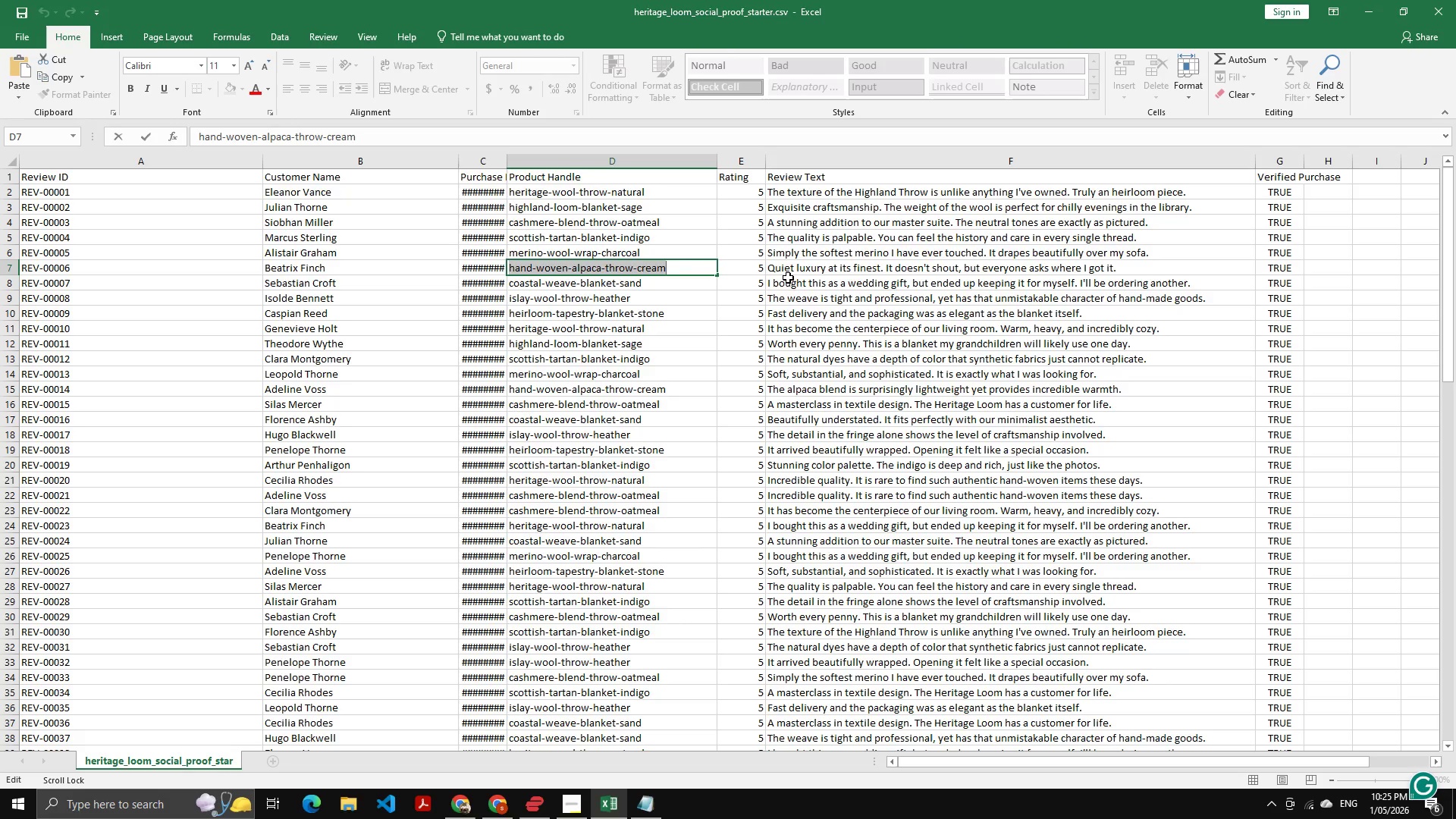 
double_click([805, 266])
 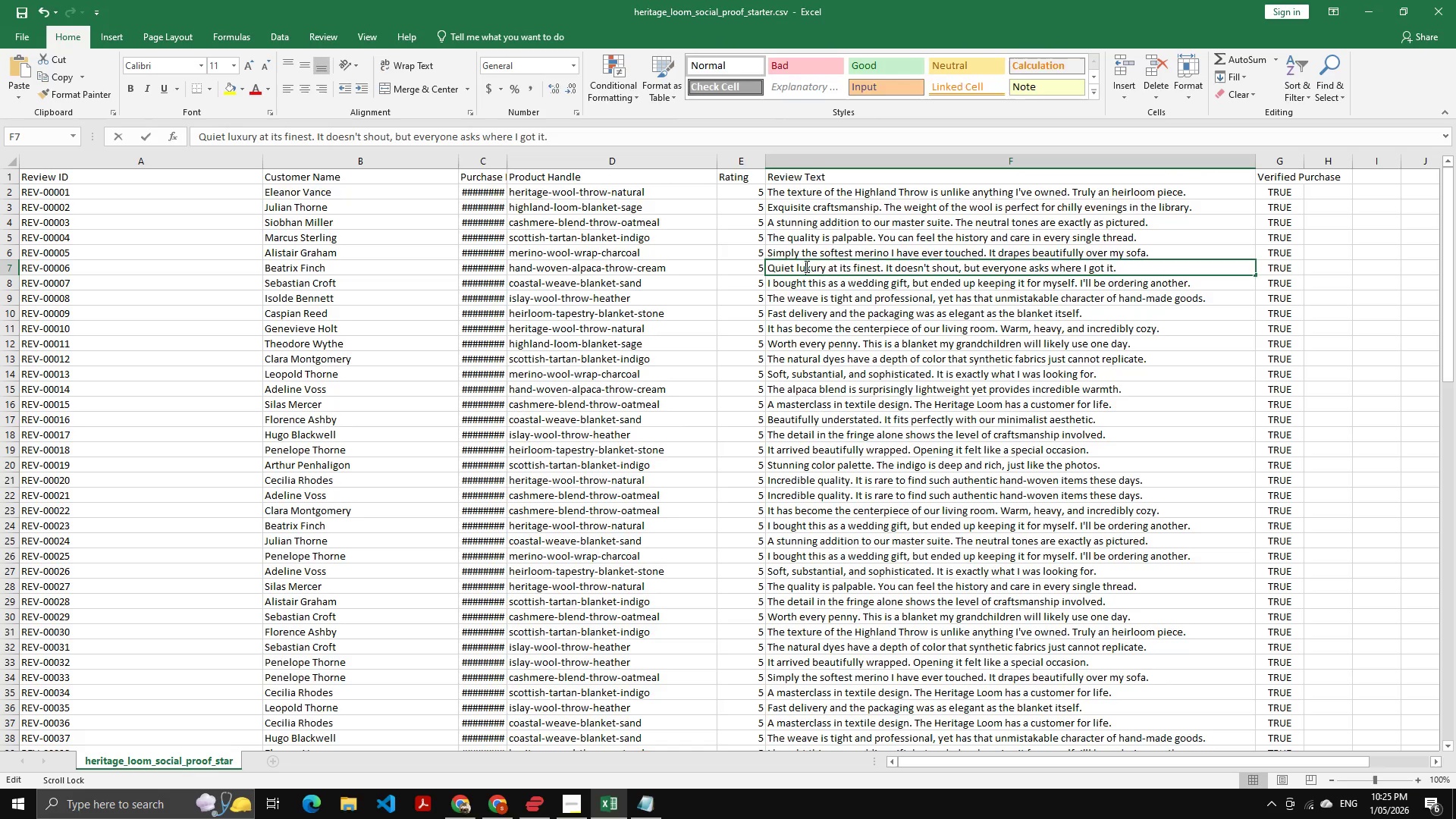 
key(Control+A)
 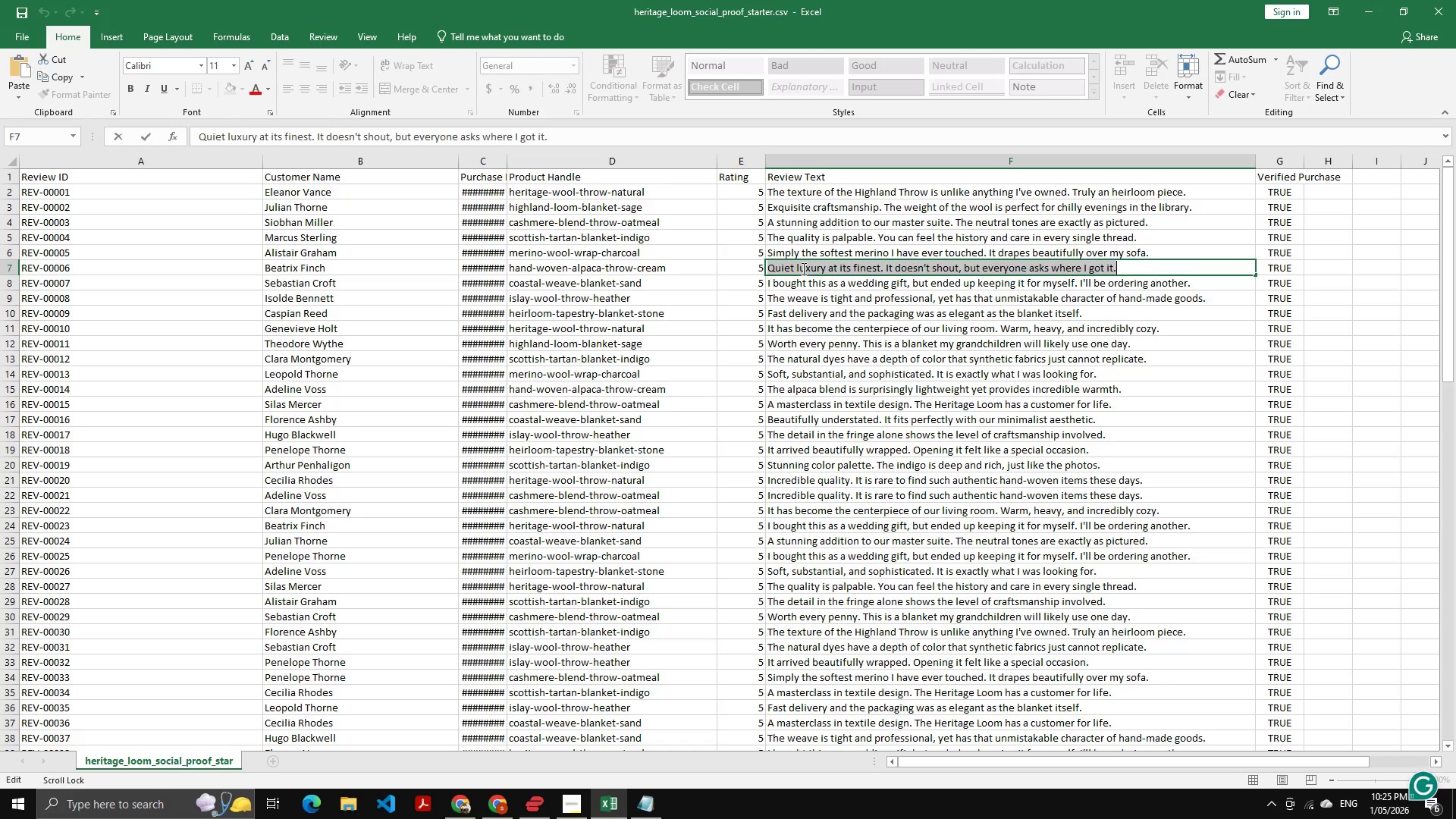 
key(Control+C)
 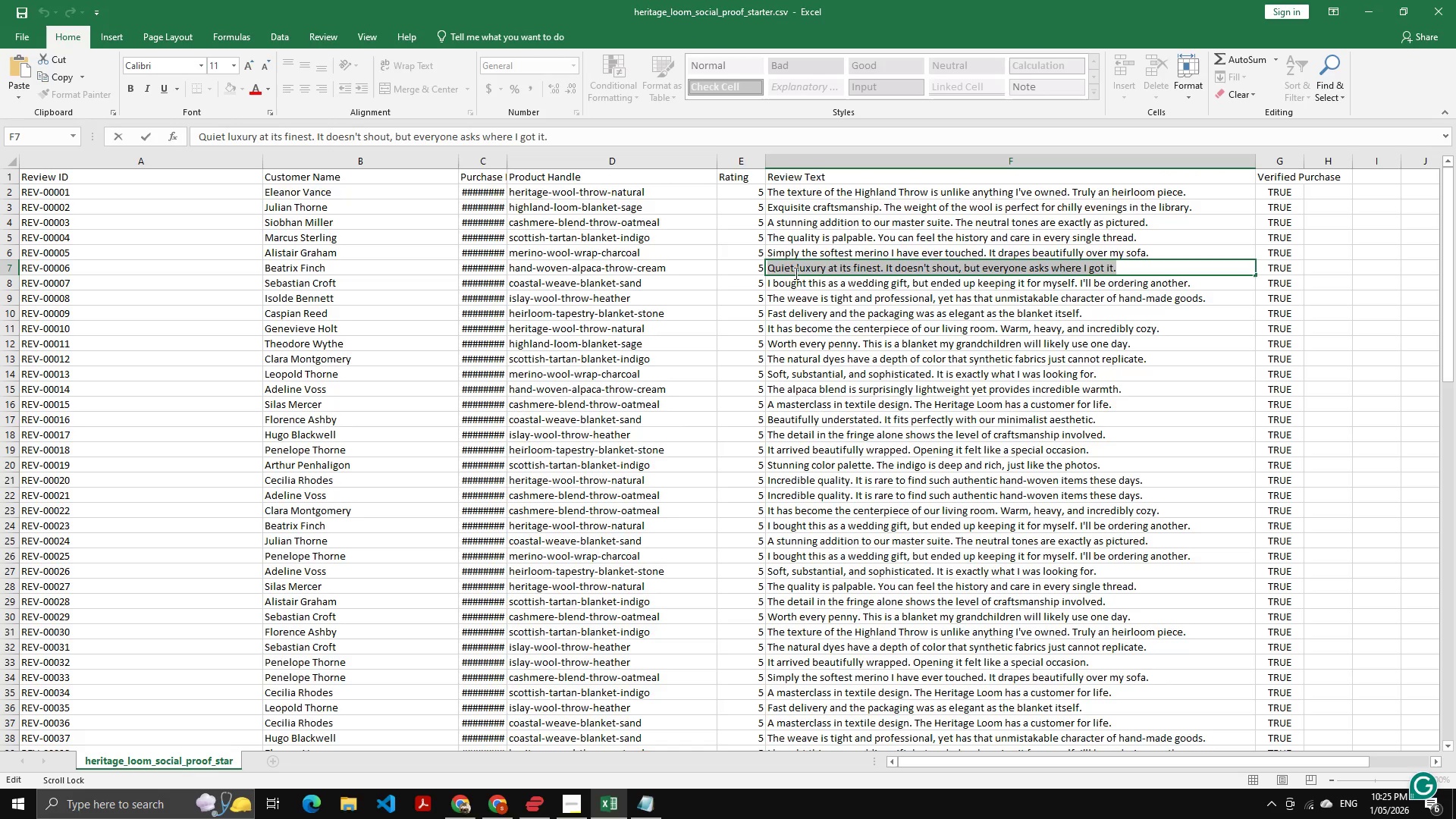 
key(Alt+AltLeft)
 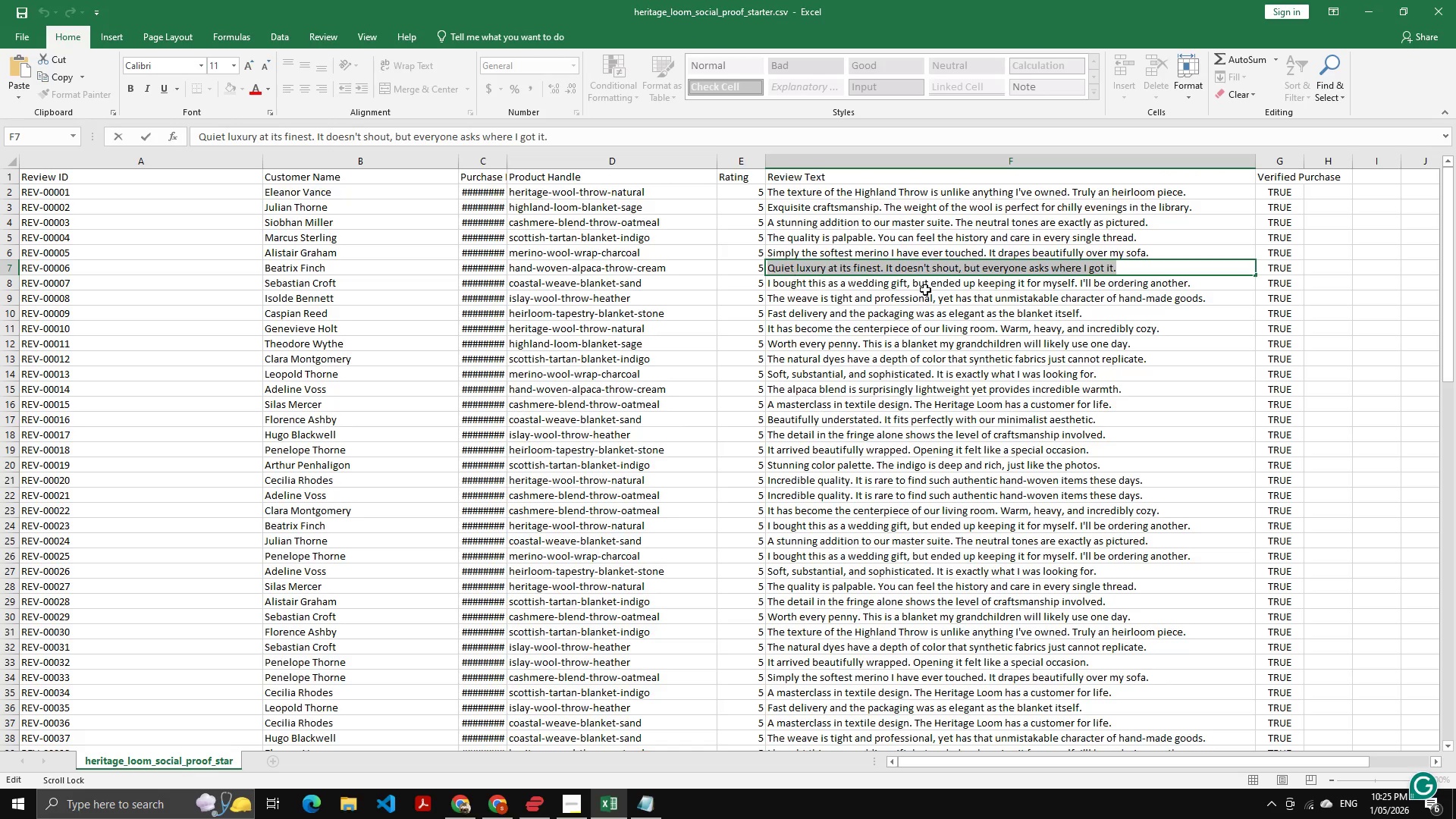 
key(Alt+Tab)
 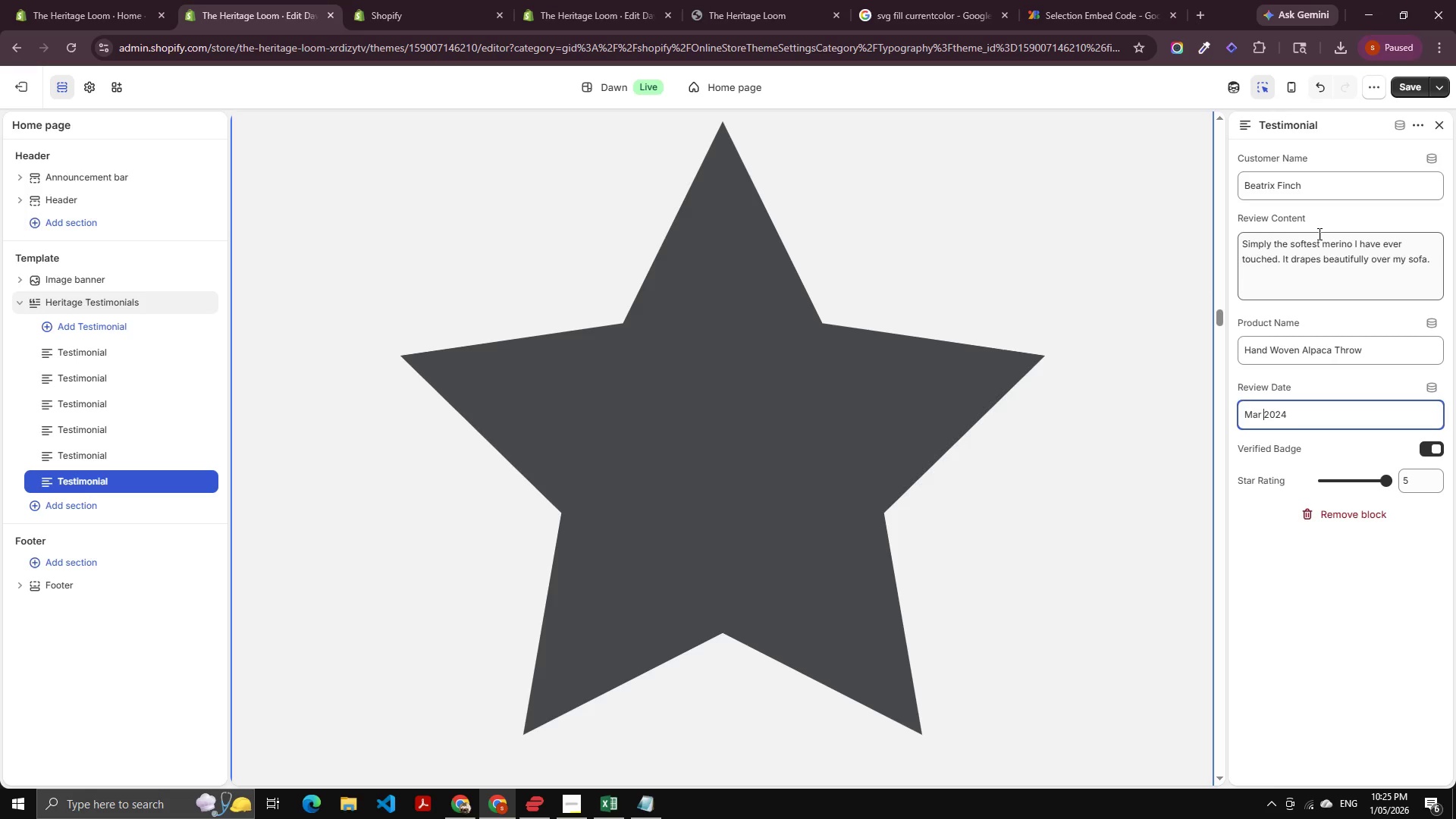 
left_click([1318, 234])
 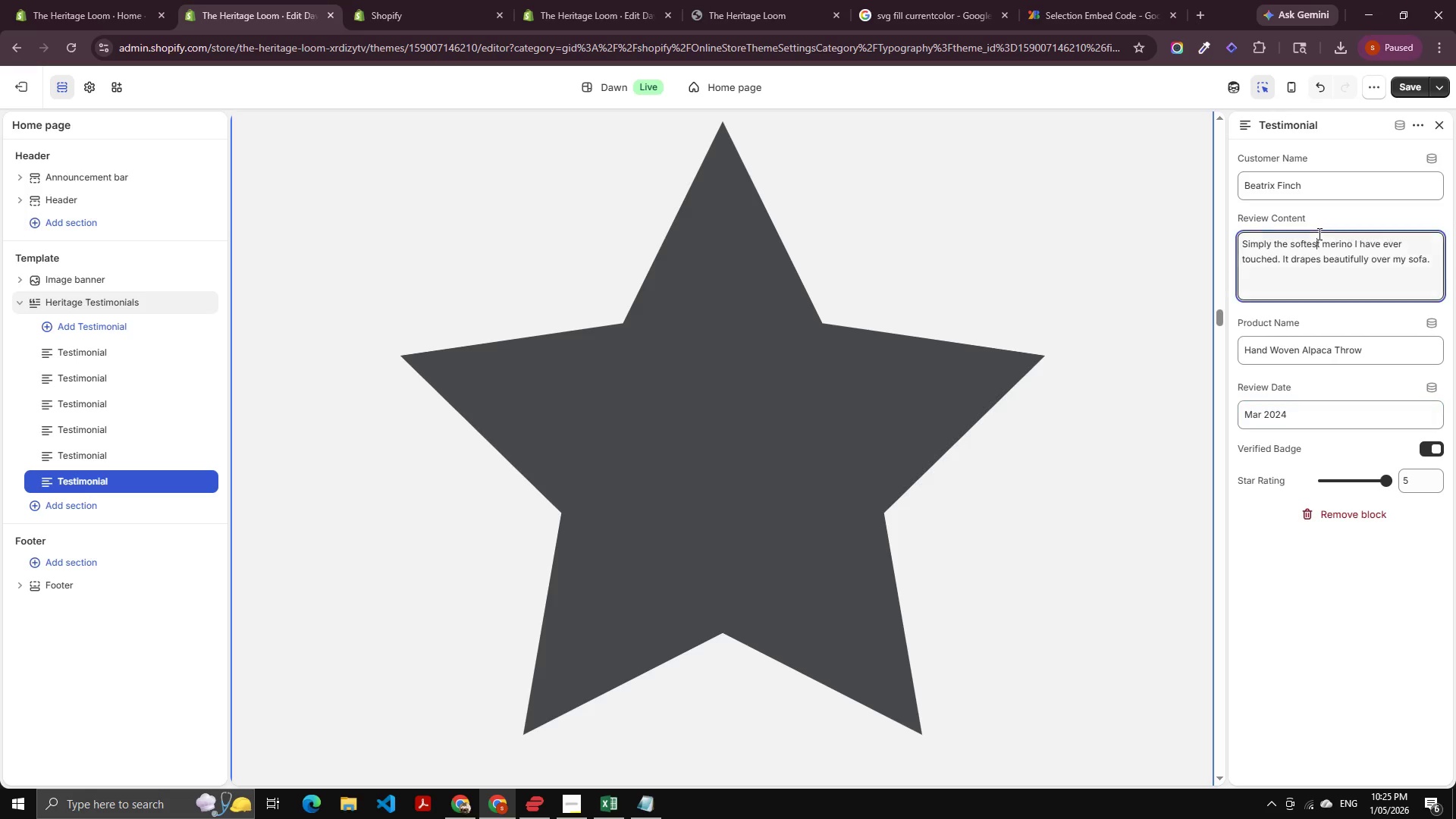 
key(Control+A)
 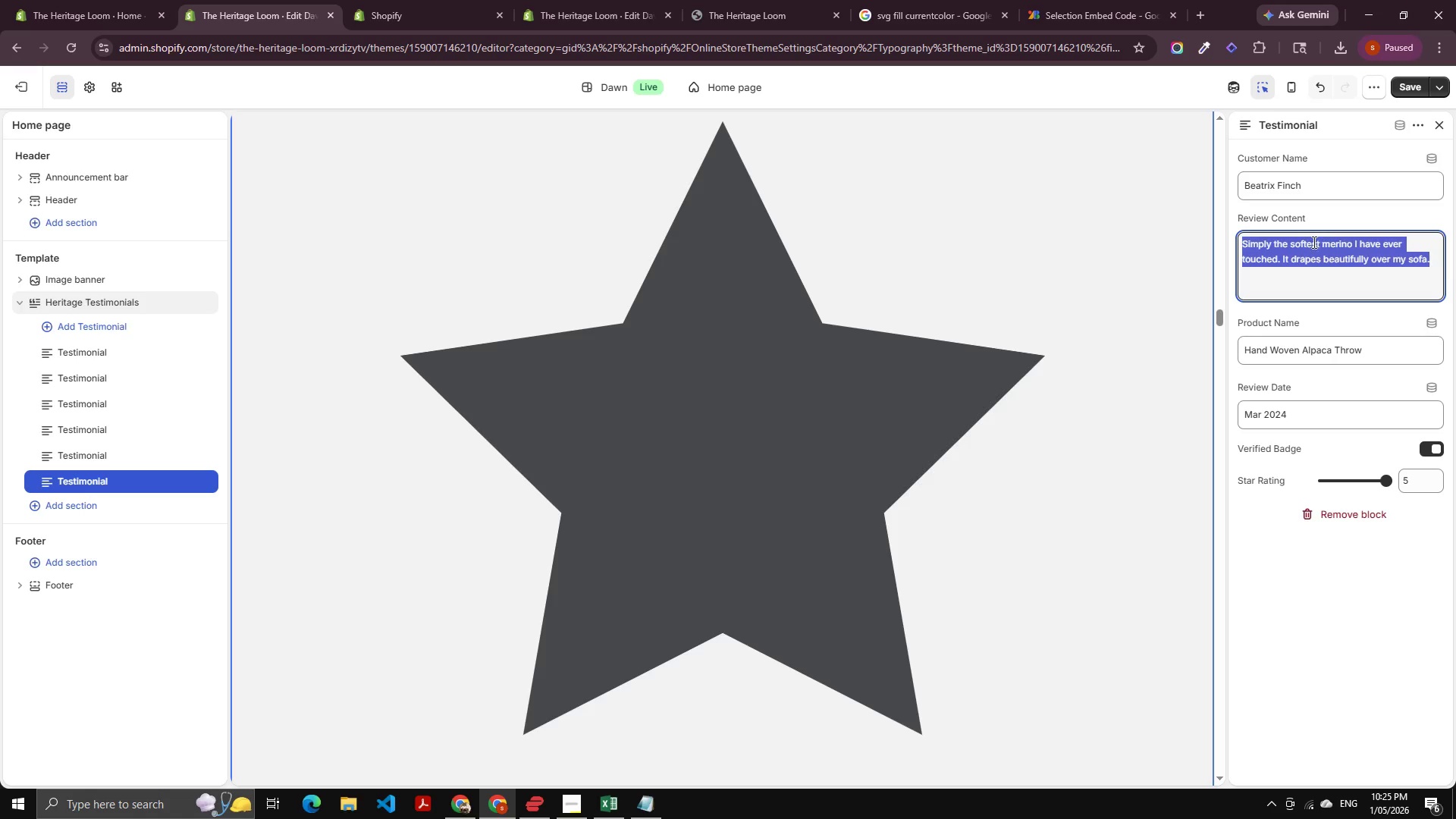 
key(Control+V)
 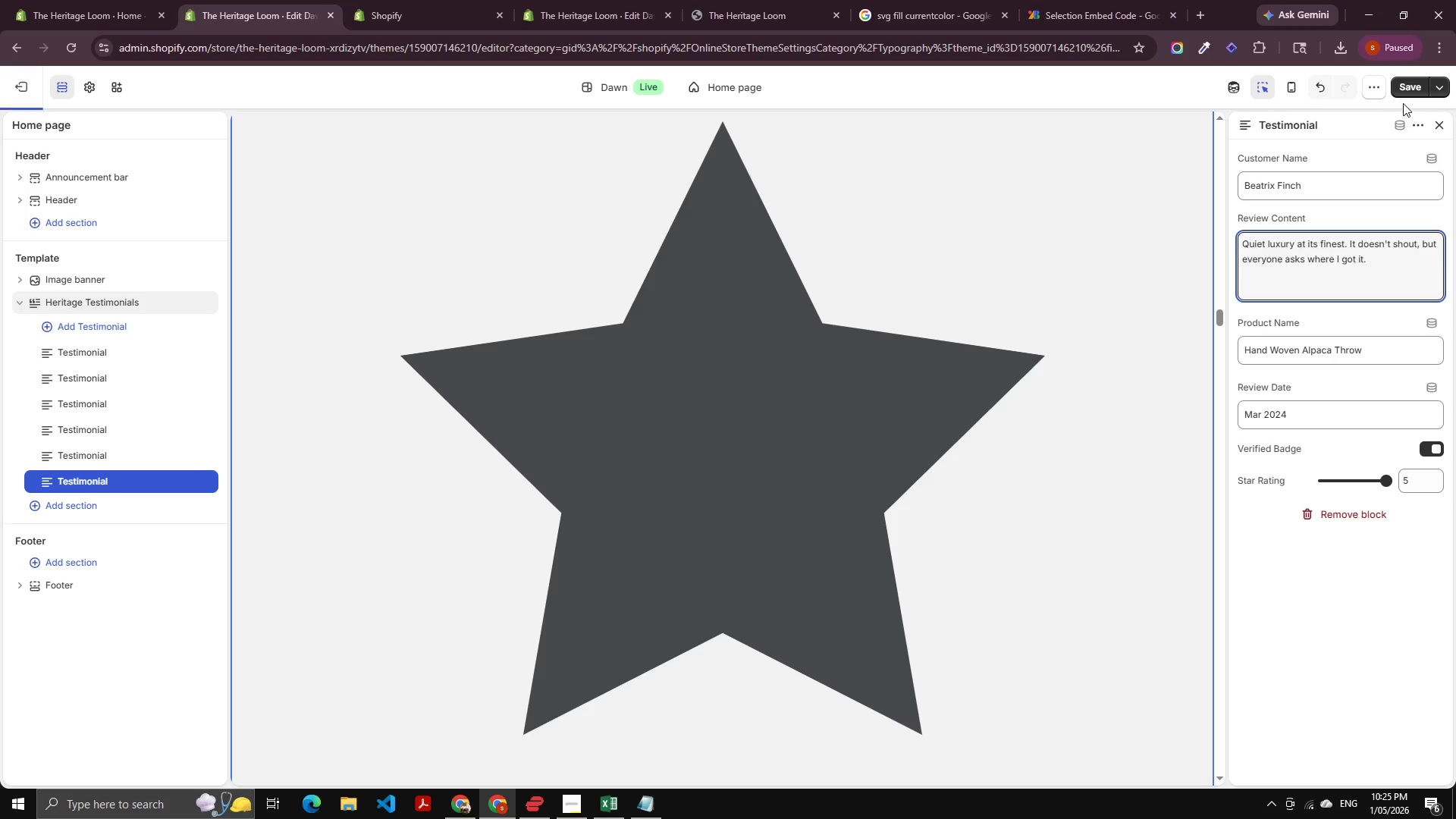 
left_click([1404, 92])
 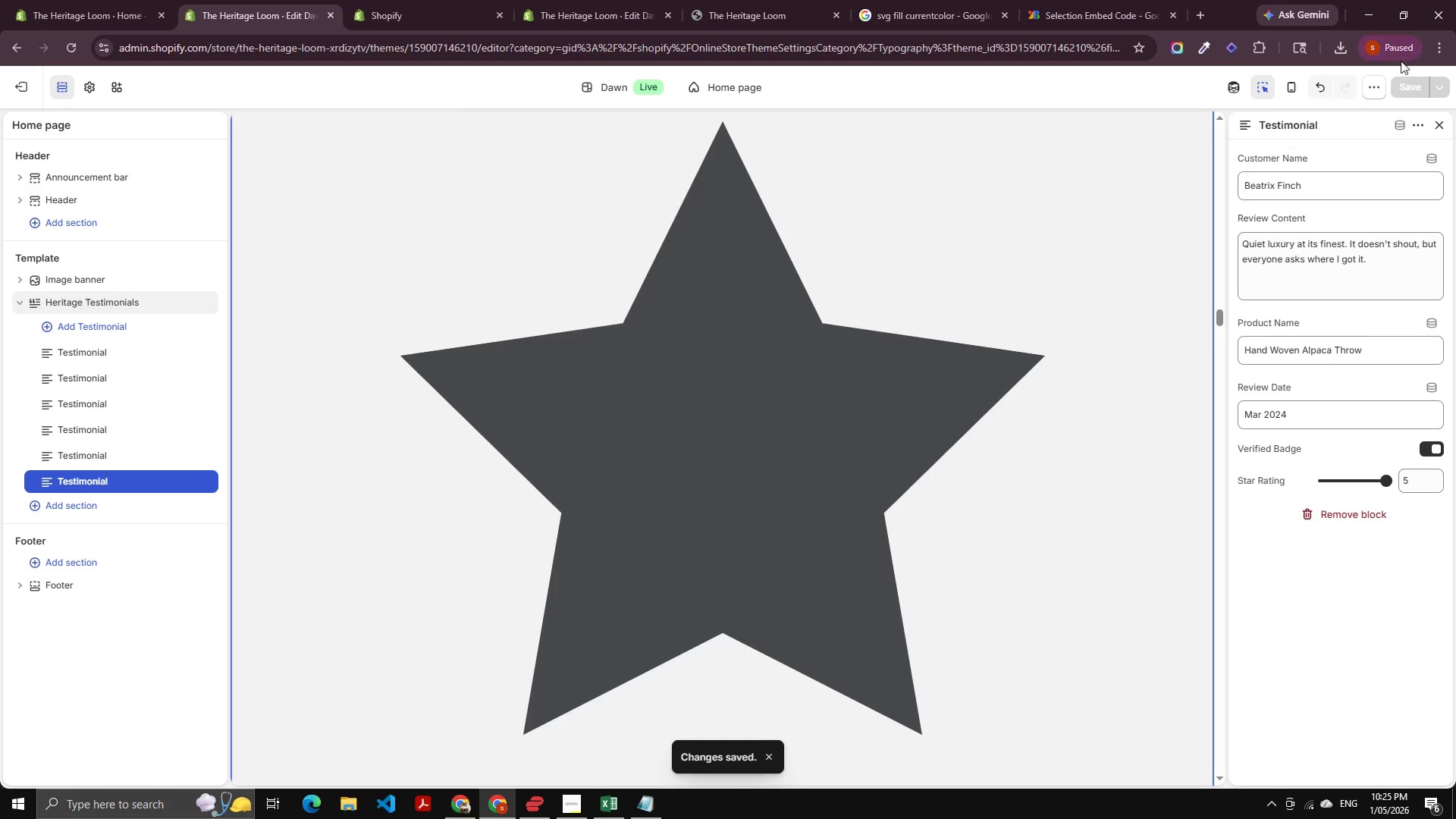 
wait(6.25)
 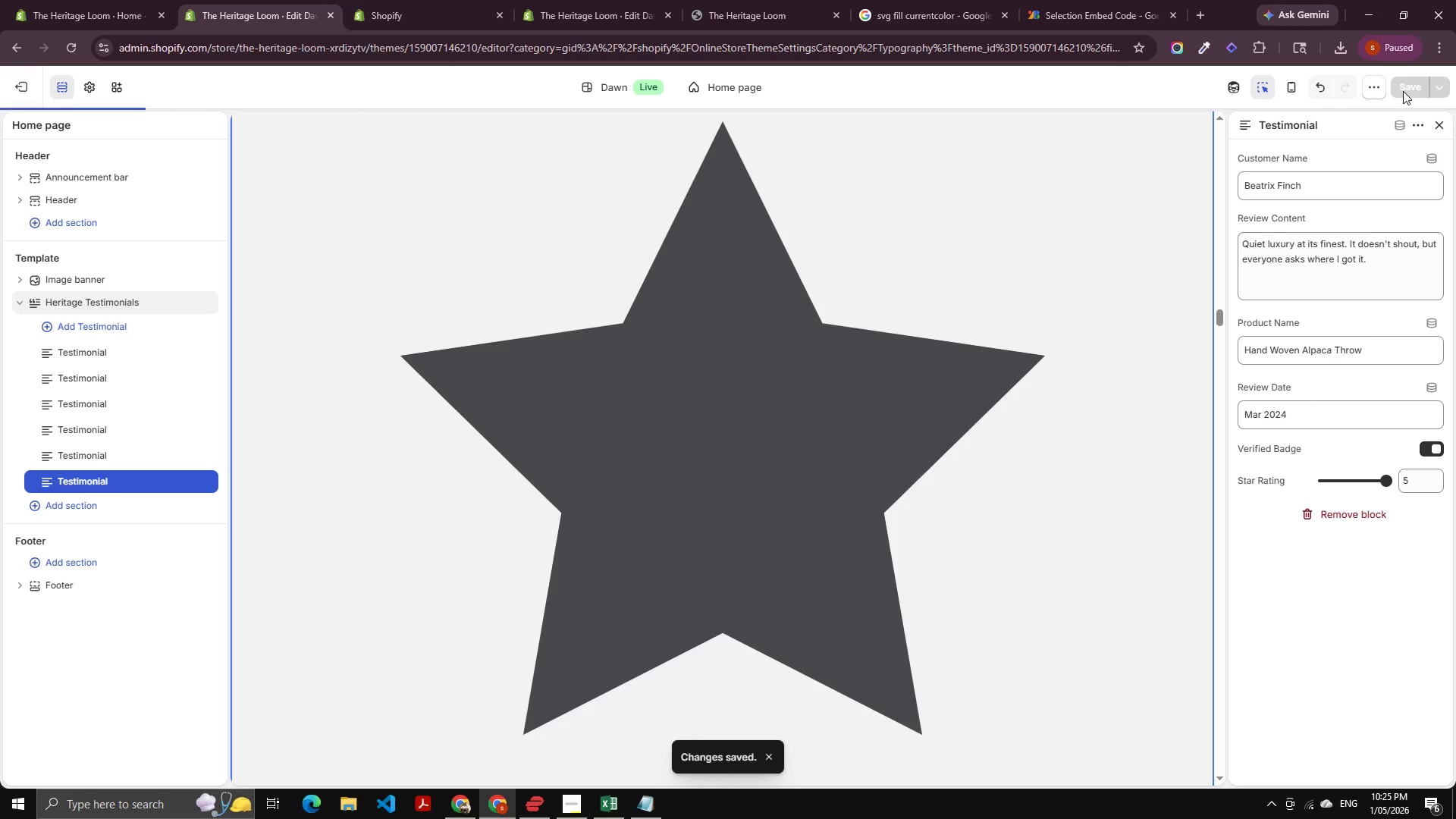 
left_click([1416, 127])
 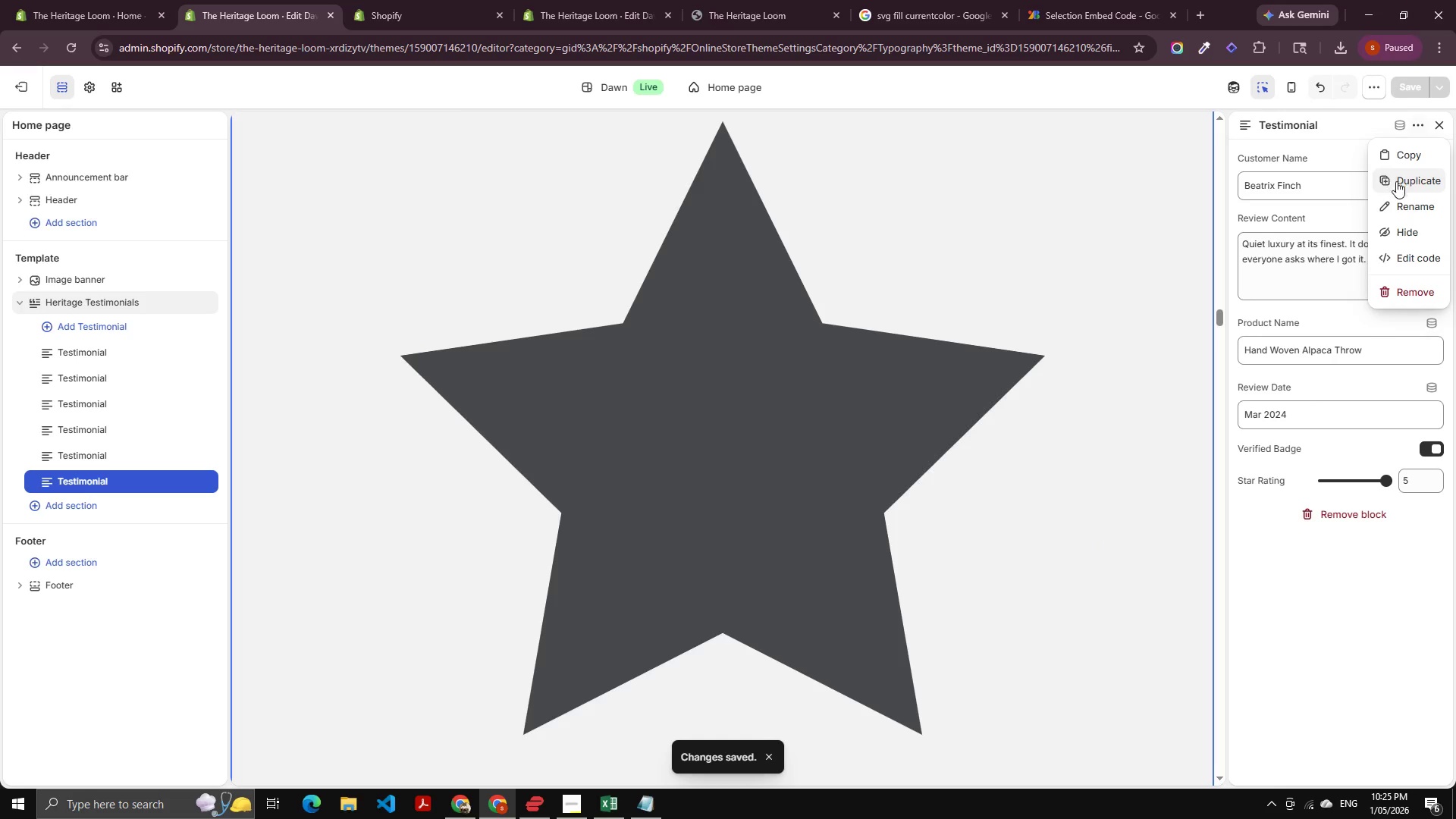 
left_click([1403, 184])
 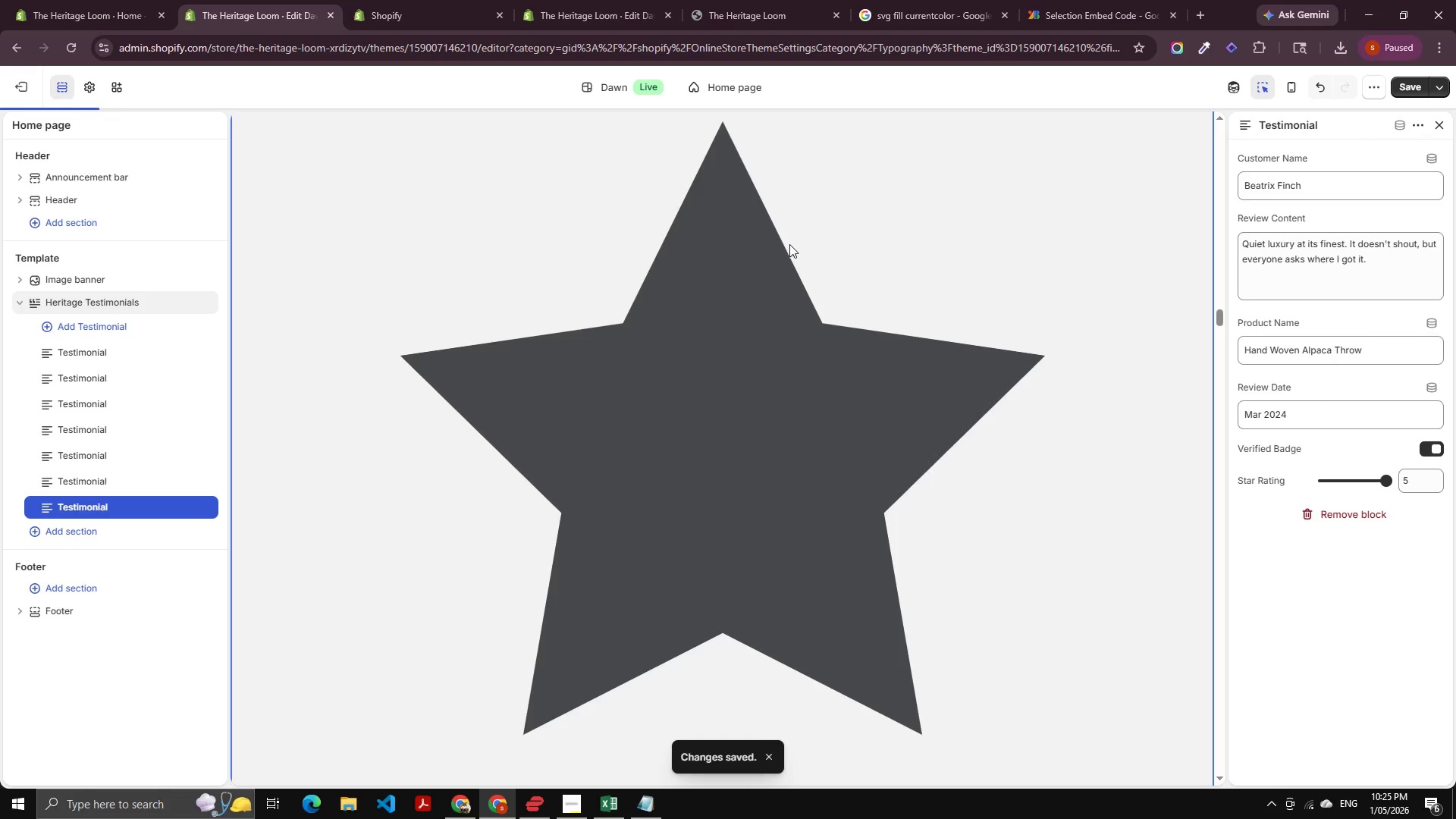 
key(Alt+AltLeft)
 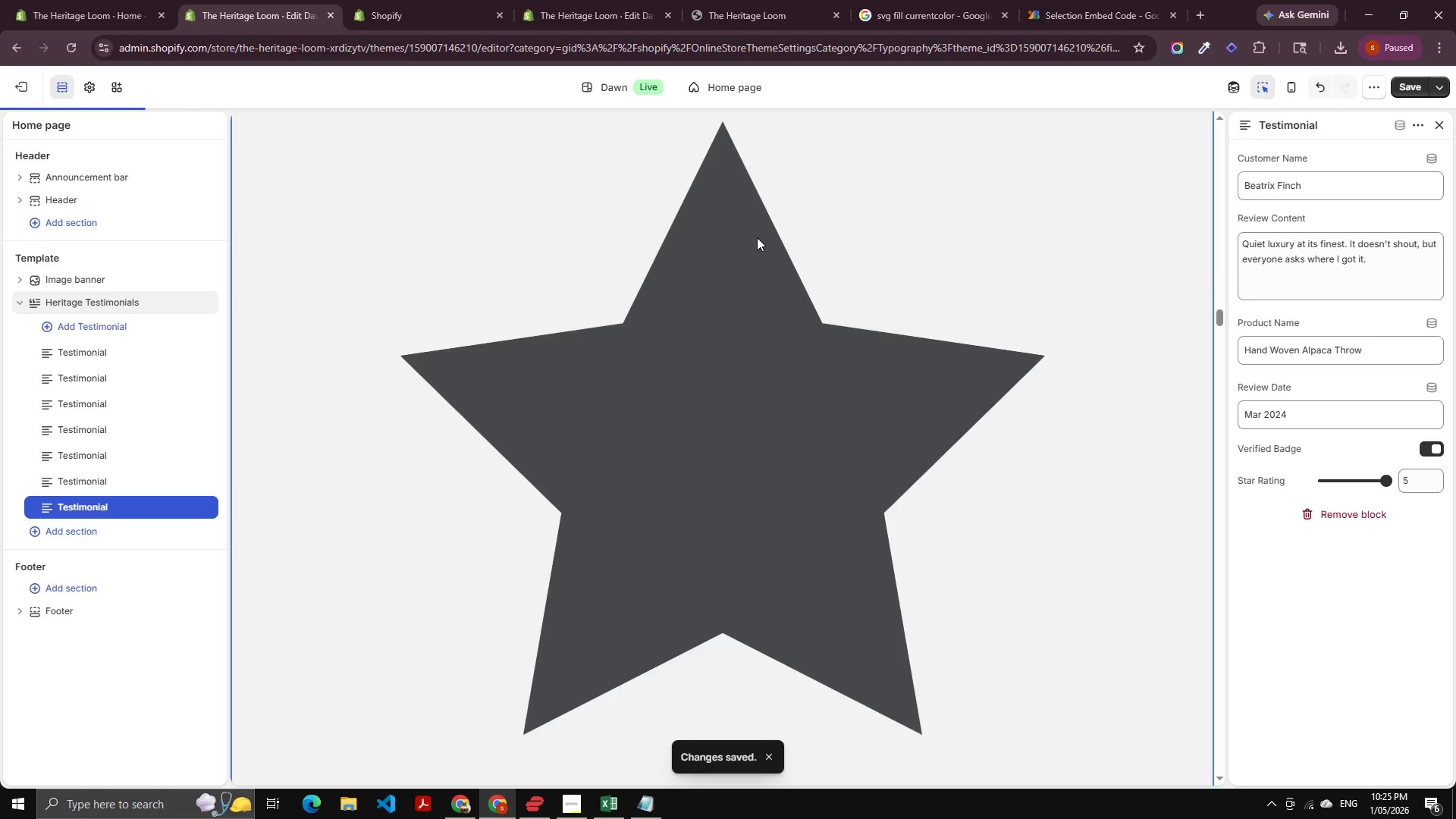 
key(Alt+Tab)
 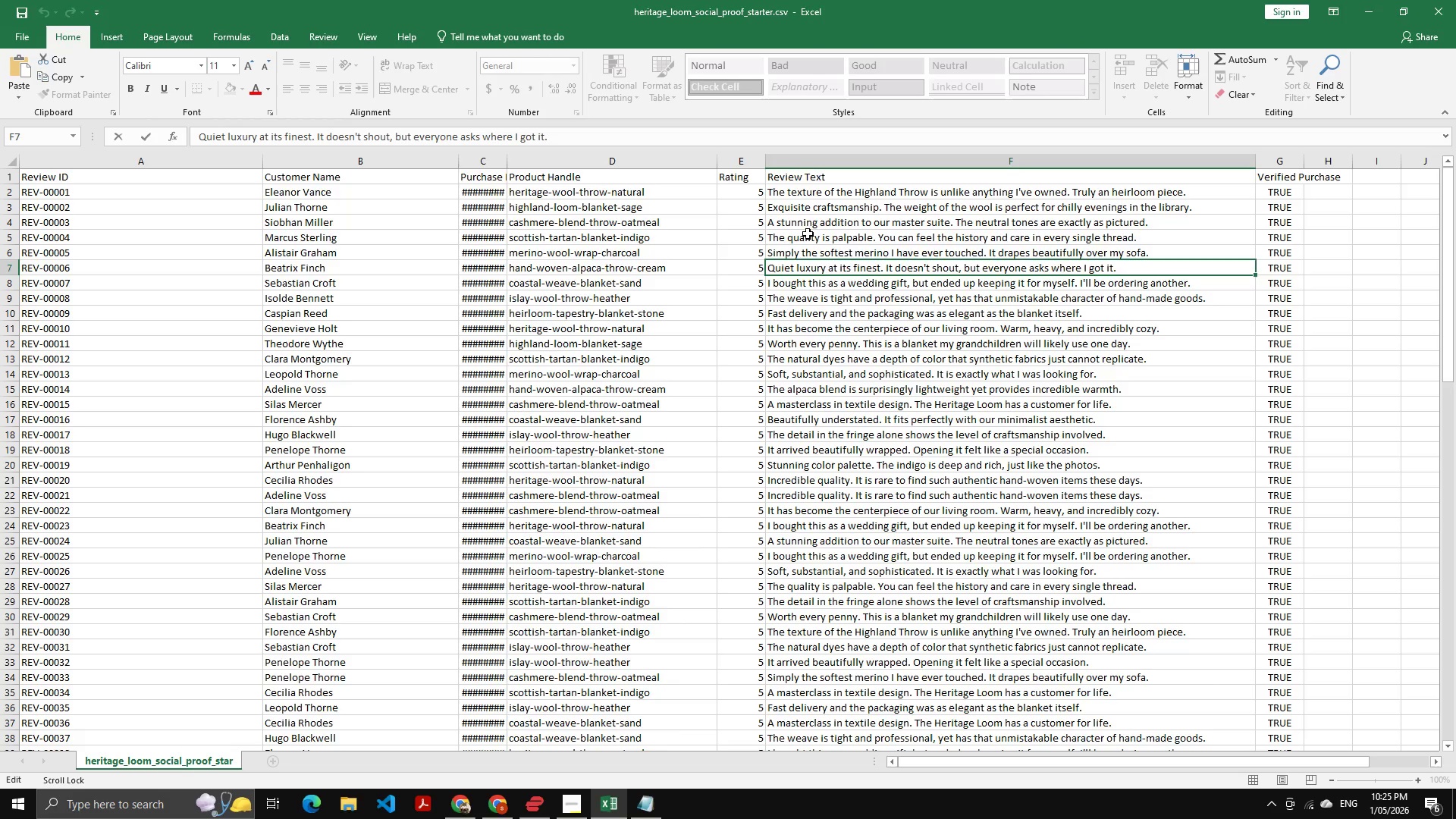 
scroll: coordinate [808, 234], scroll_direction: down, amount: 1.0
 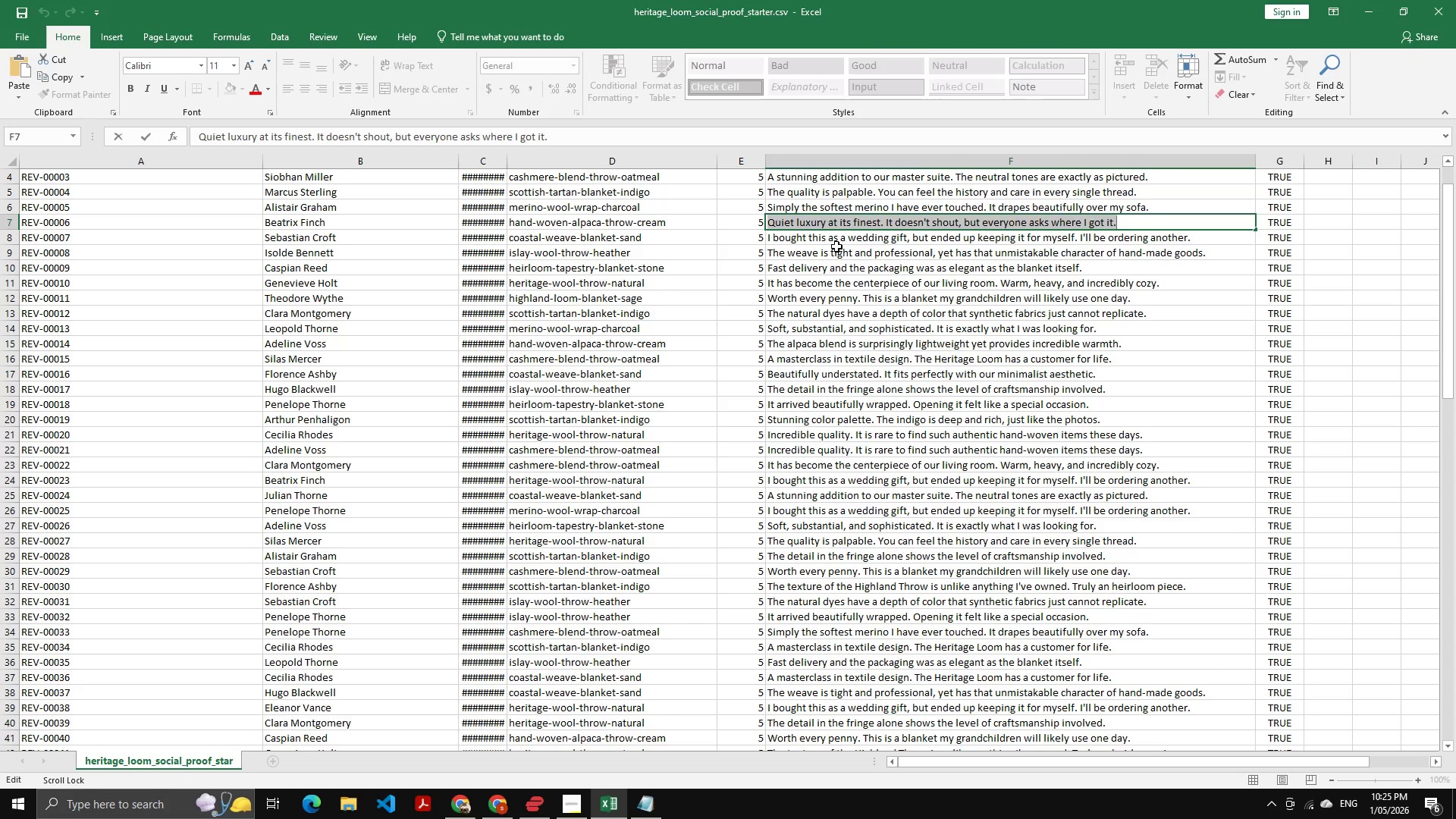 
double_click([836, 246])
 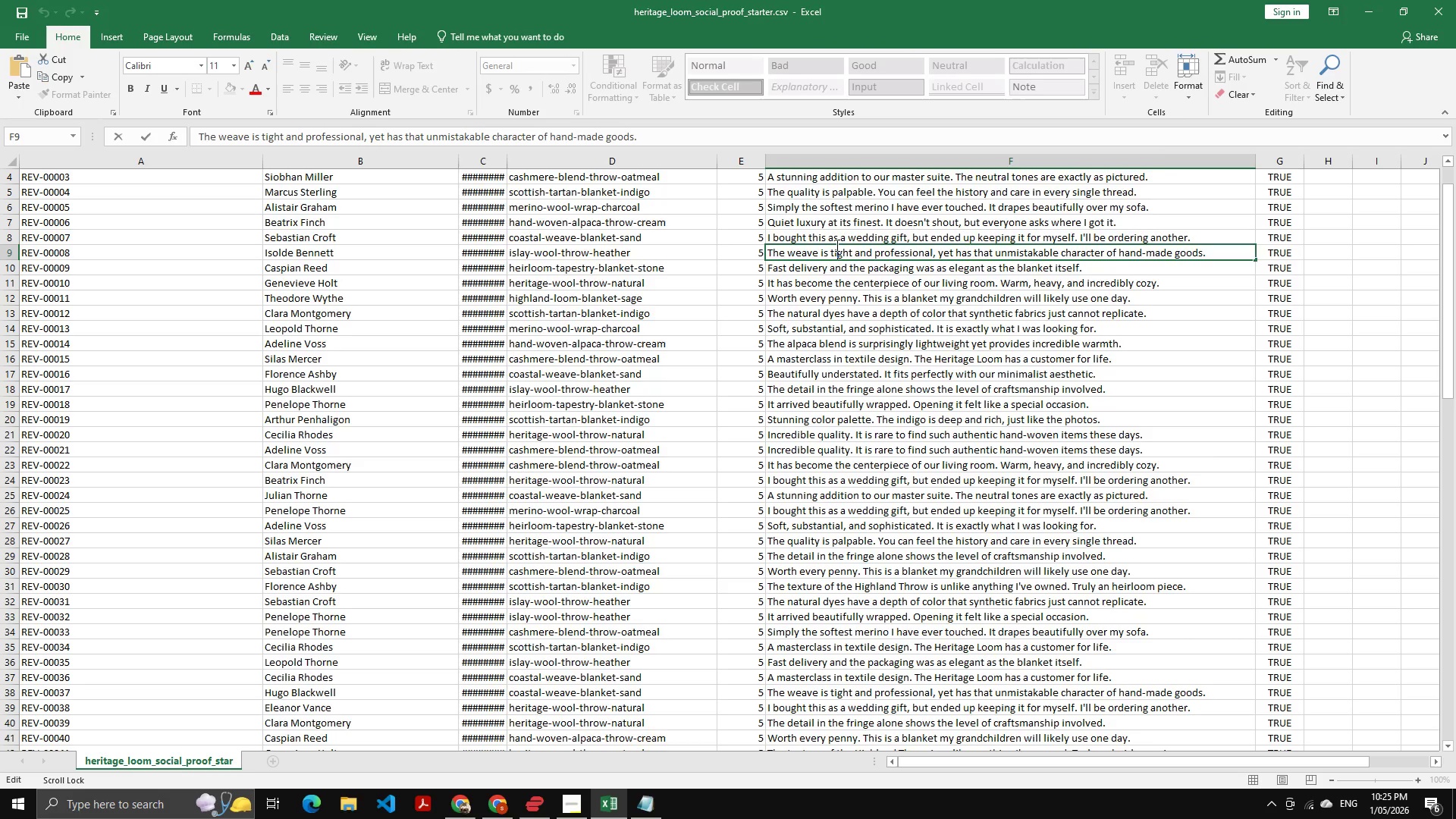 
left_click([841, 232])
 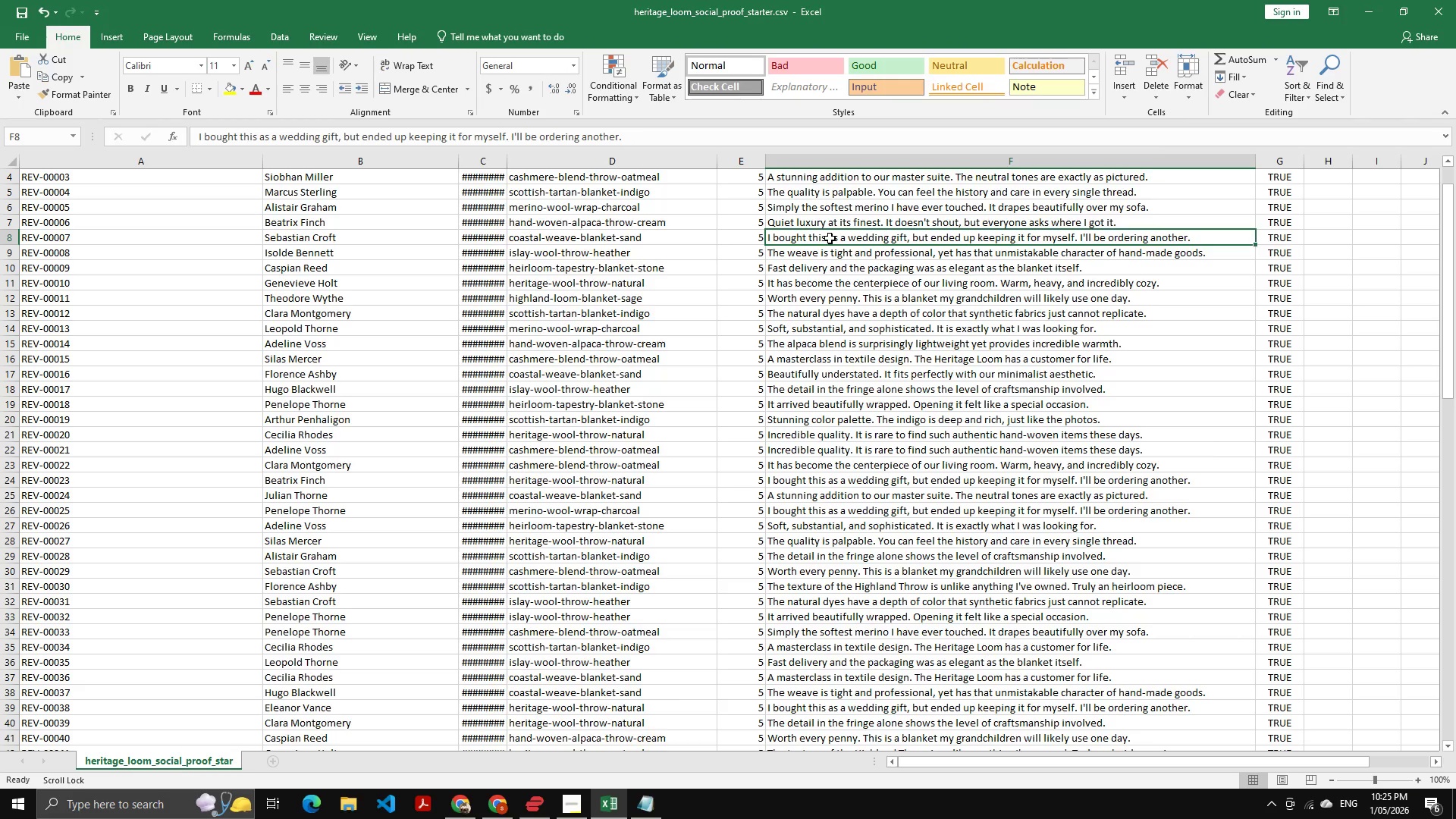 
double_click([830, 238])
 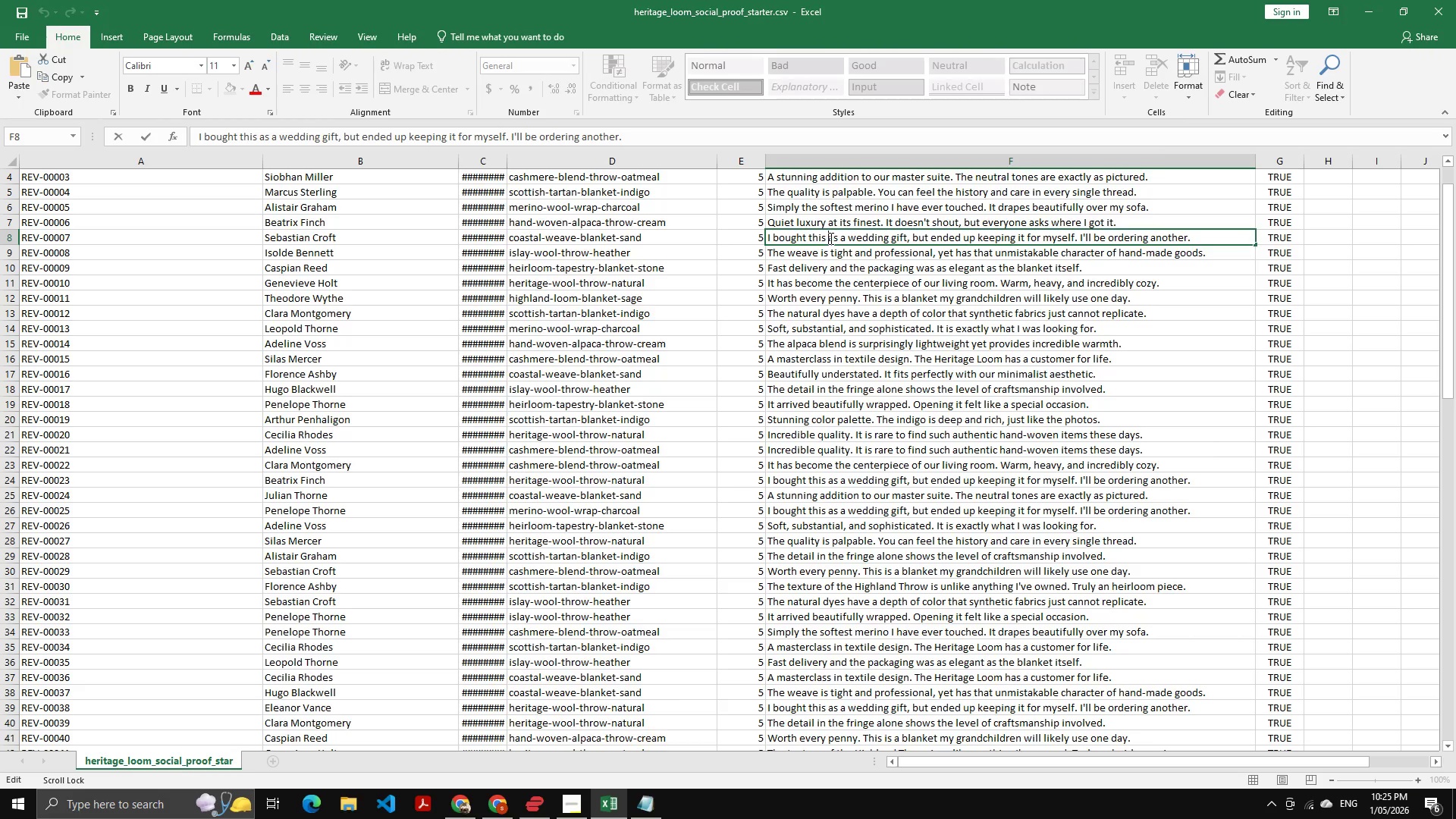 
key(Control+A)
 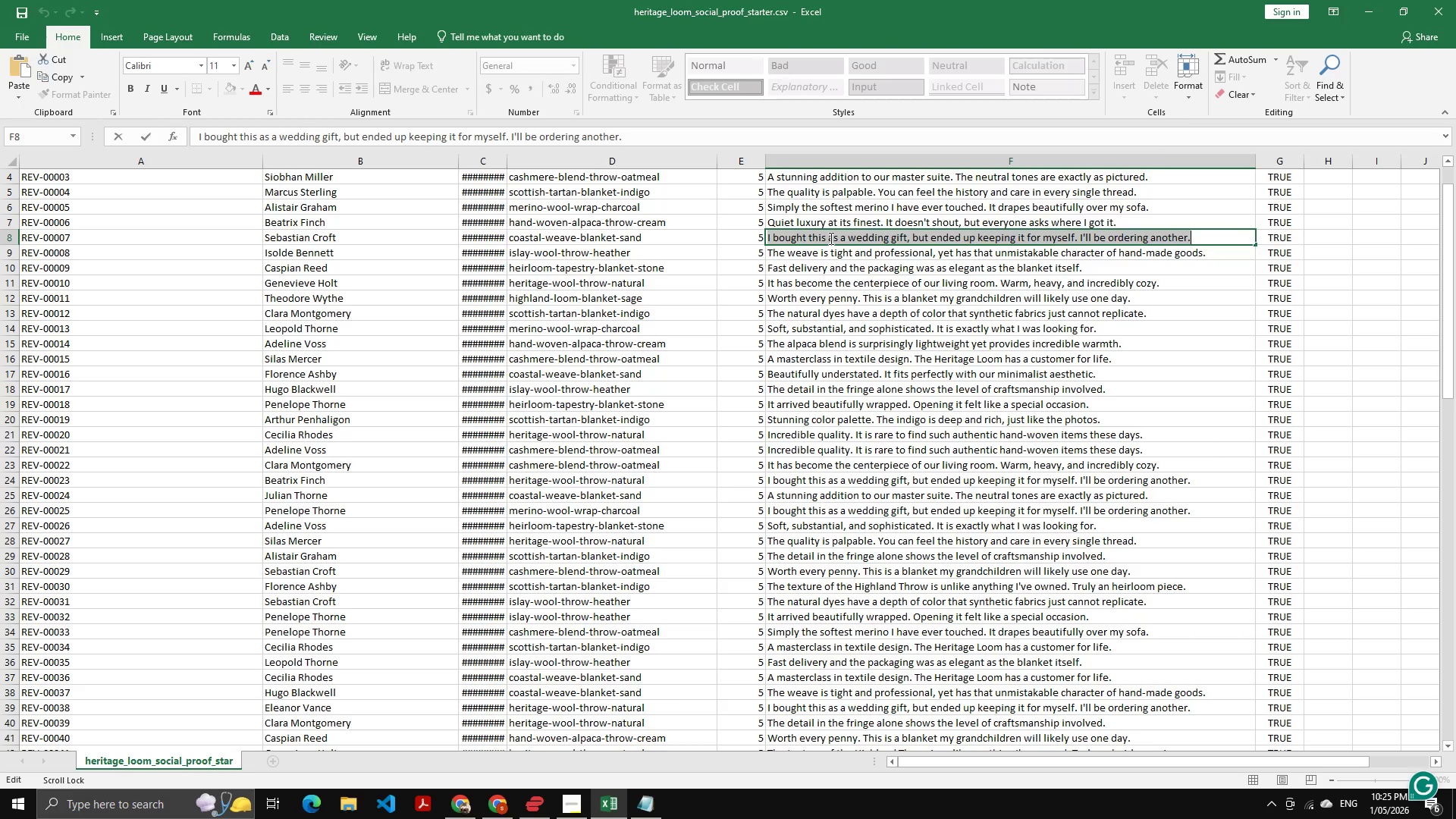 
key(Control+C)
 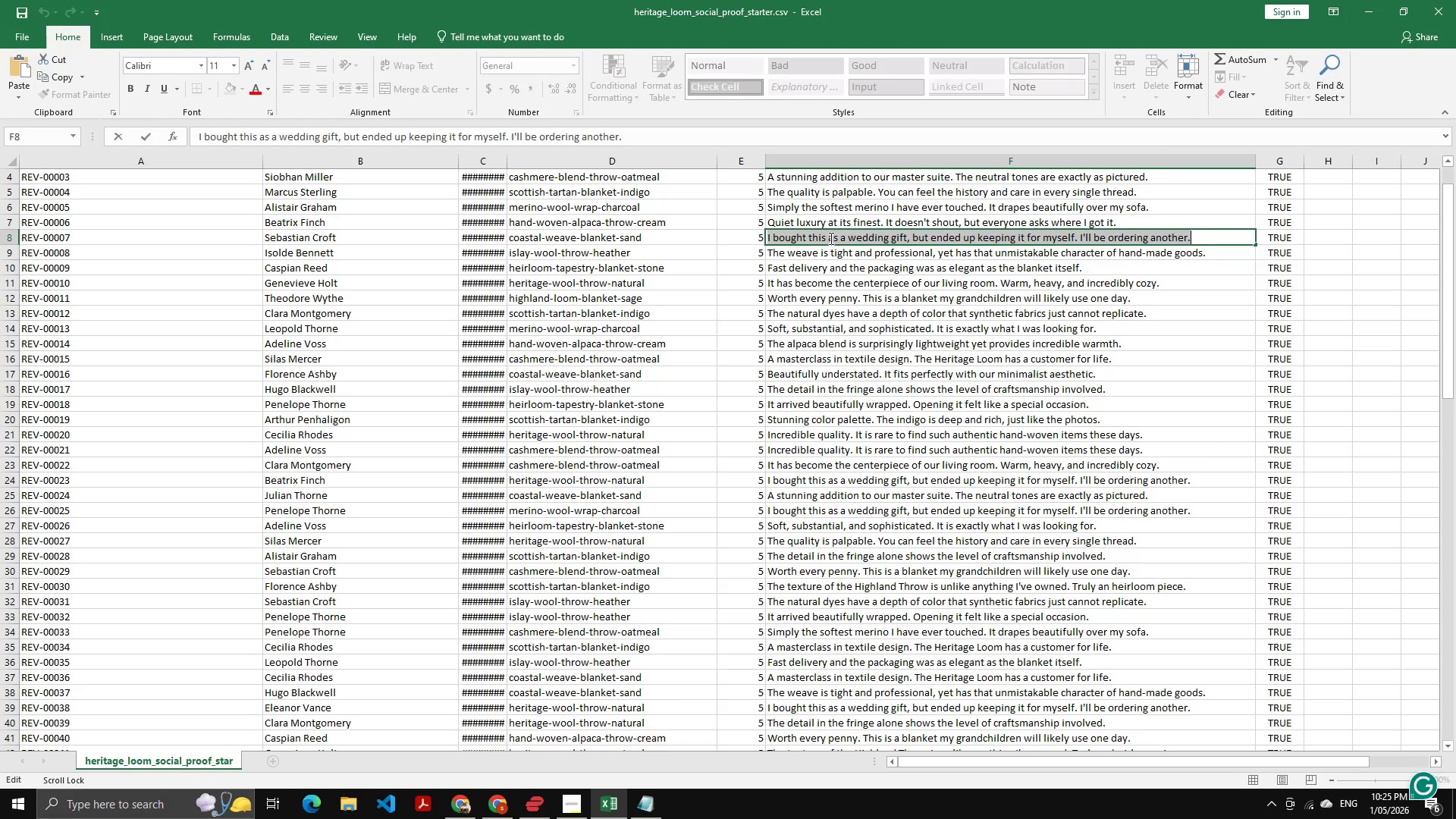 
key(Control+C)
 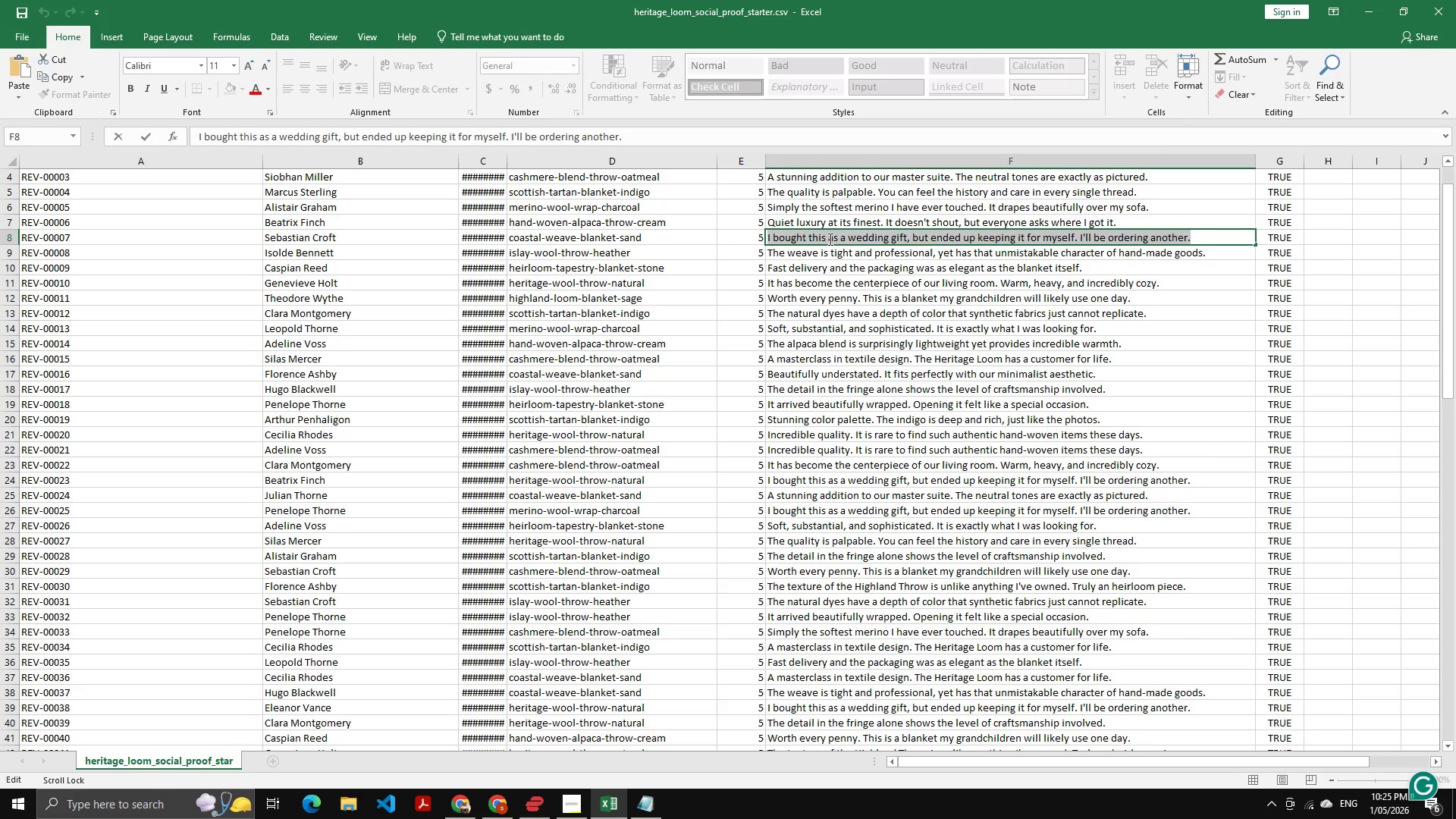 
key(Alt+AltLeft)
 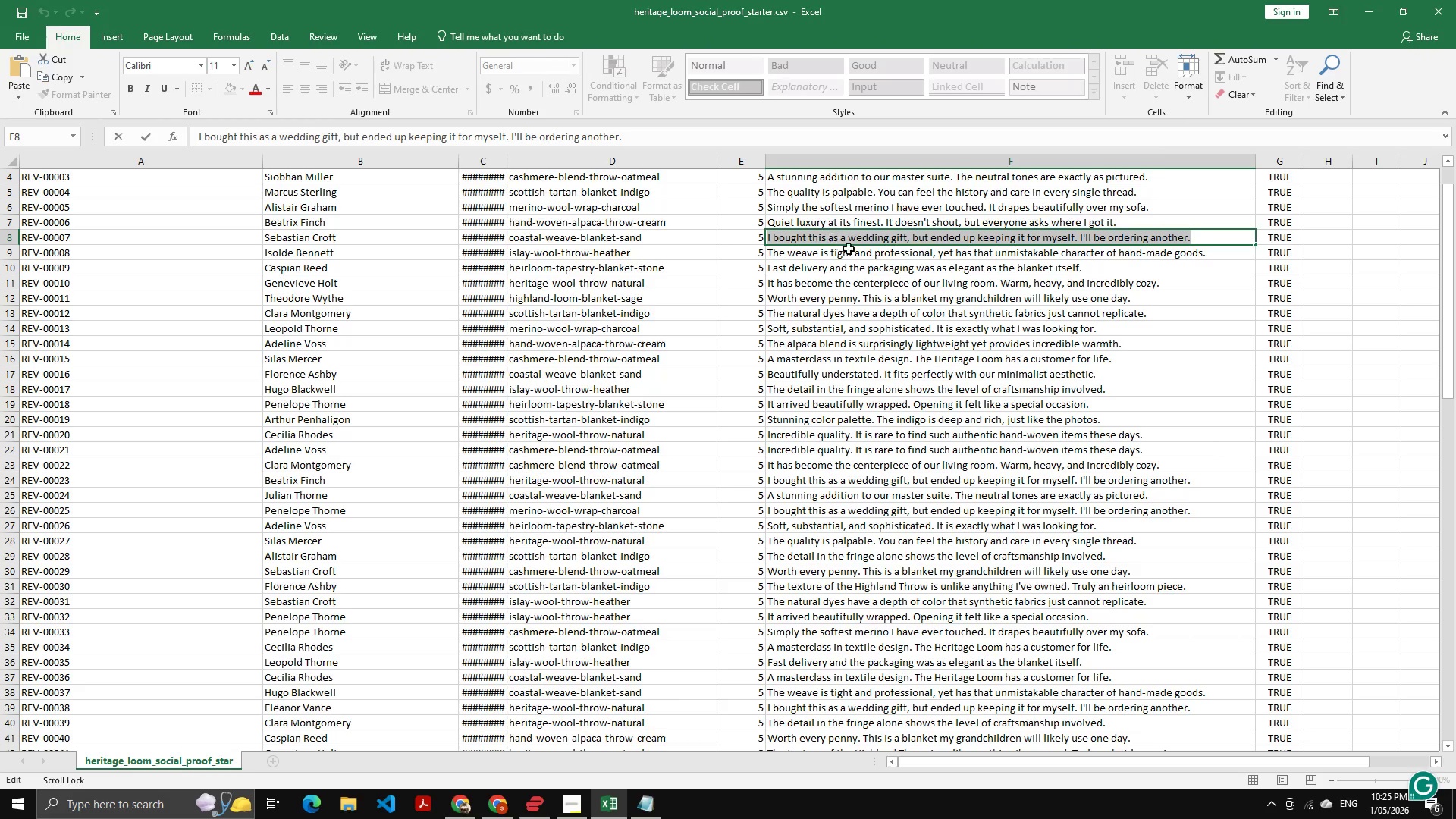 
key(Alt+Tab)
 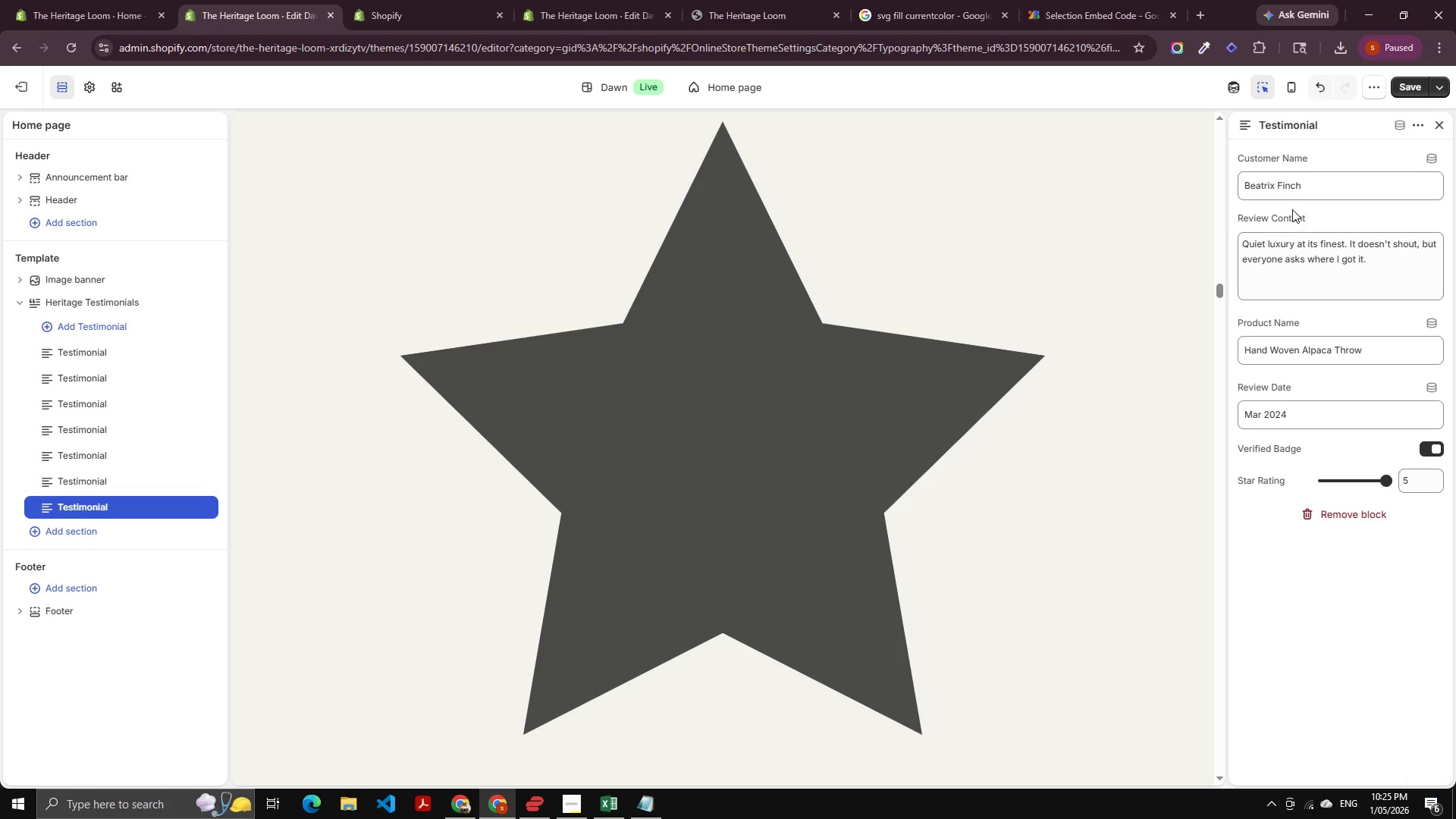 
left_click([1307, 241])
 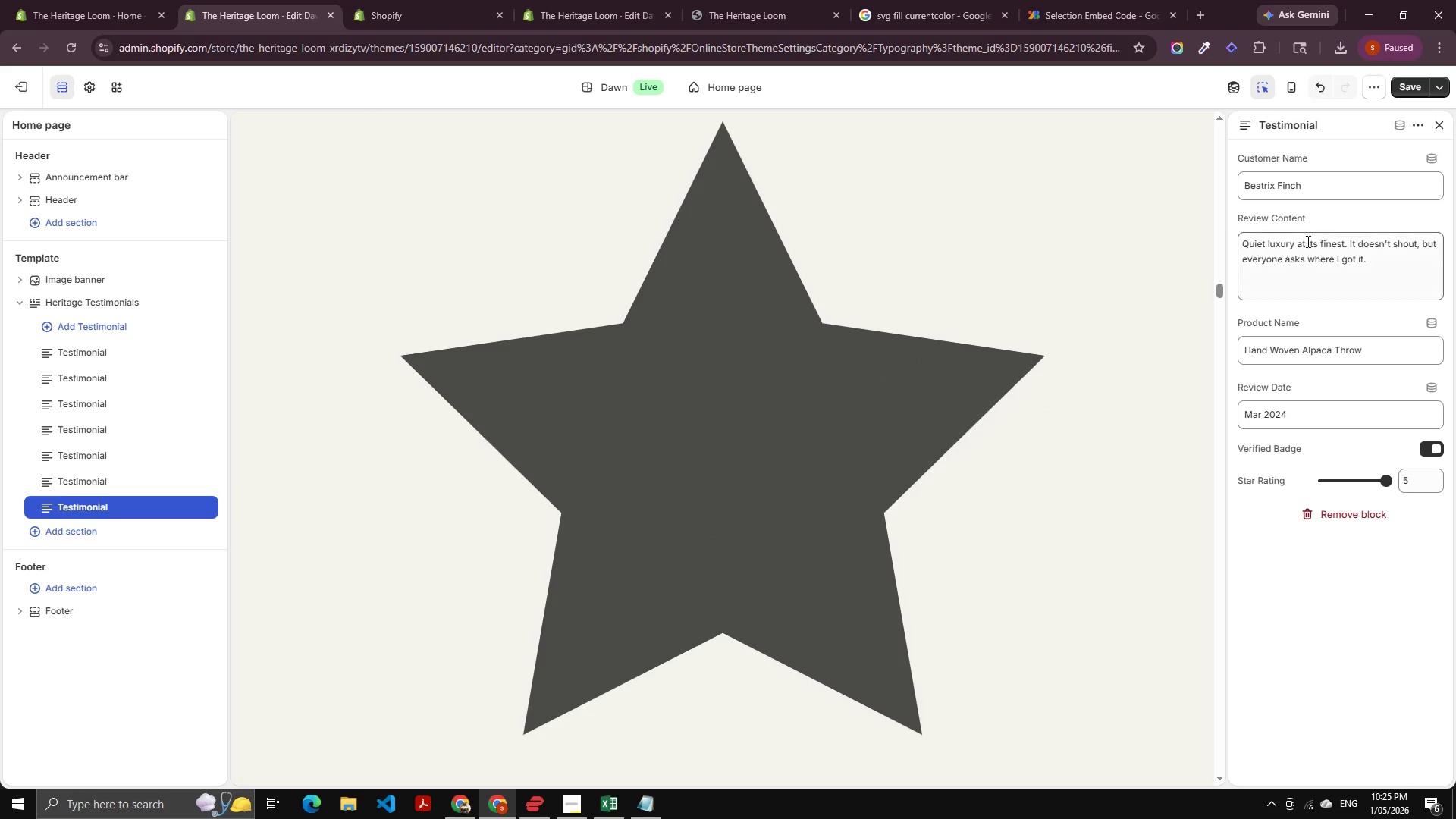 
key(Control+A)
 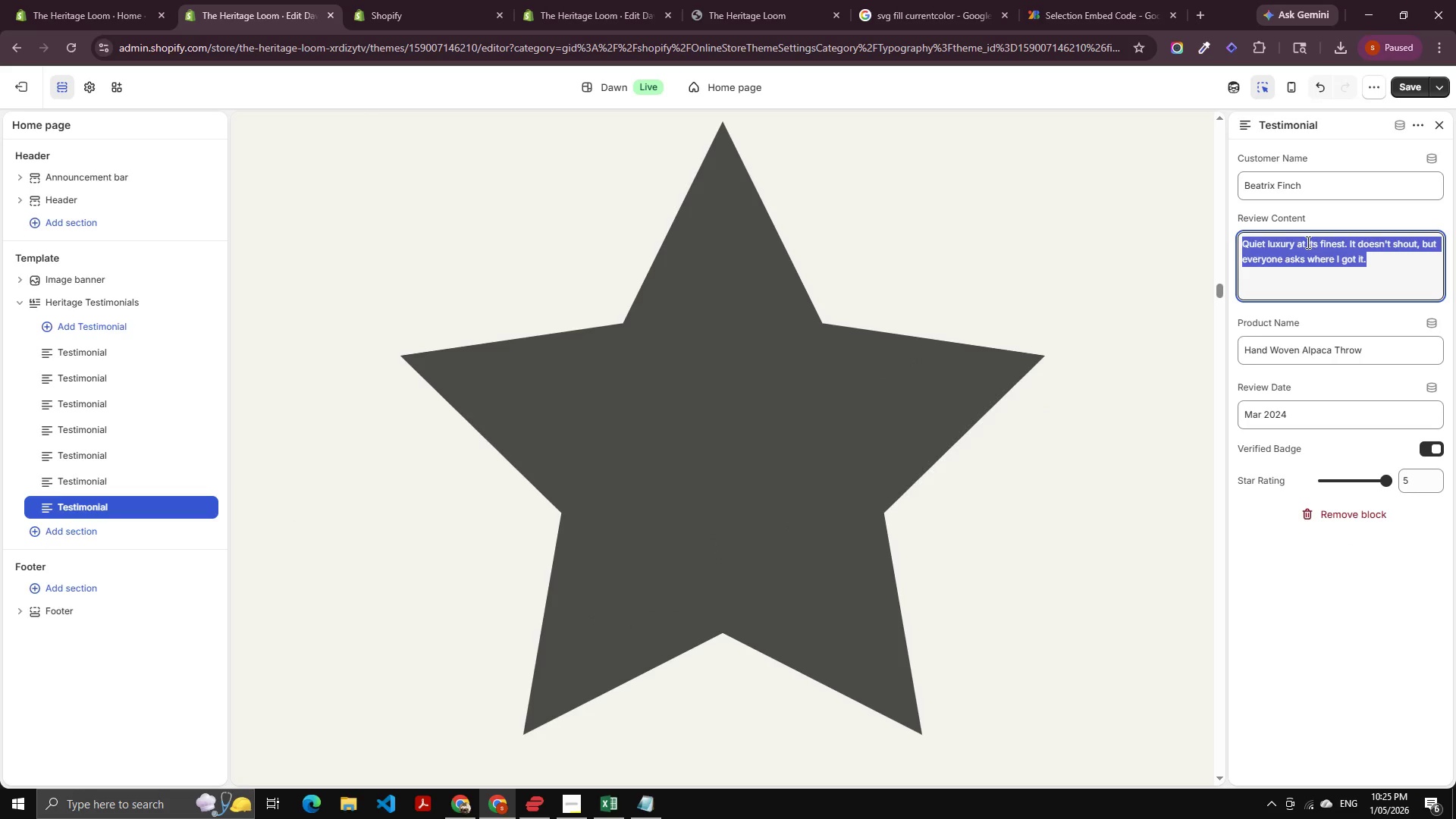 
key(Control+V)
 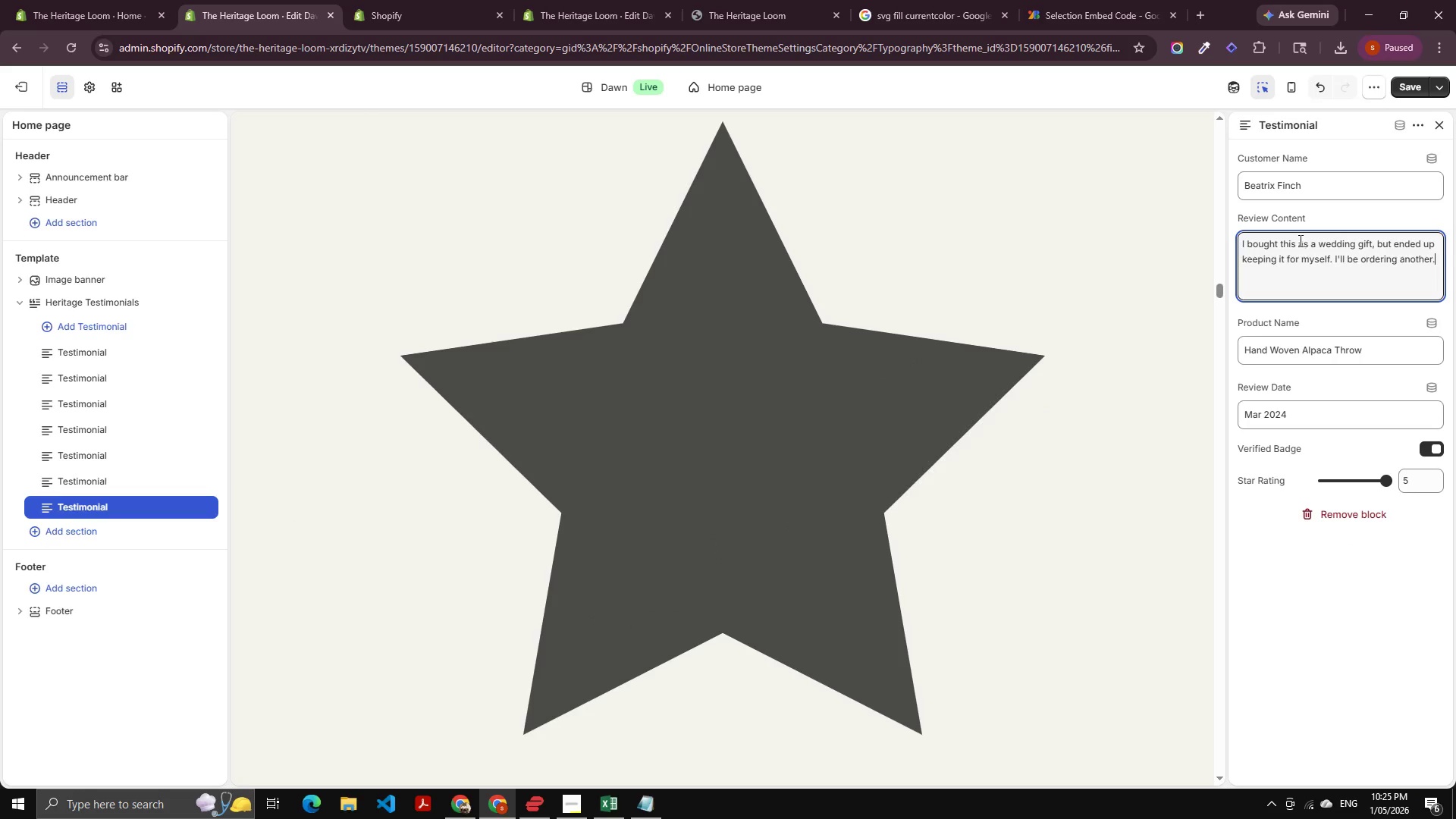 
key(Alt+AltLeft)
 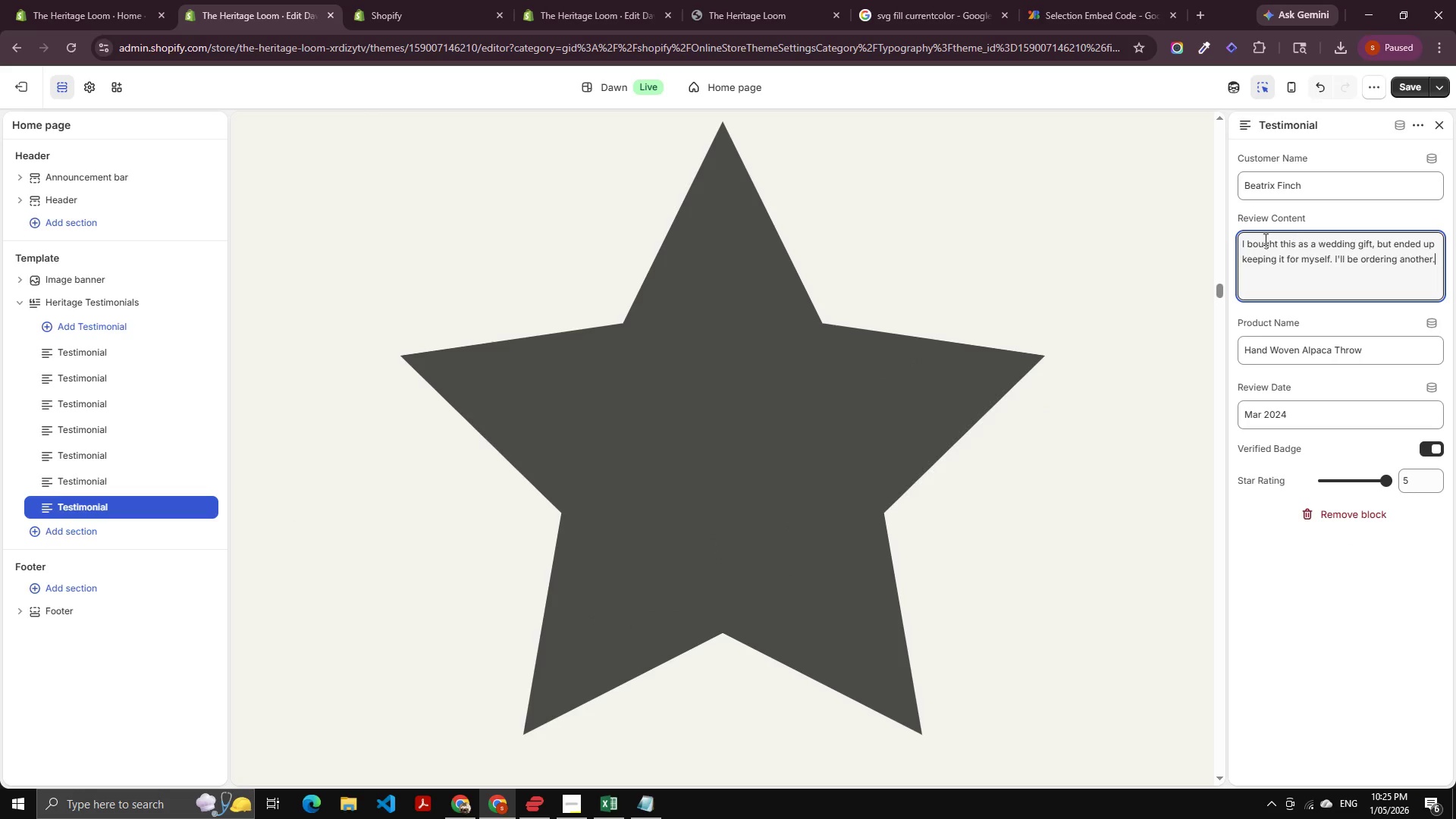 
hold_key(key=Tab, duration=3.92)
 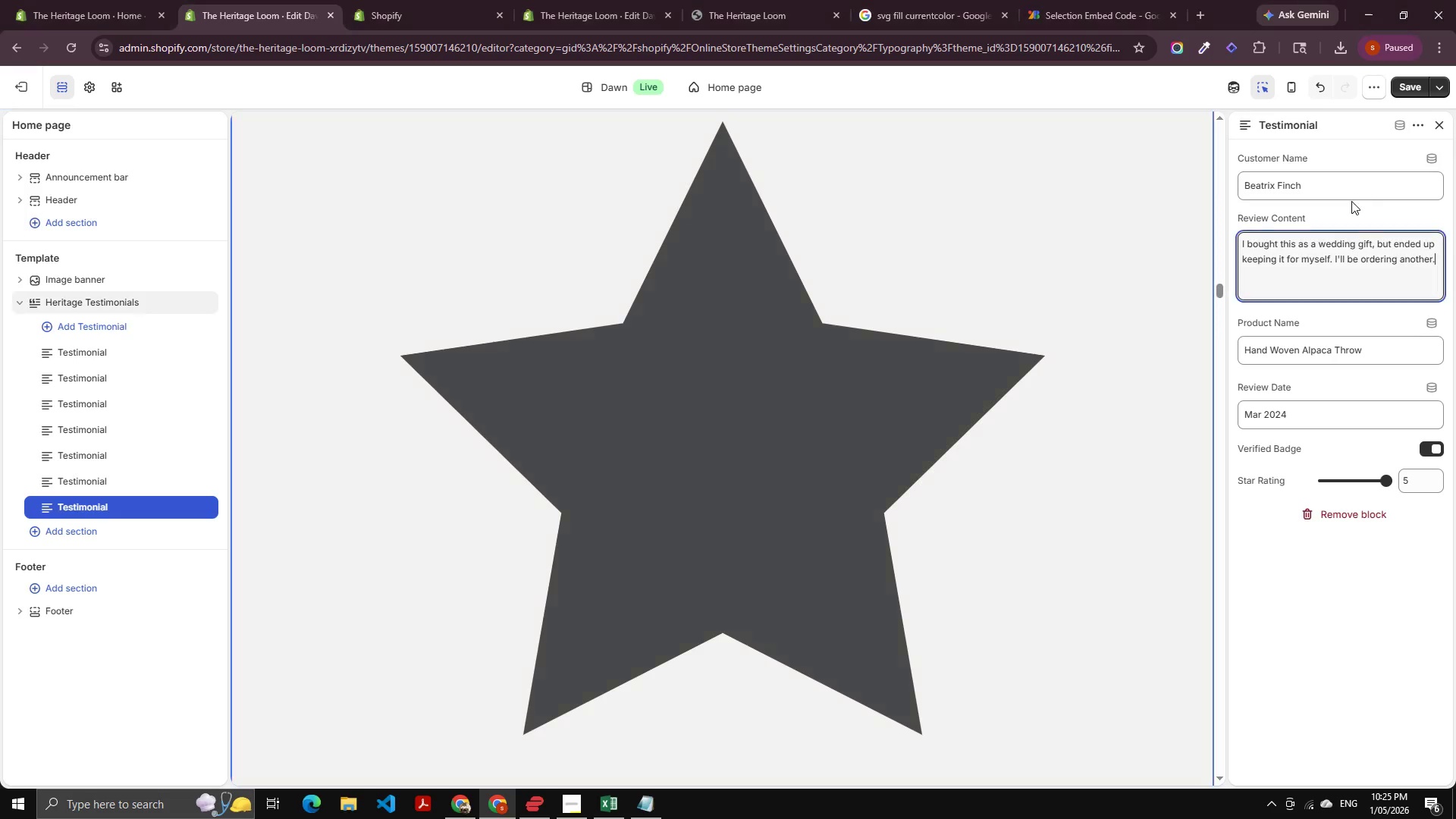 
double_click([317, 239])
 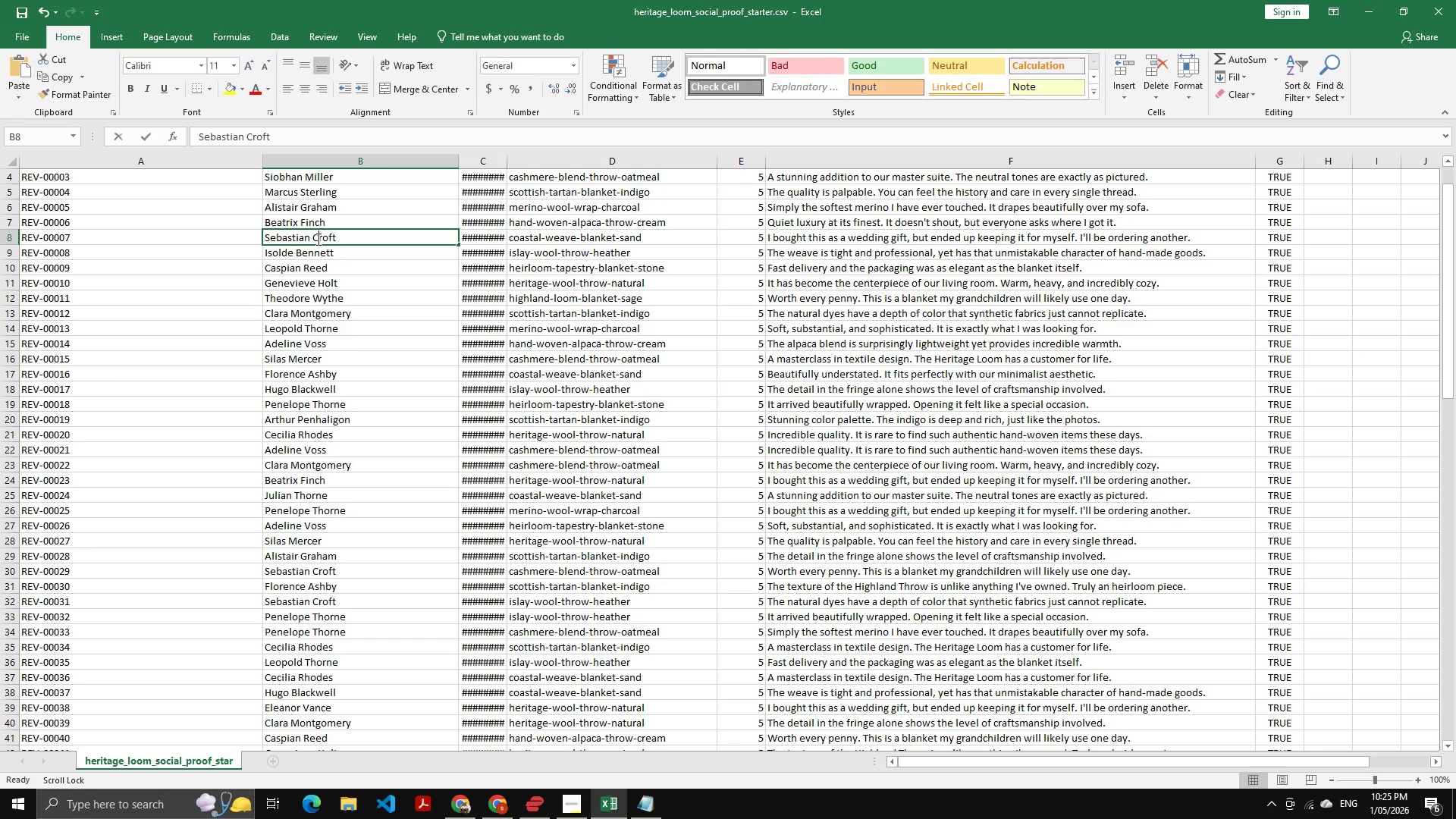 
key(Control+A)
 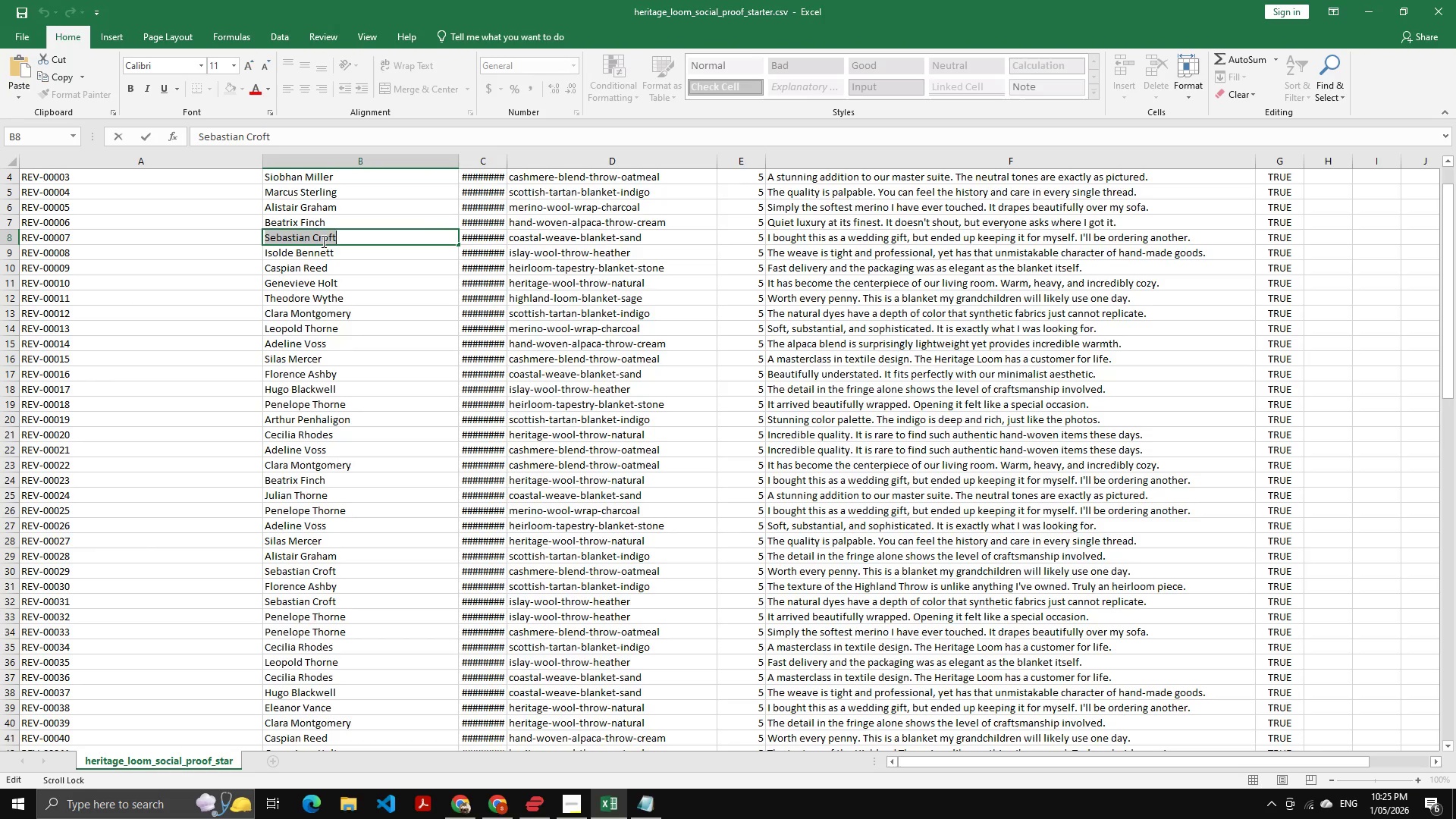 
key(Control+C)
 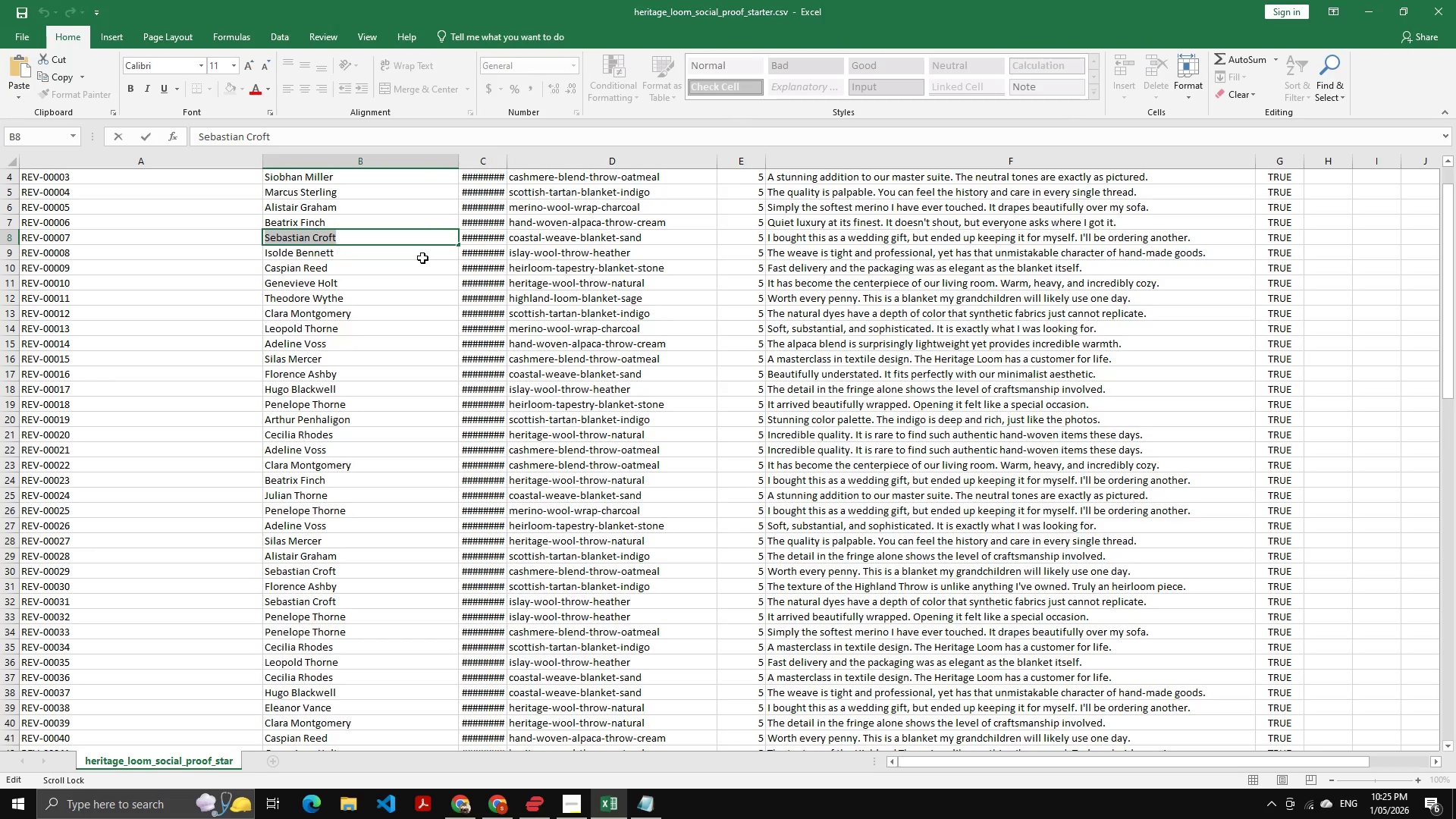 
key(Alt+AltLeft)
 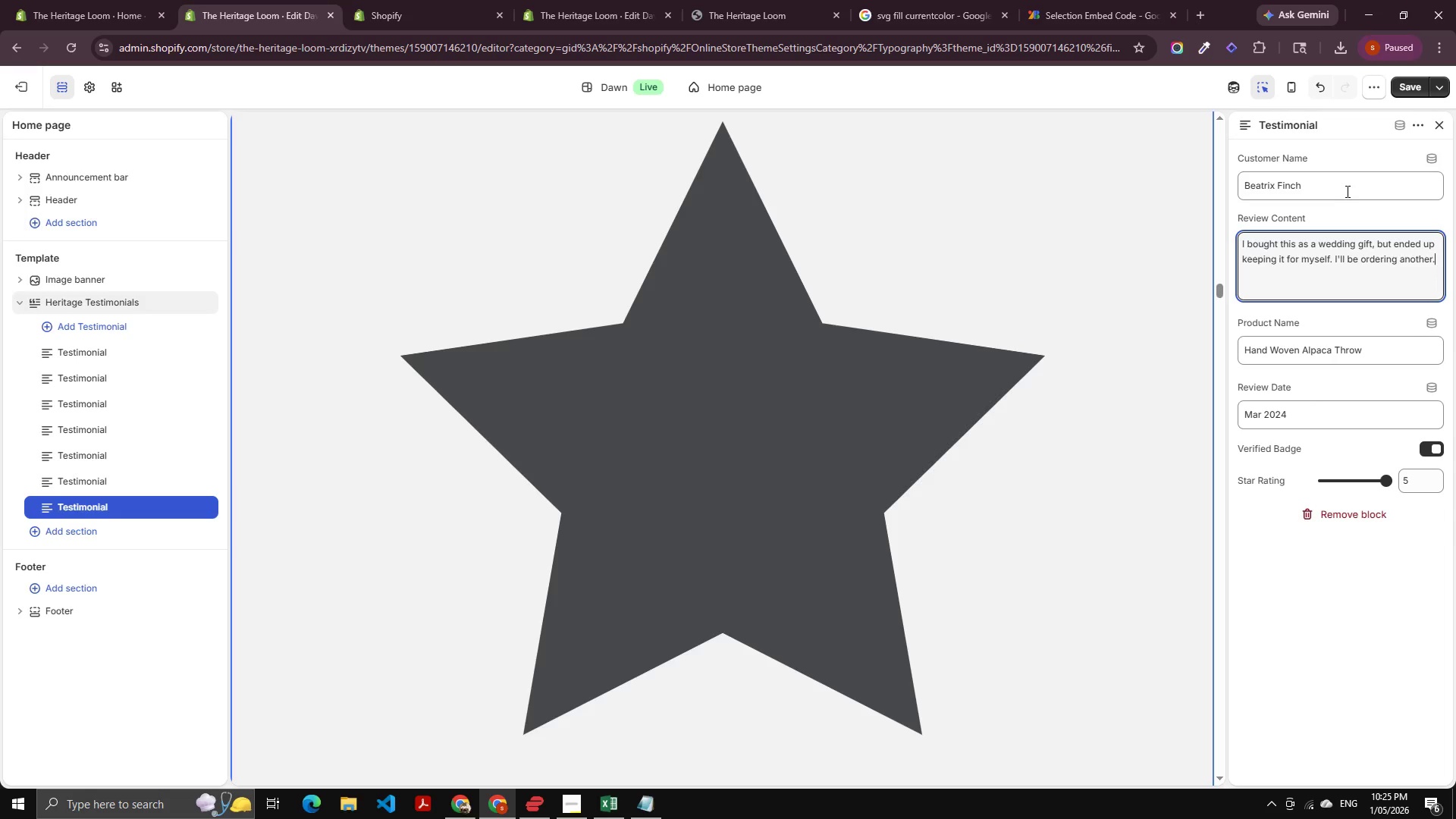 
left_click([1346, 190])
 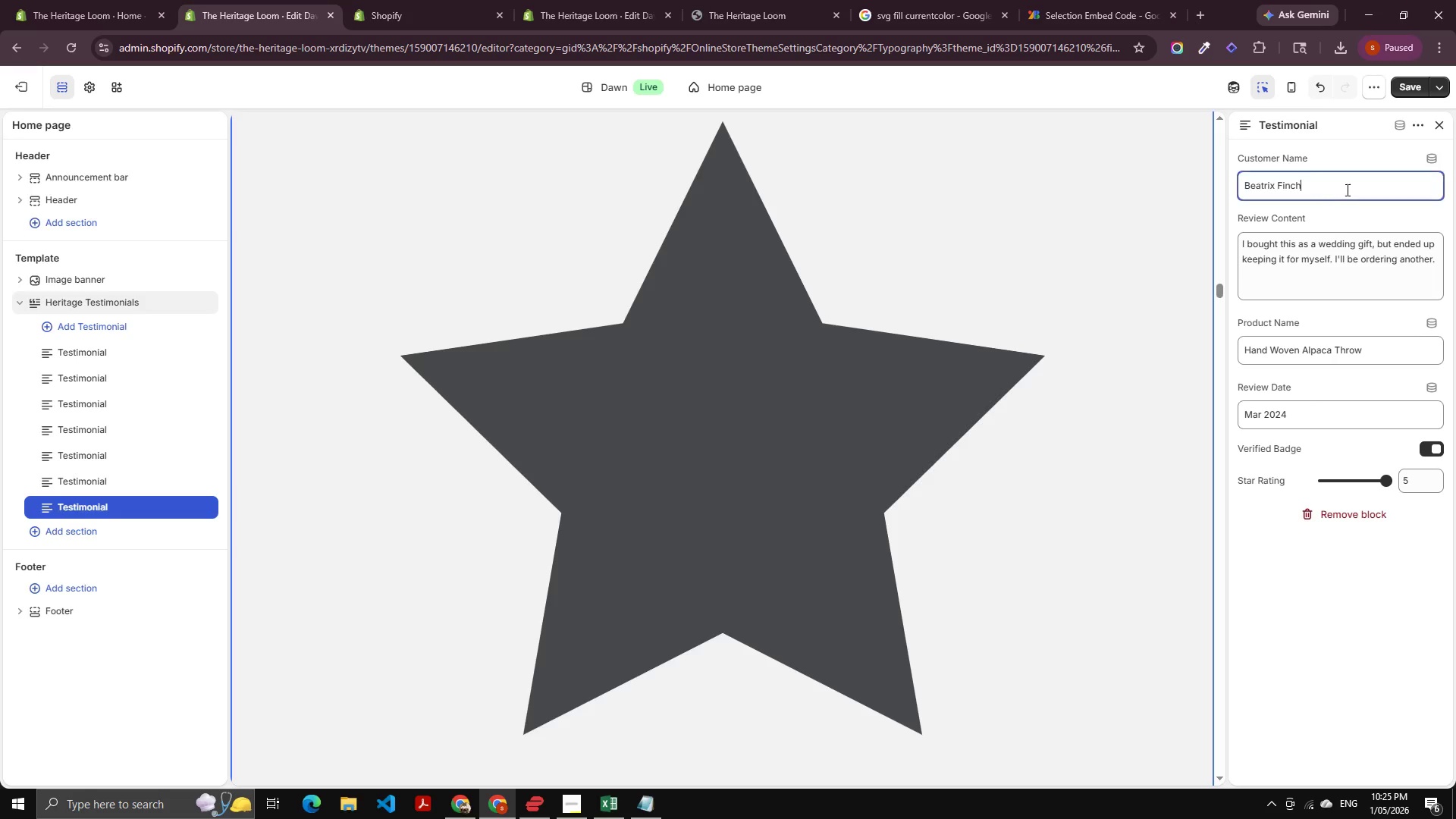 
key(Control+A)
 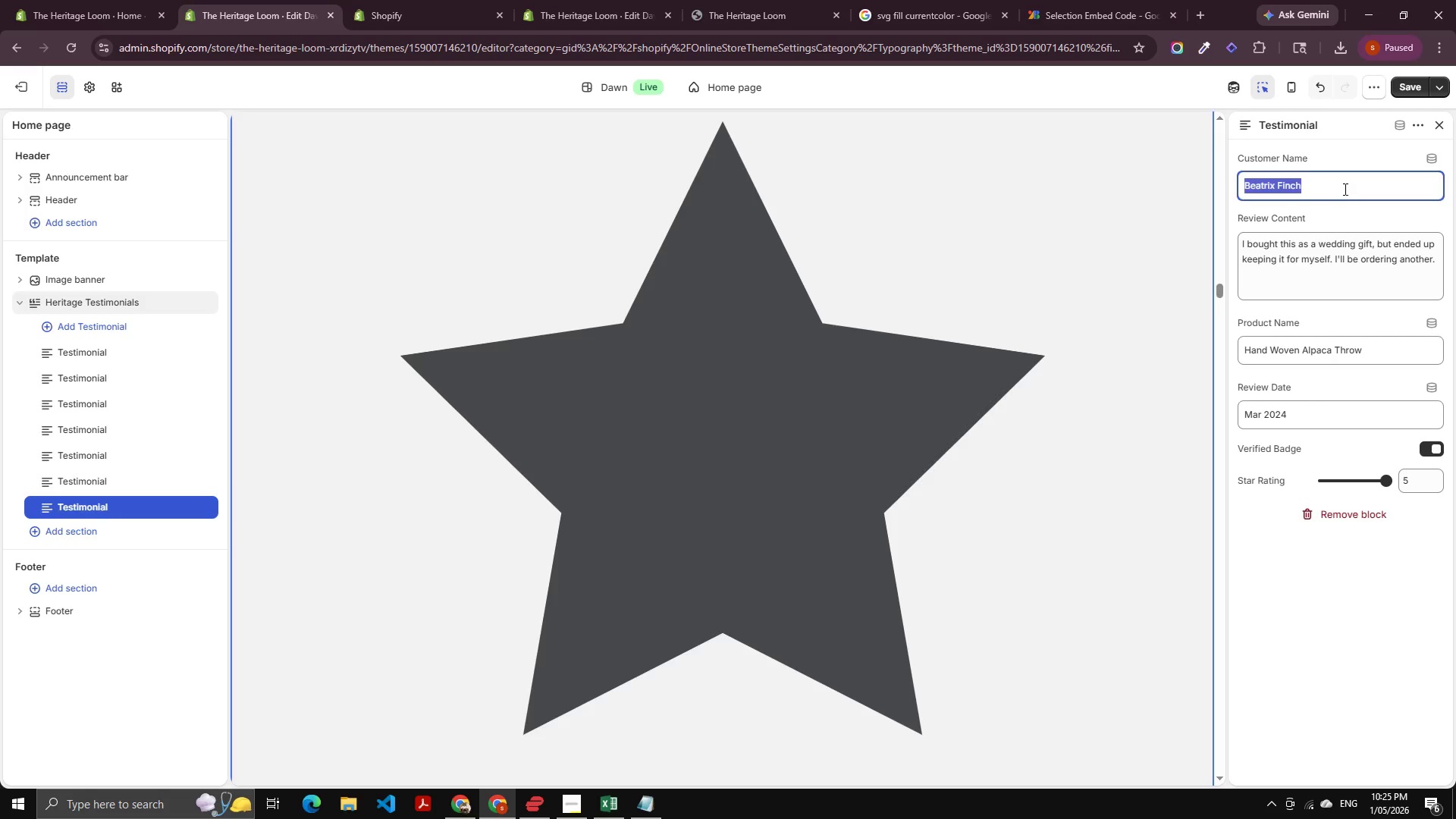 
key(Control+V)
 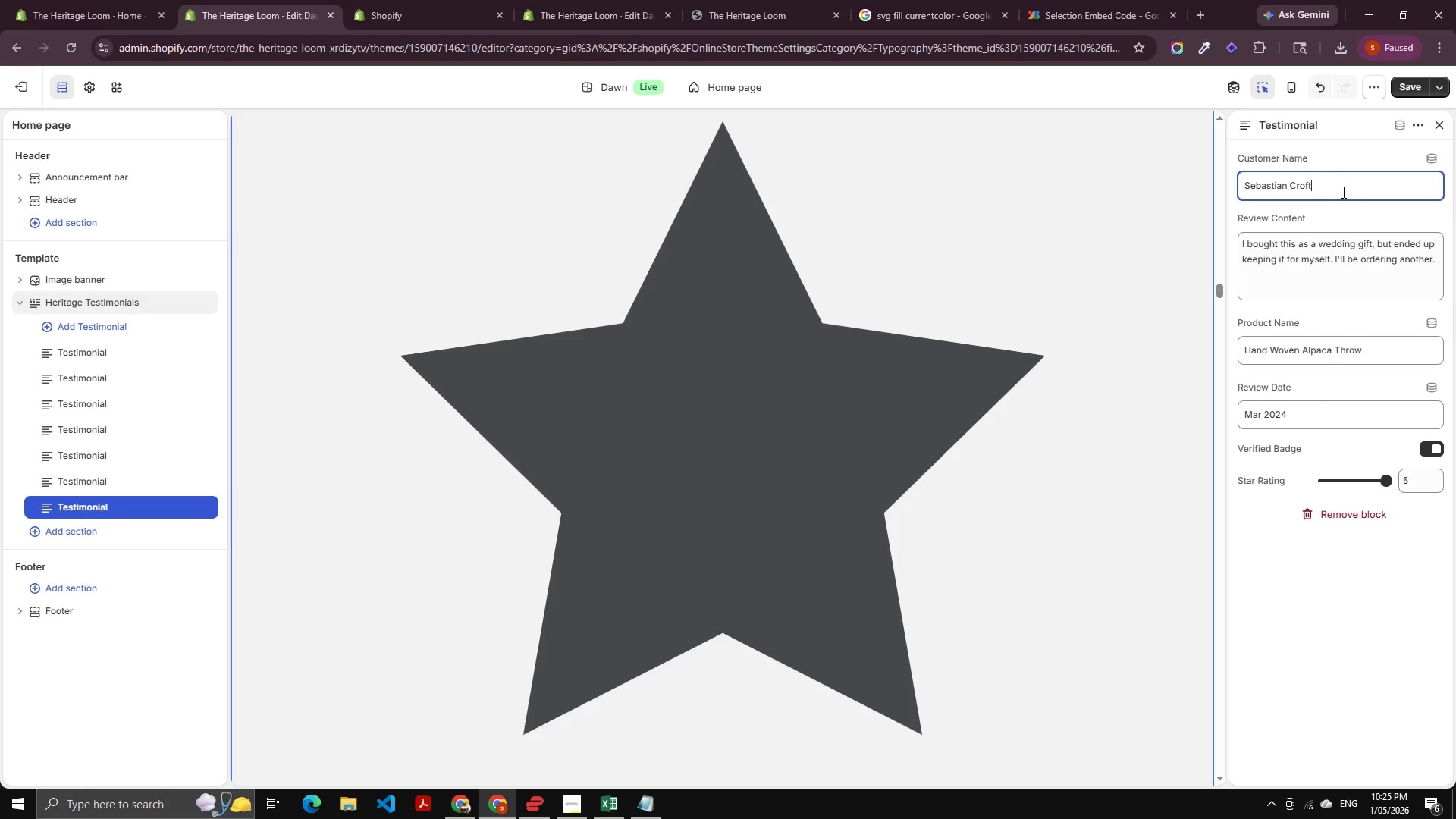 
key(Alt+AltLeft)
 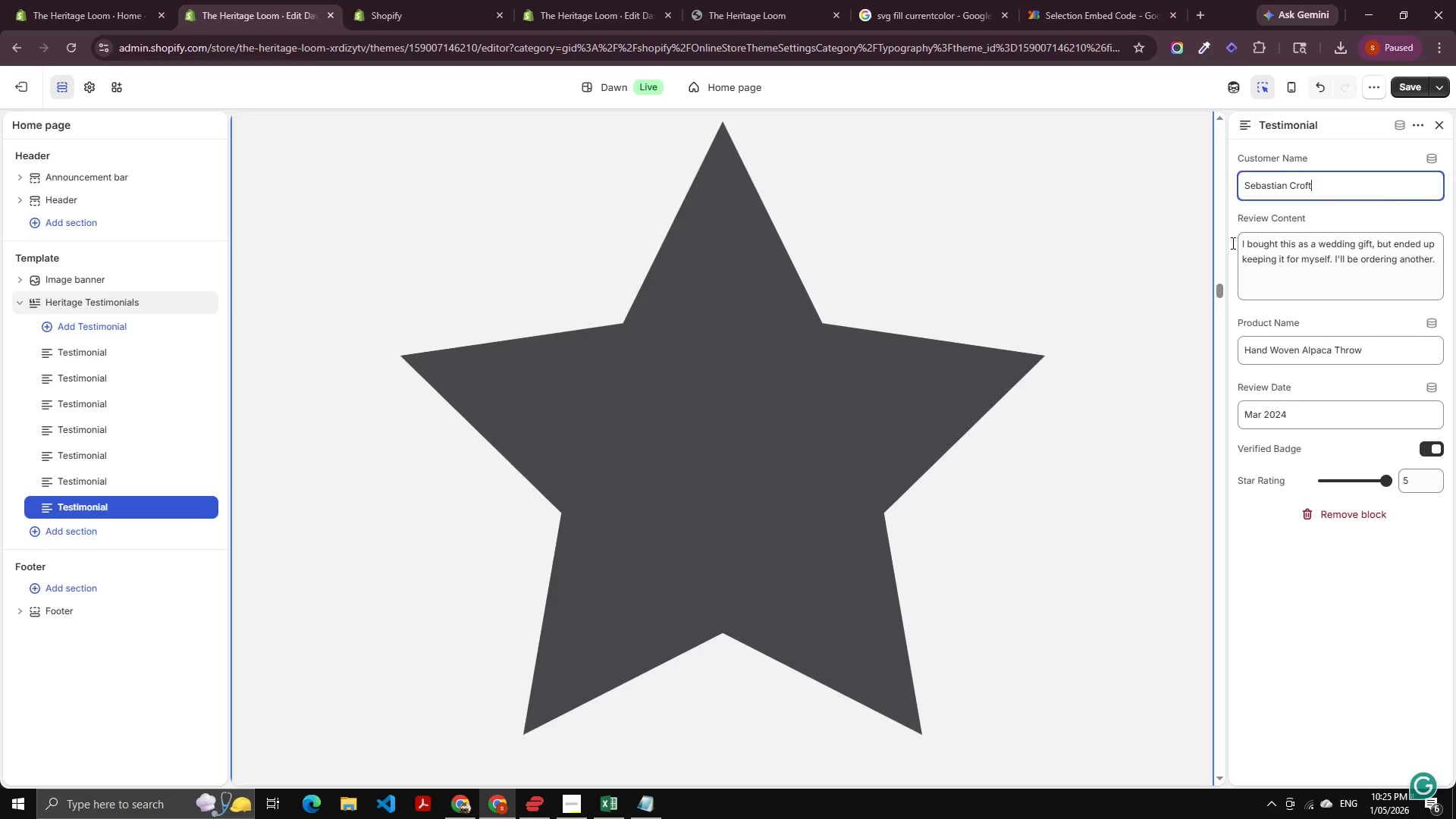 
key(Alt+Tab)
 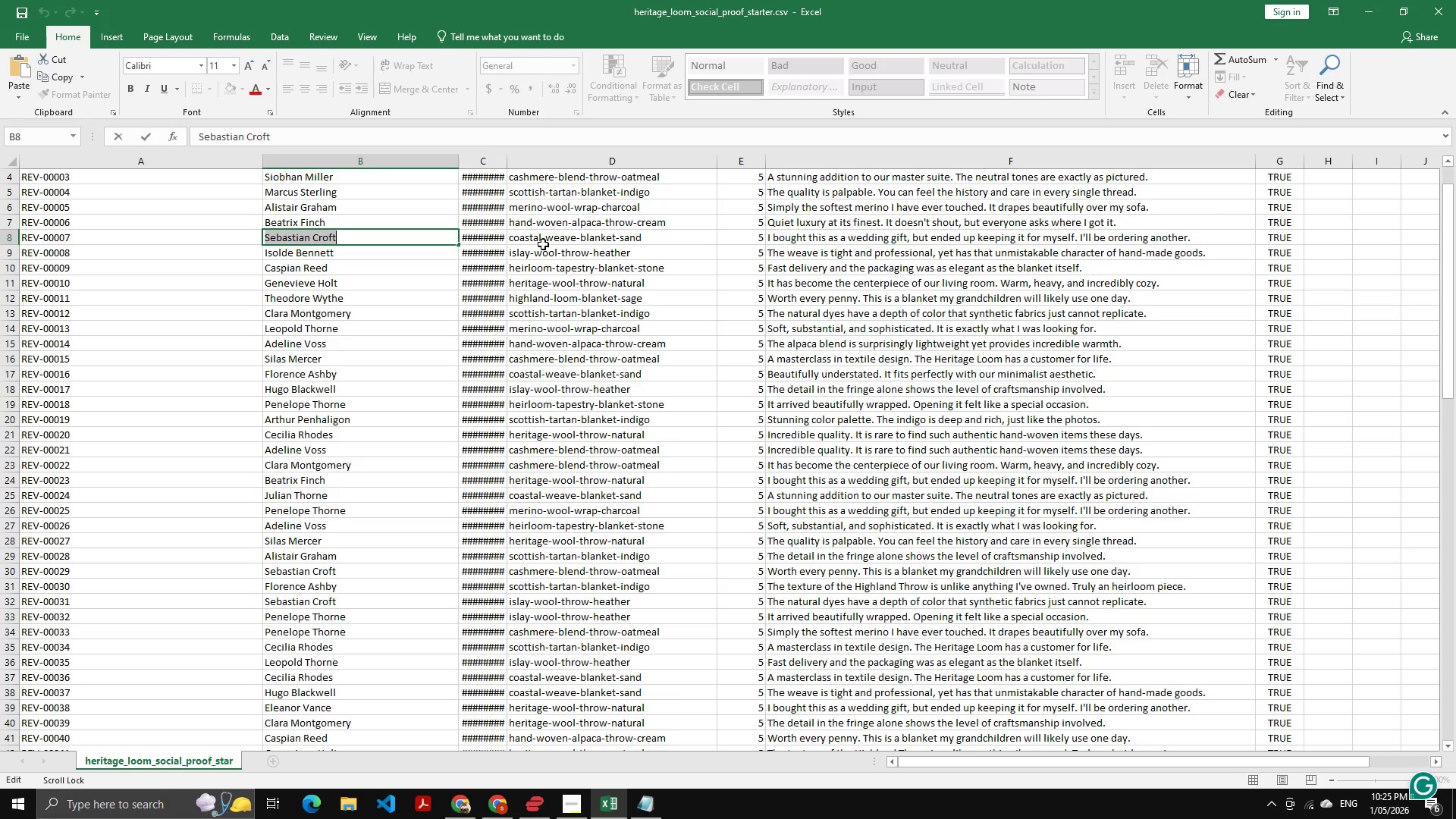 
double_click([543, 244])
 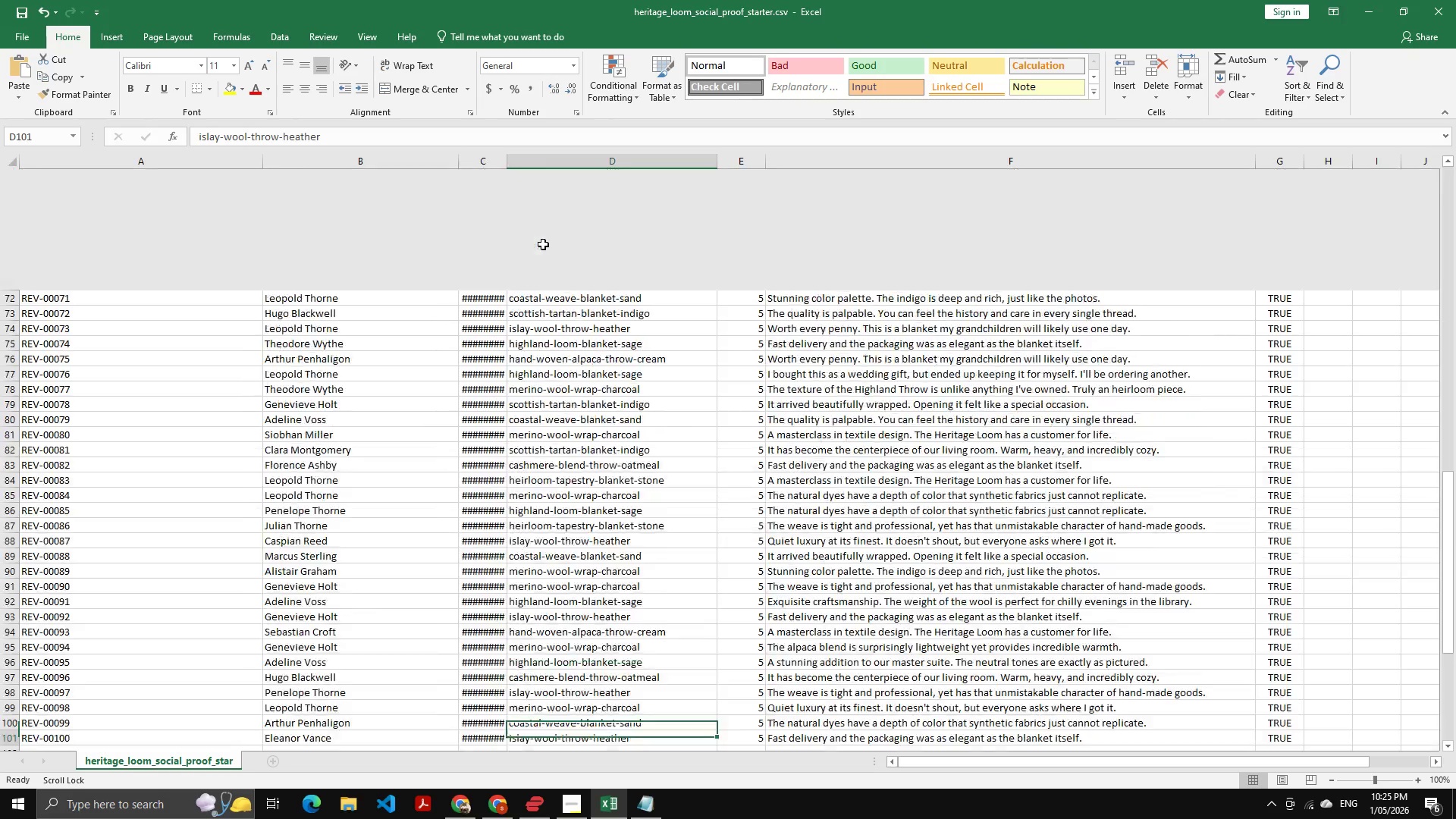 
key(Control+ControlLeft)
 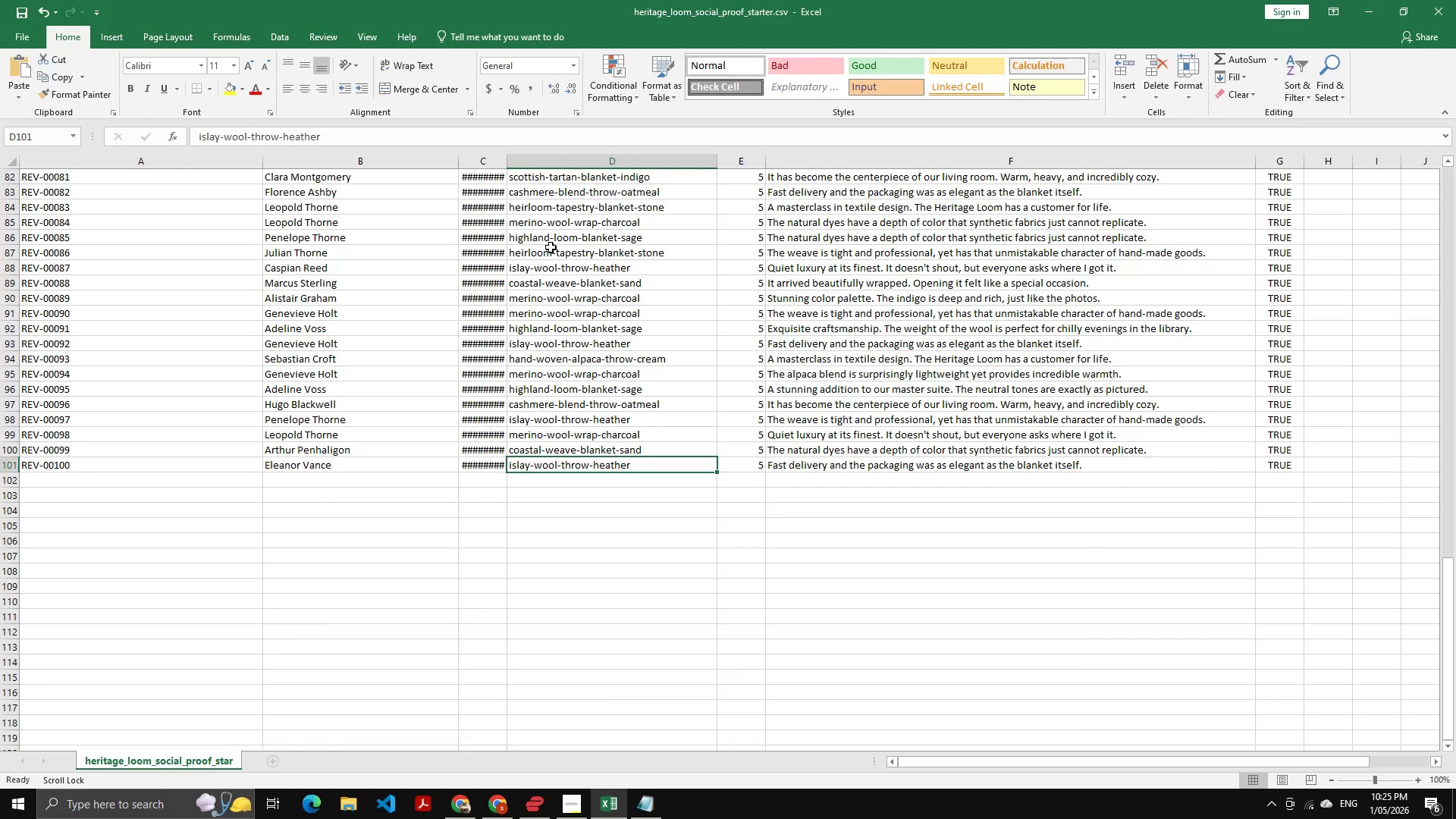 
scroll: coordinate [576, 262], scroll_direction: up, amount: 40.0
 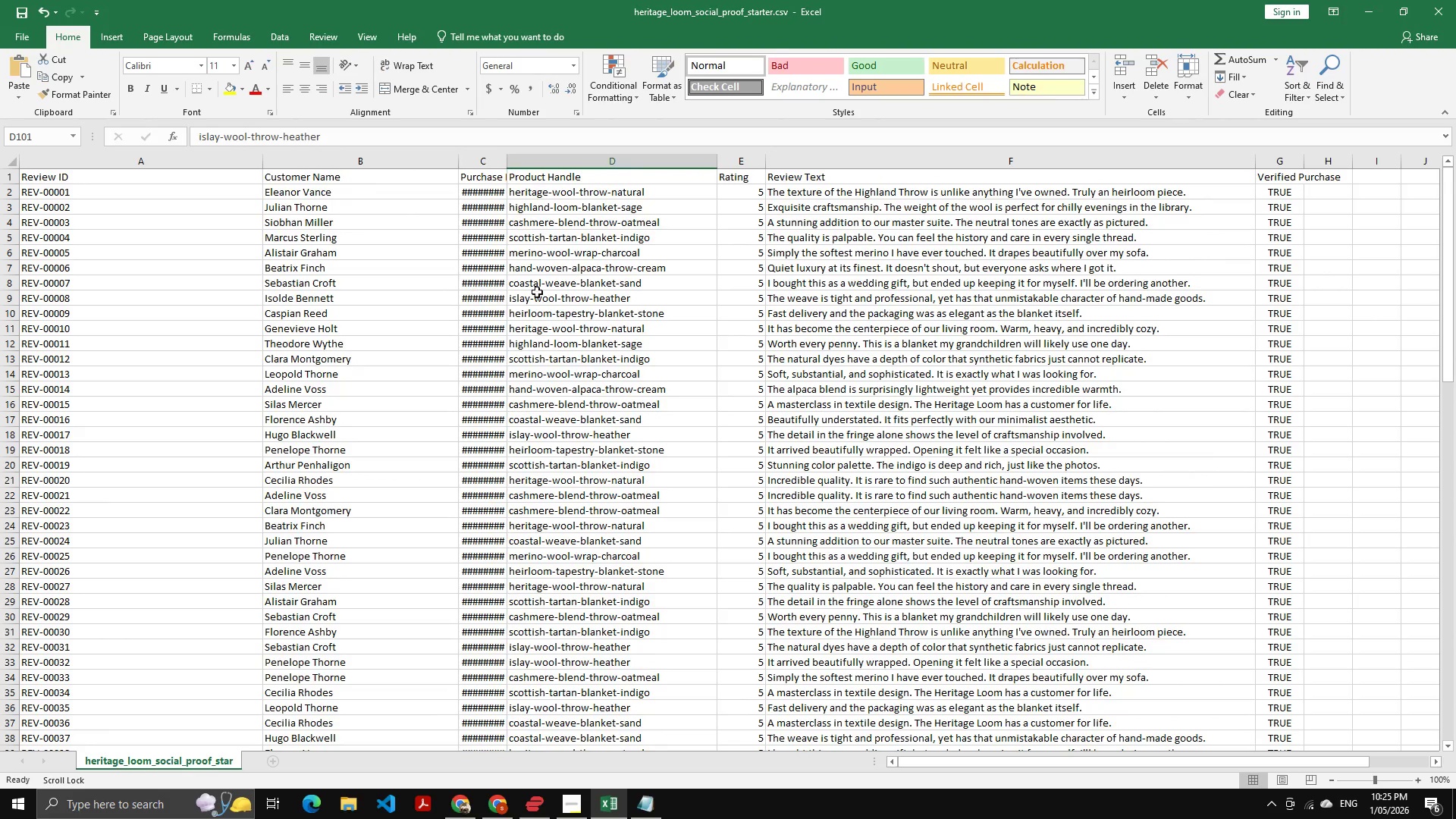 
left_click([558, 286])
 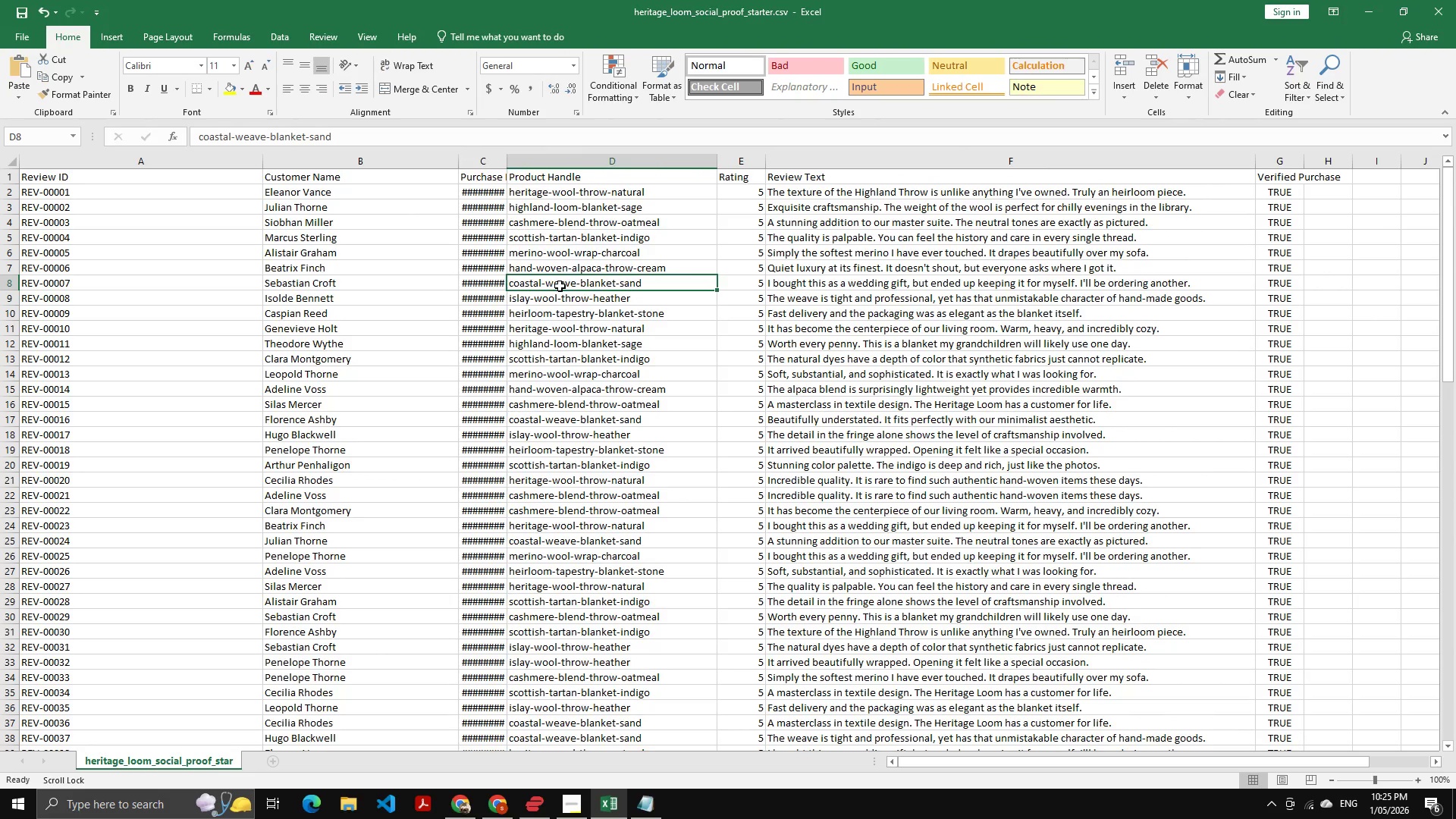 
key(Alt+AltLeft)
 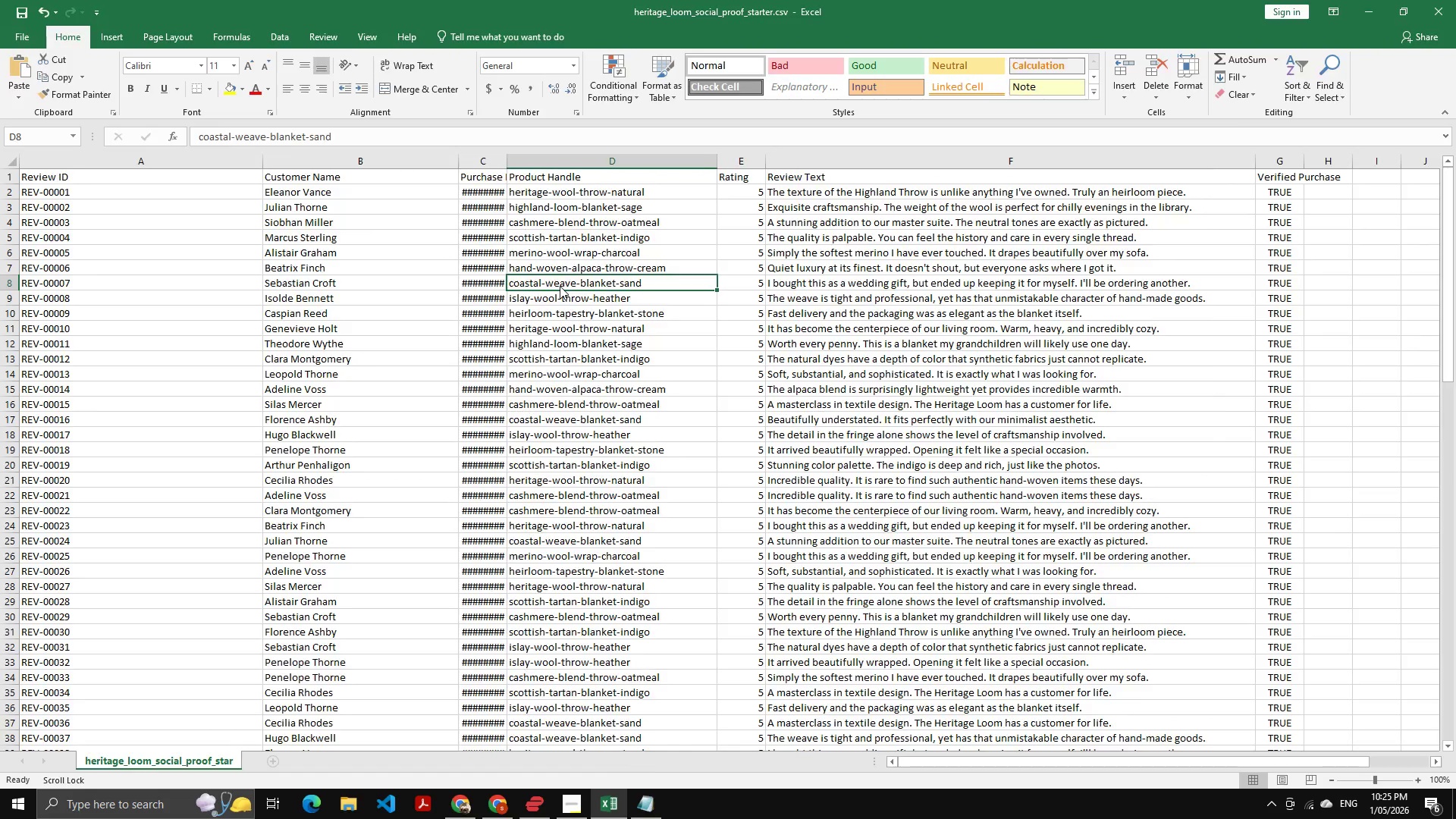 
key(Alt+Tab)
 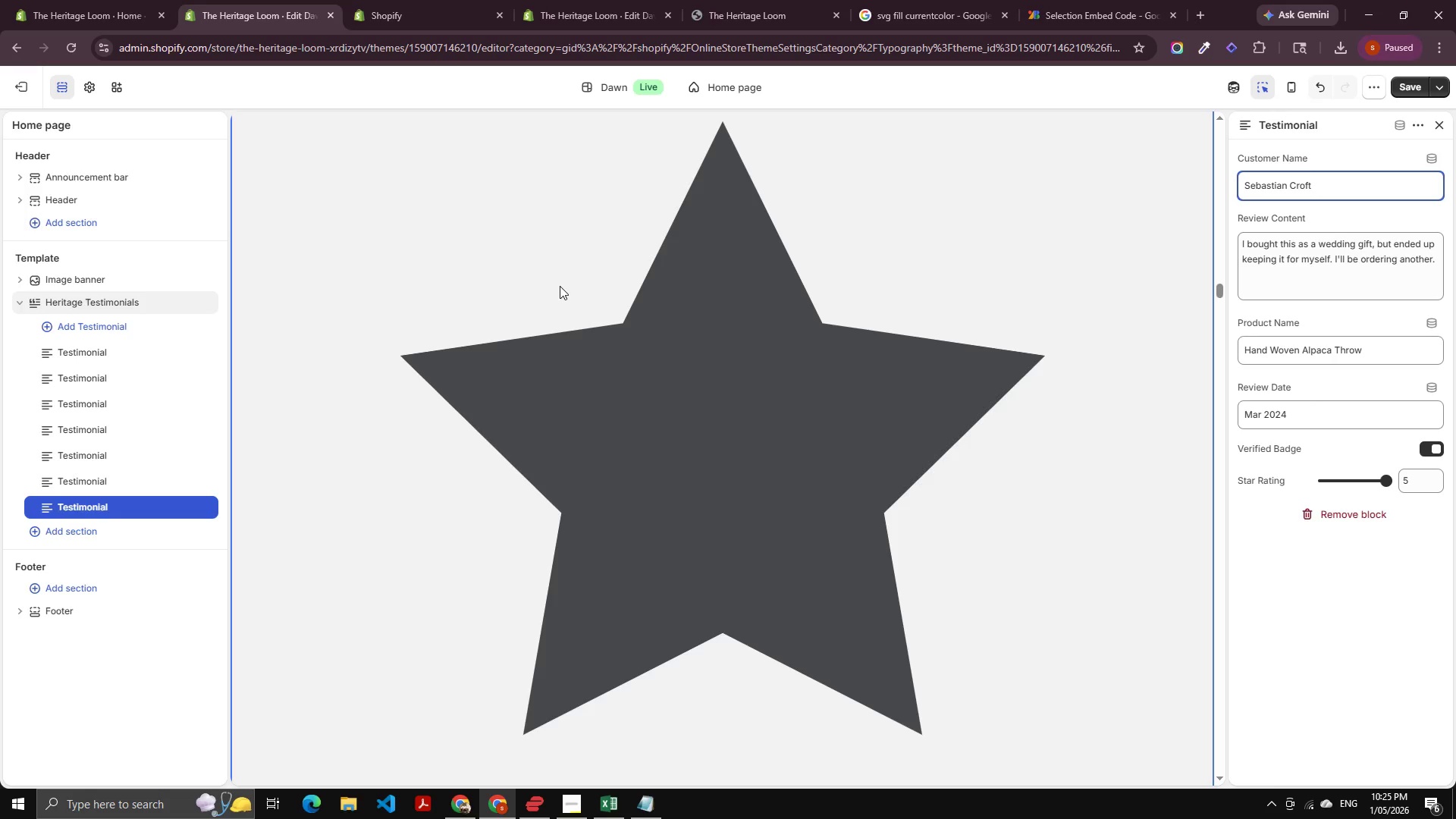 
key(Alt+AltLeft)
 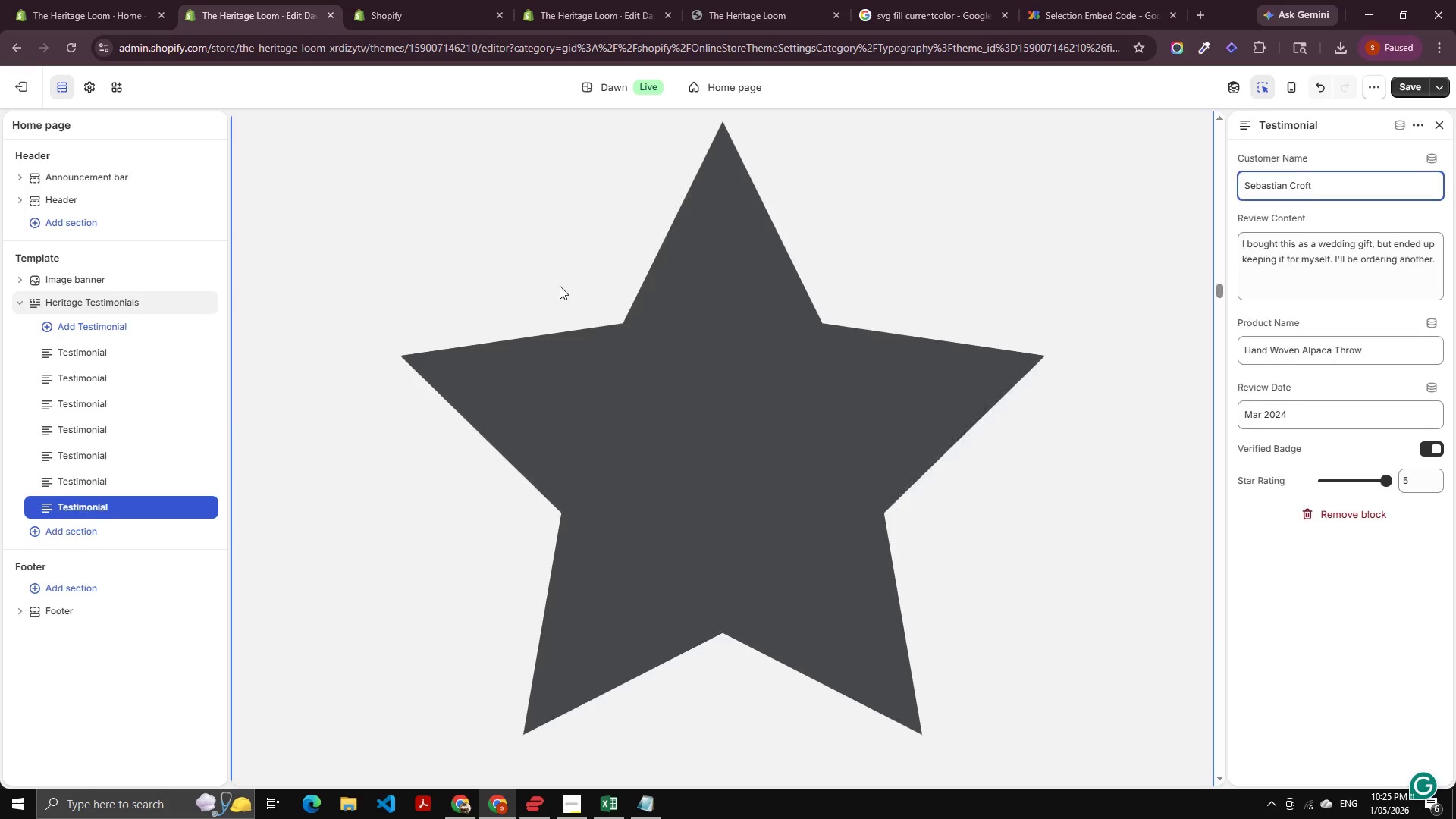 
key(Alt+Tab)
 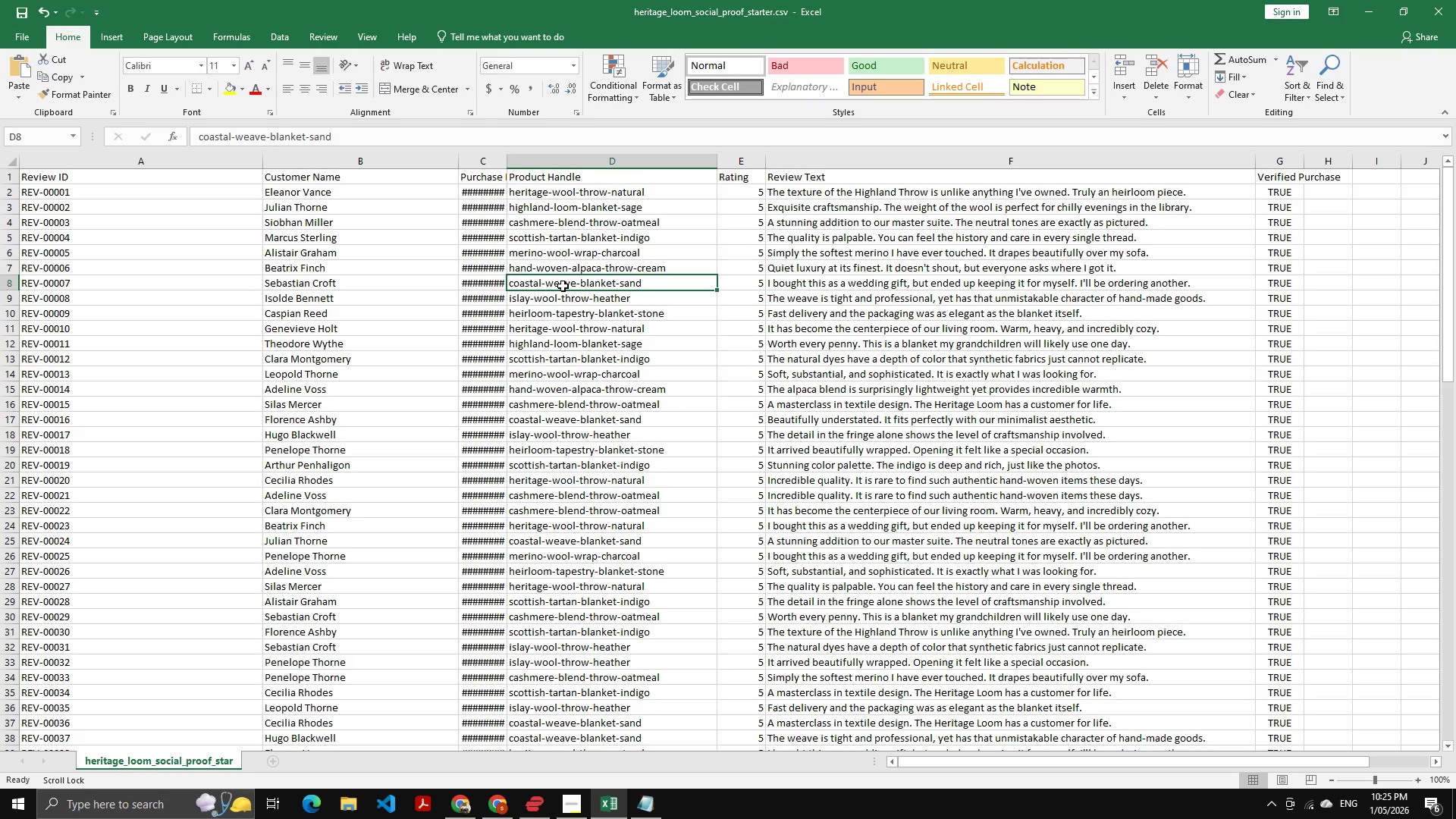 
key(Control+ControlLeft)
 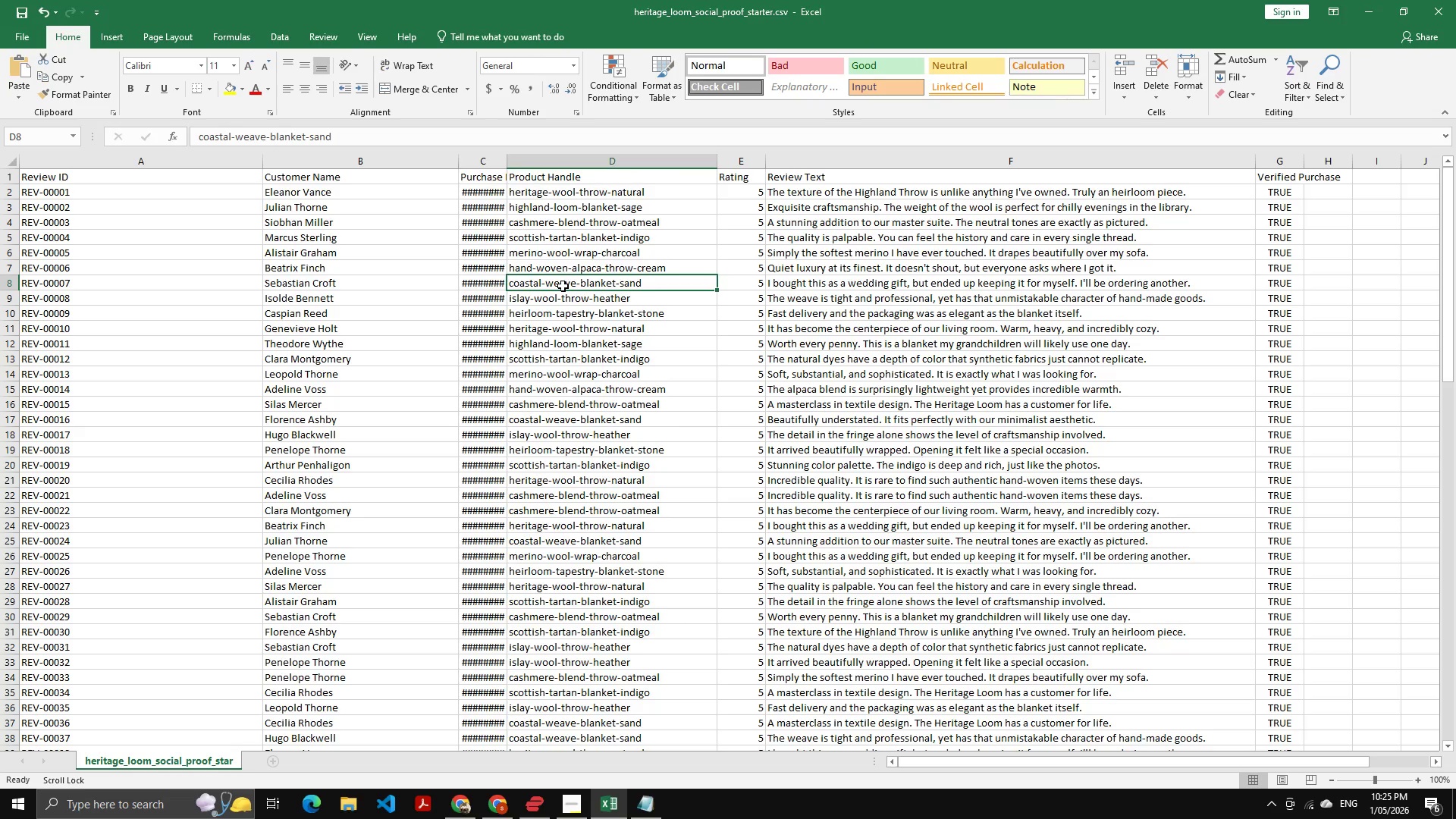 
double_click([563, 286])
 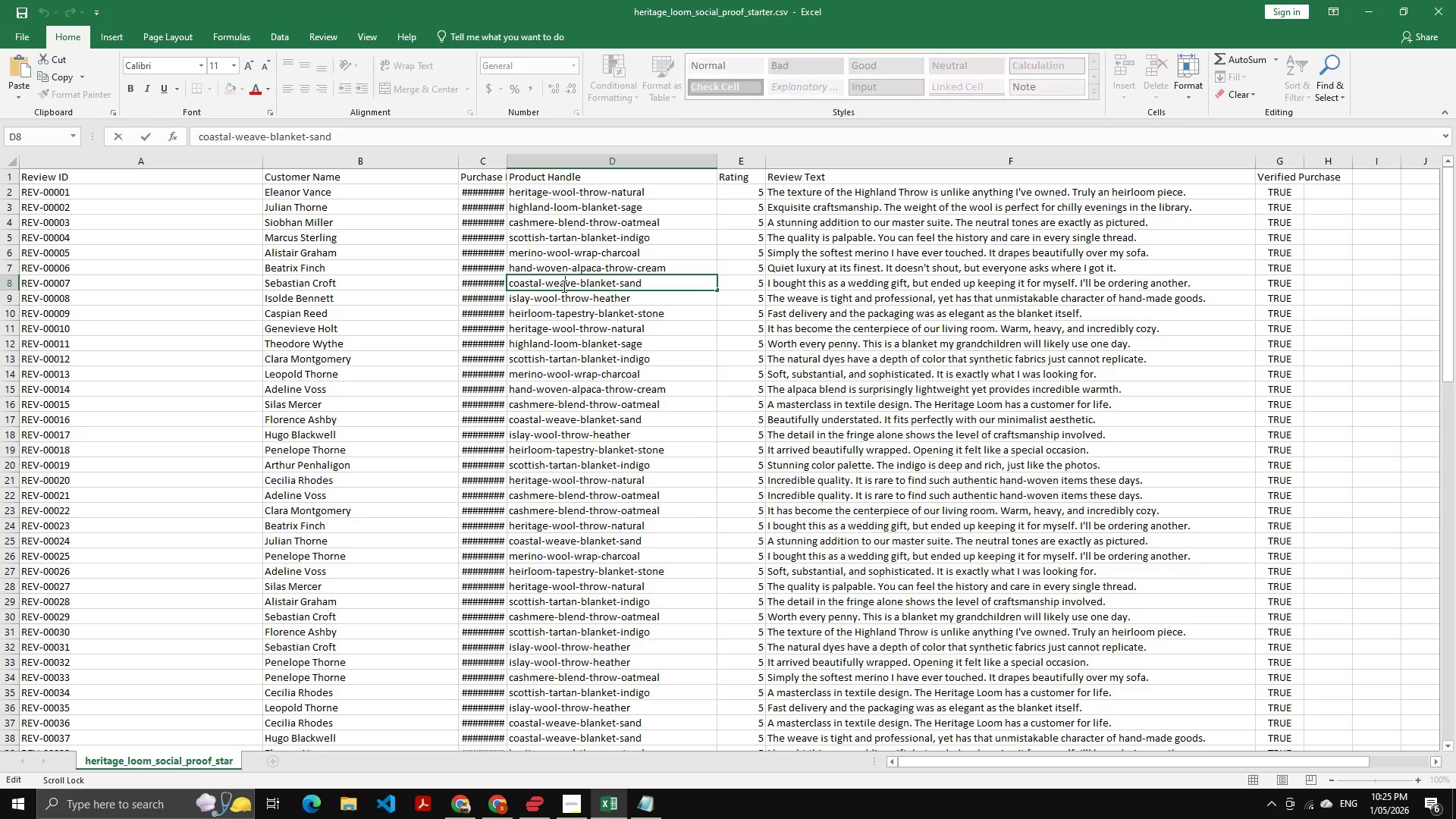 
key(Control+A)
 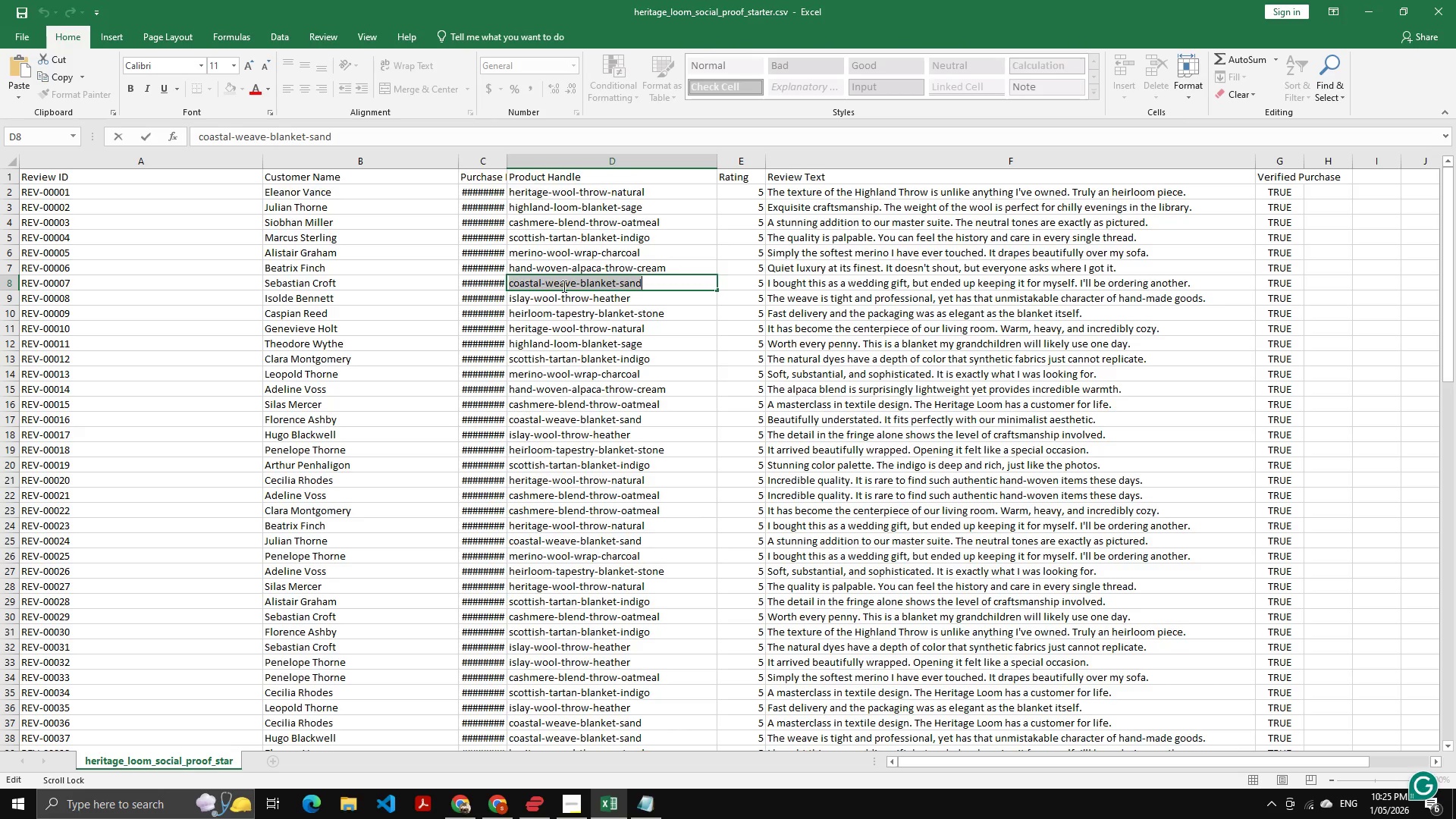 
key(Control+C)
 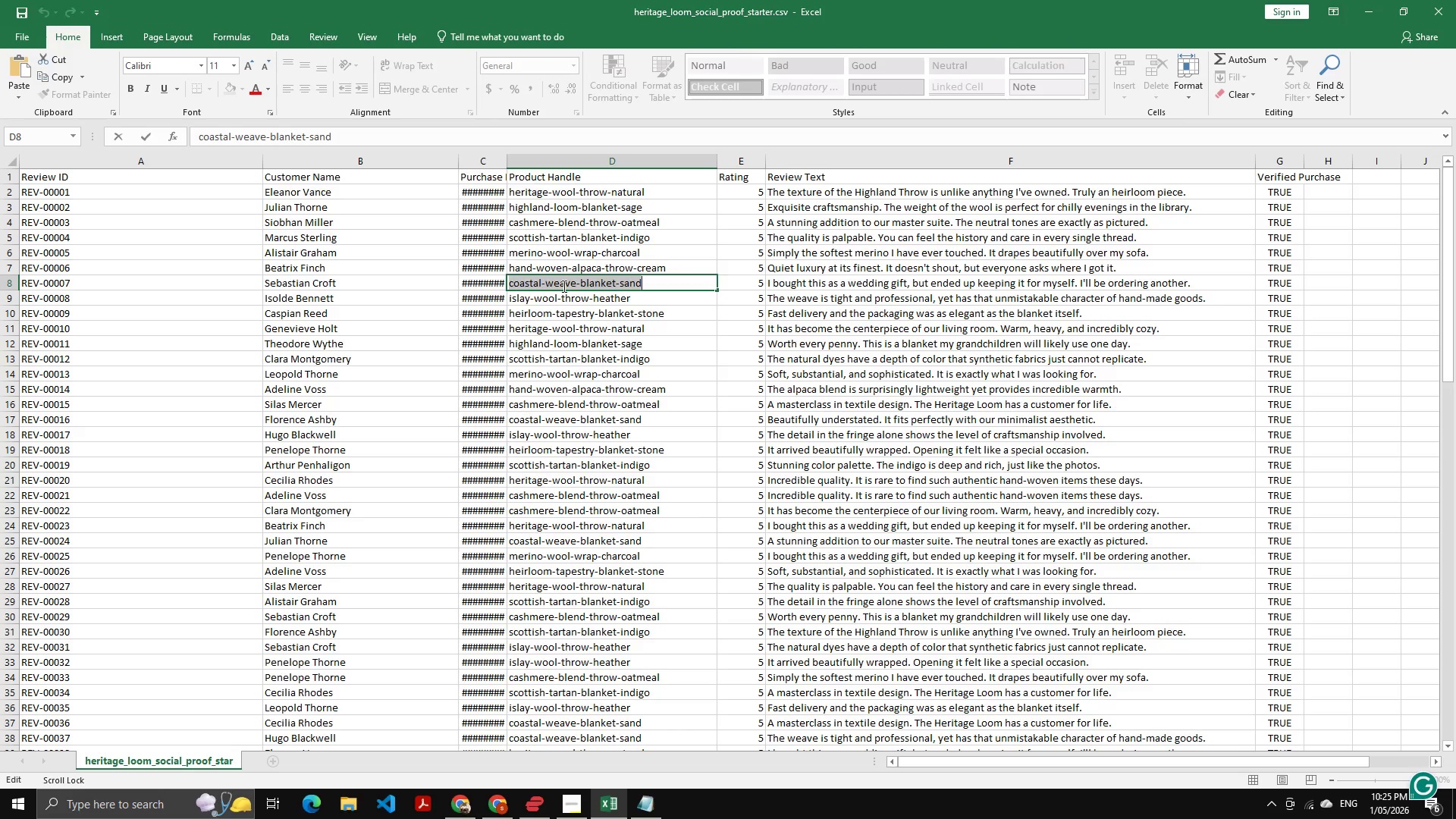 
key(Alt+AltLeft)
 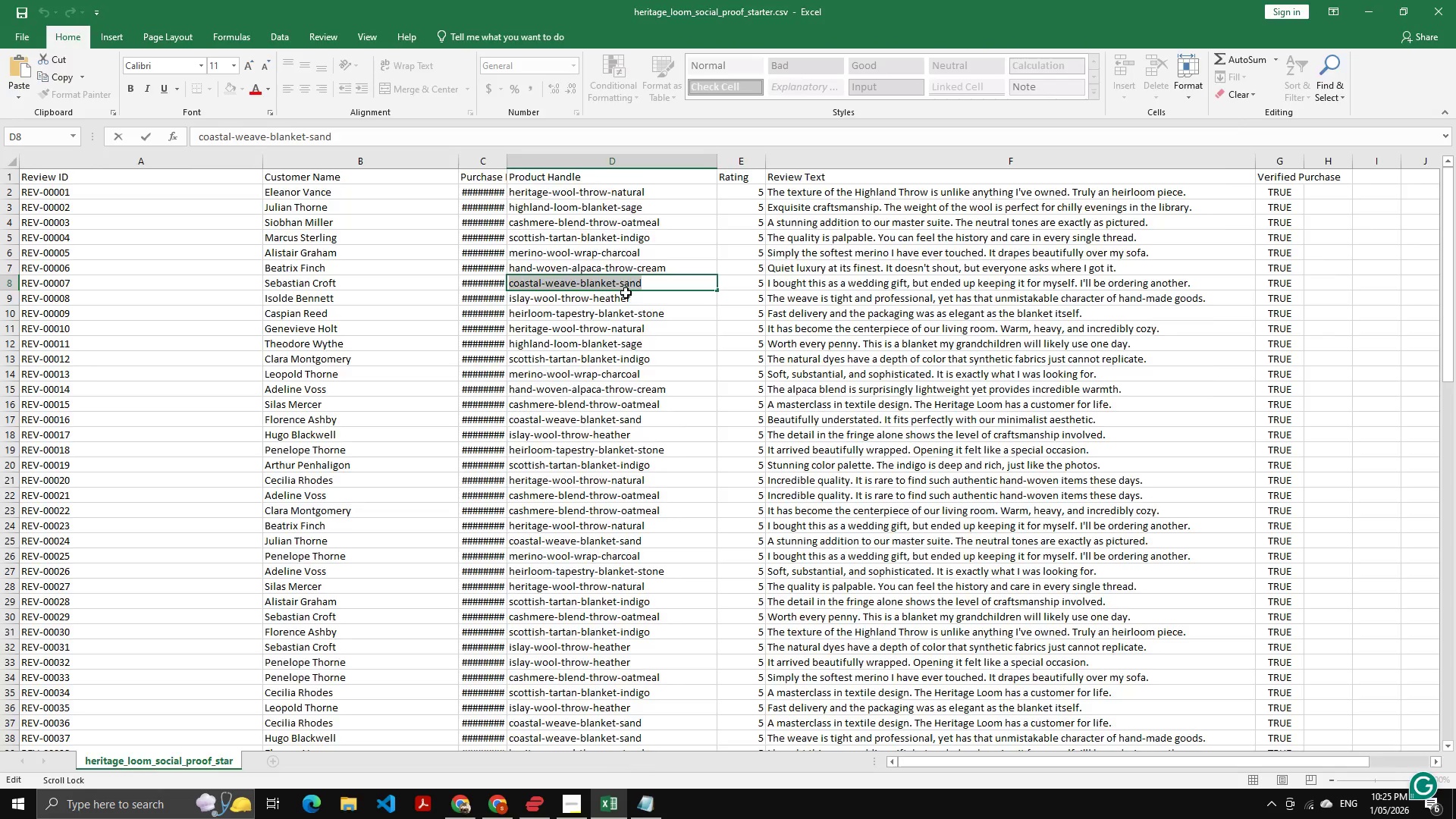 
key(Alt+Tab)
 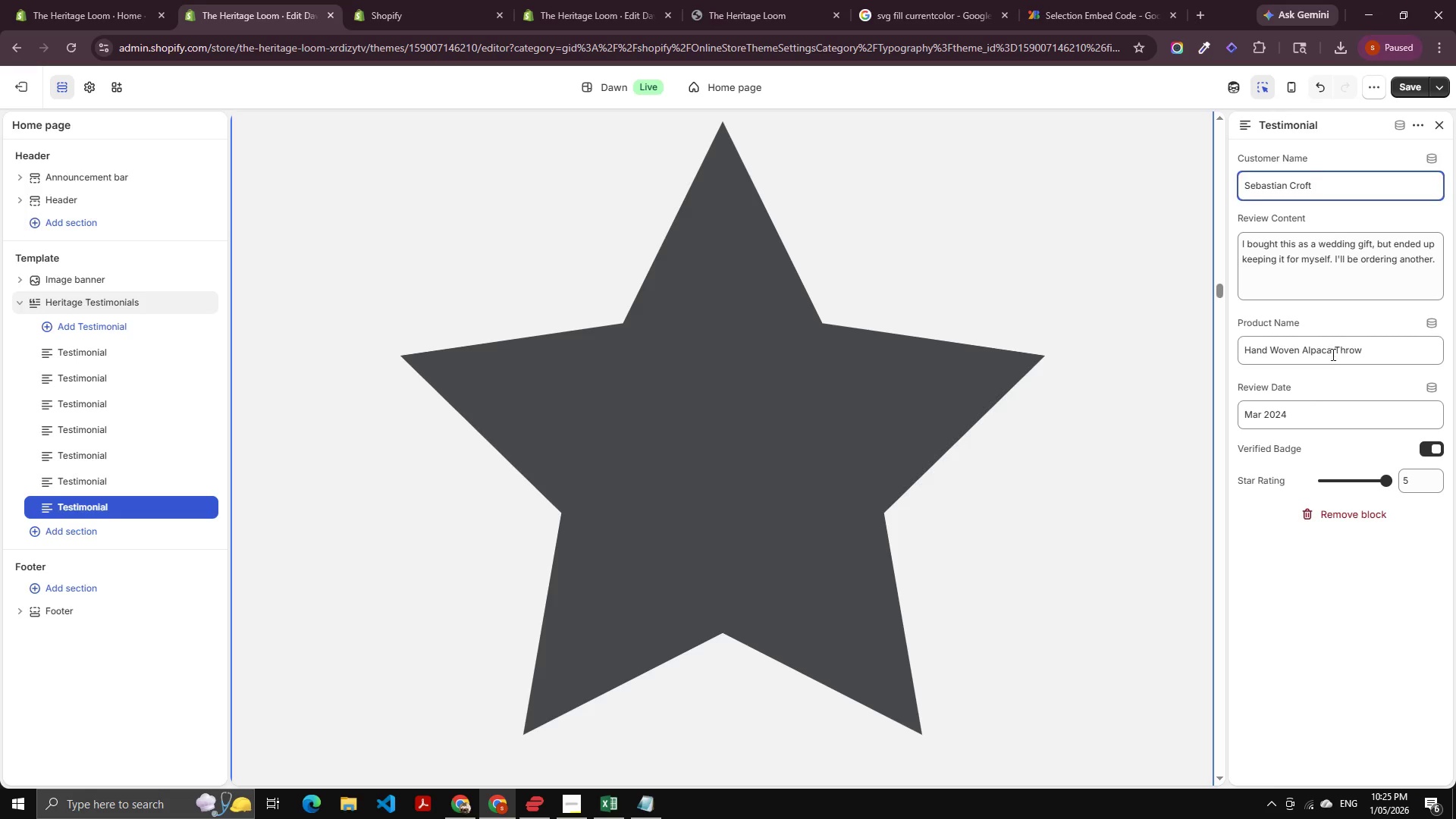 
key(Control+A)
 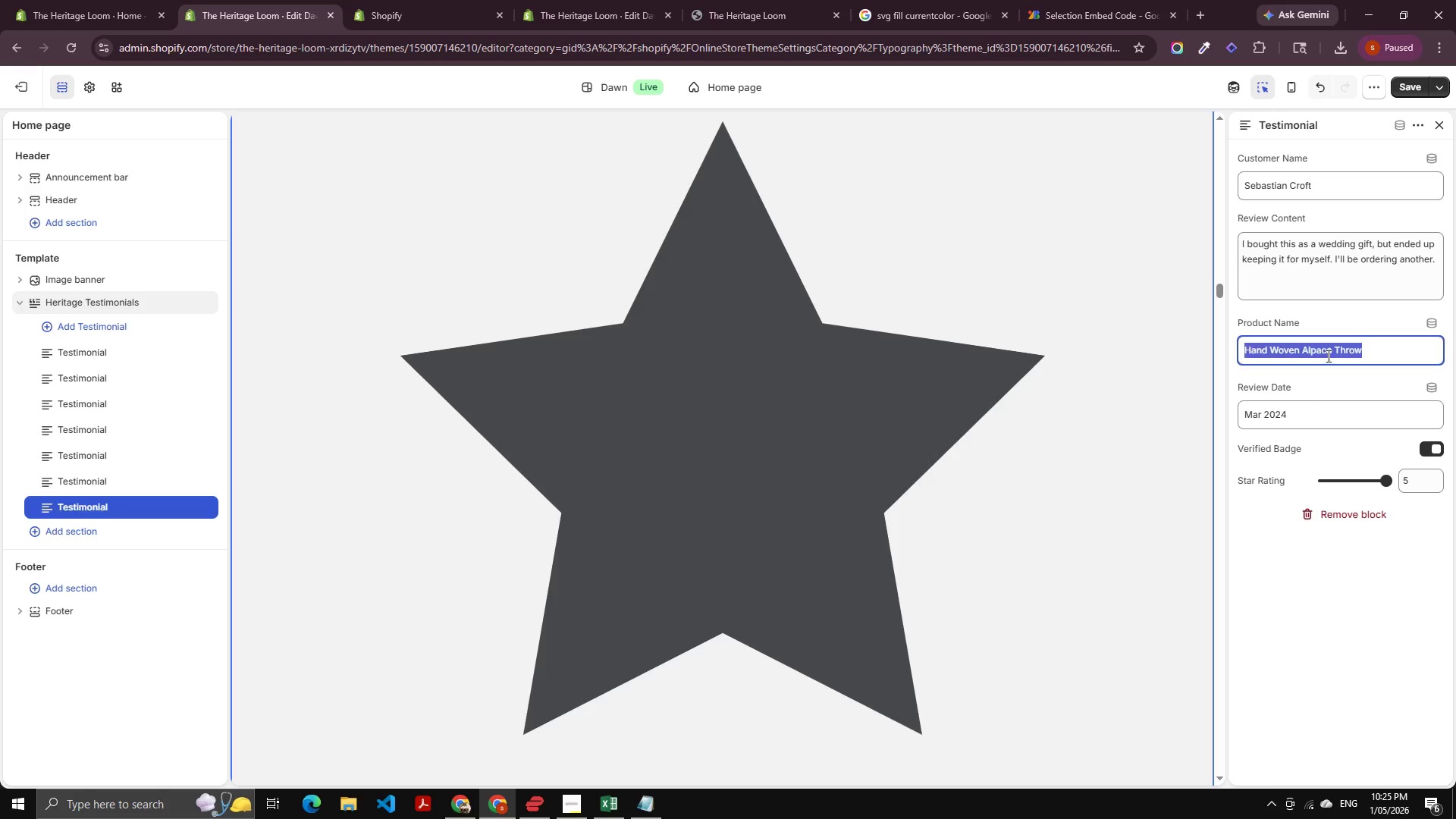 
key(Control+V)
 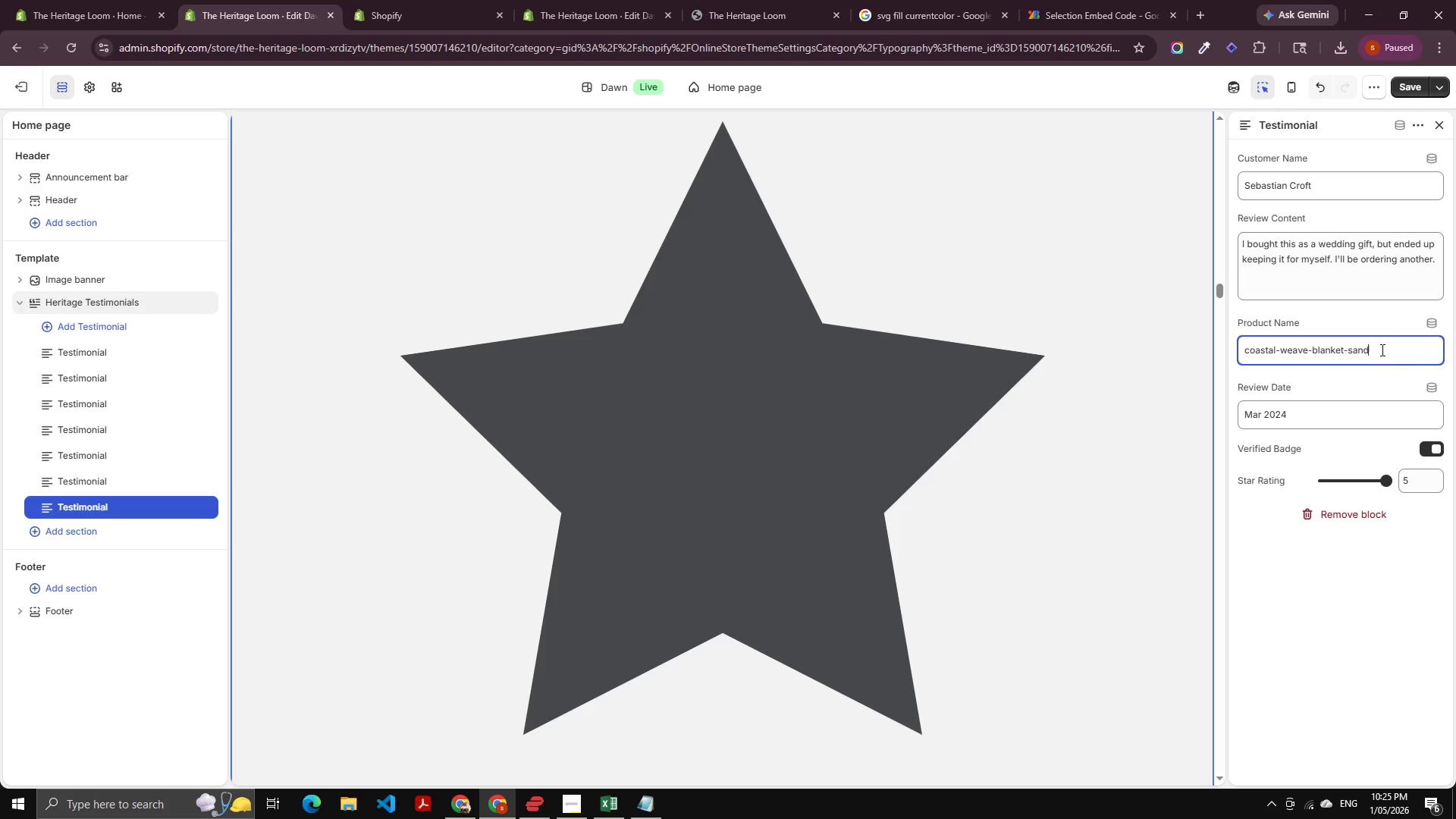 
key(Control+Shift+ArrowLeft)
 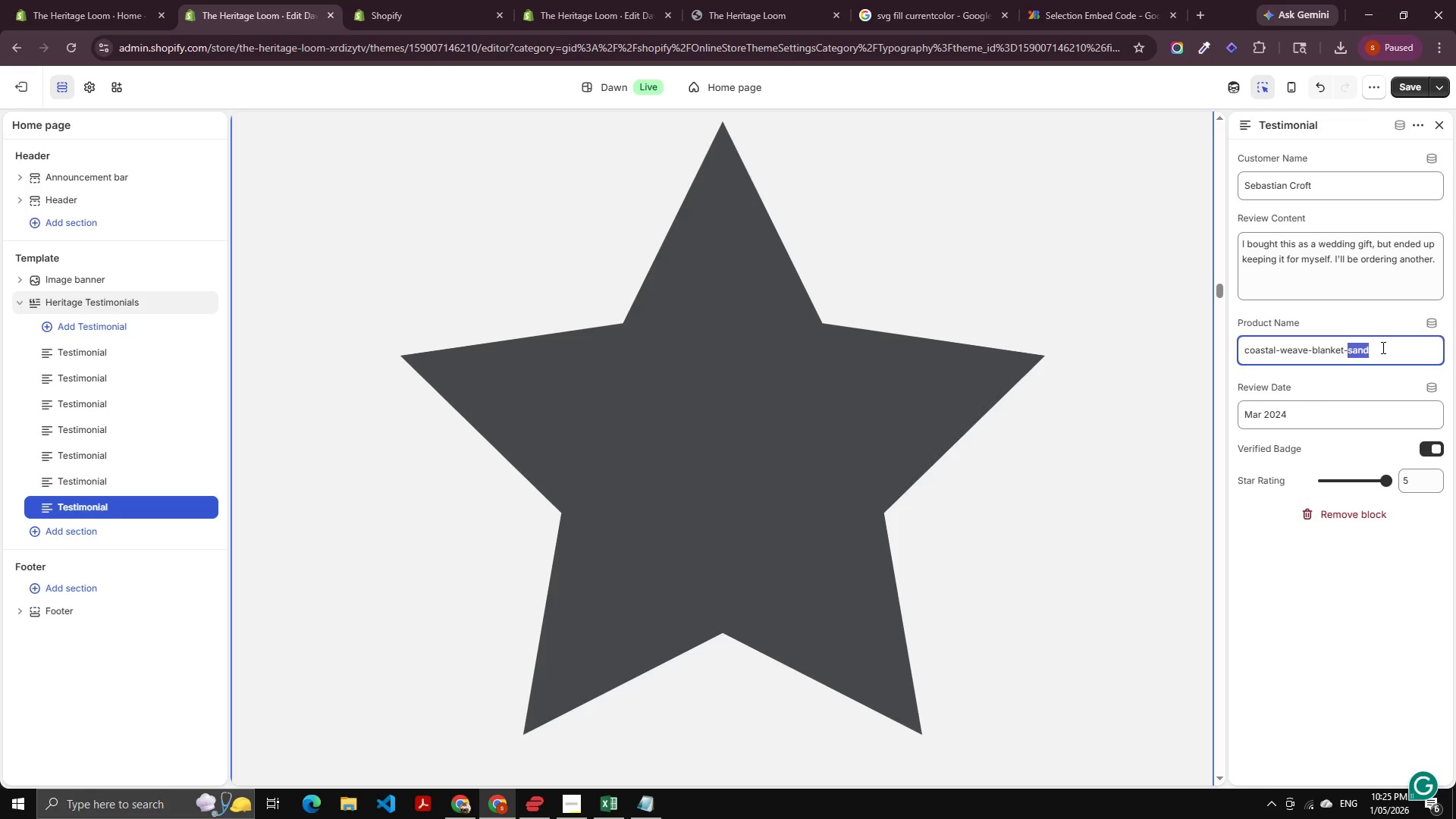 
key(ArrowLeft)
 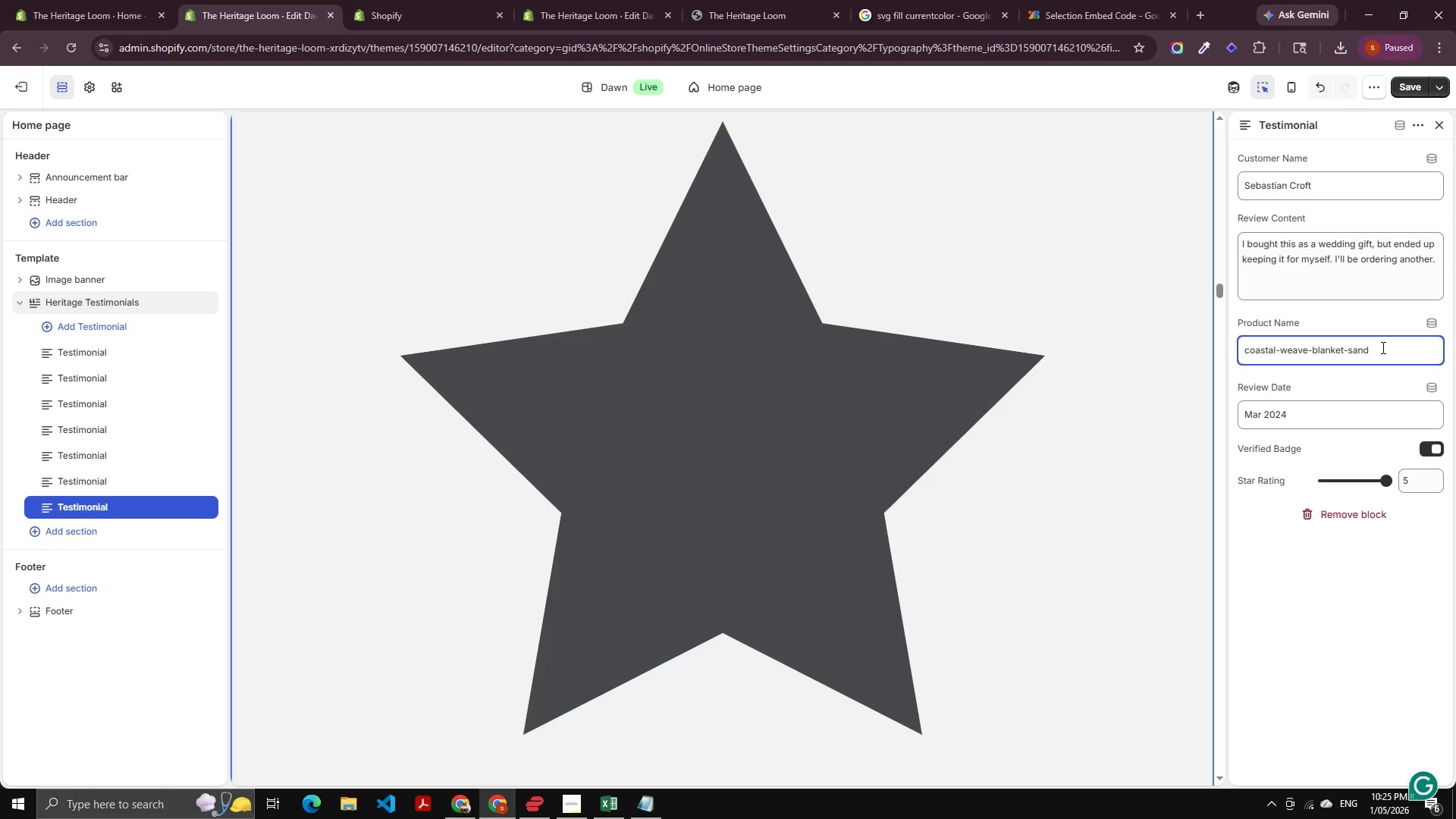 
key(Control+Shift+ControlLeft)
 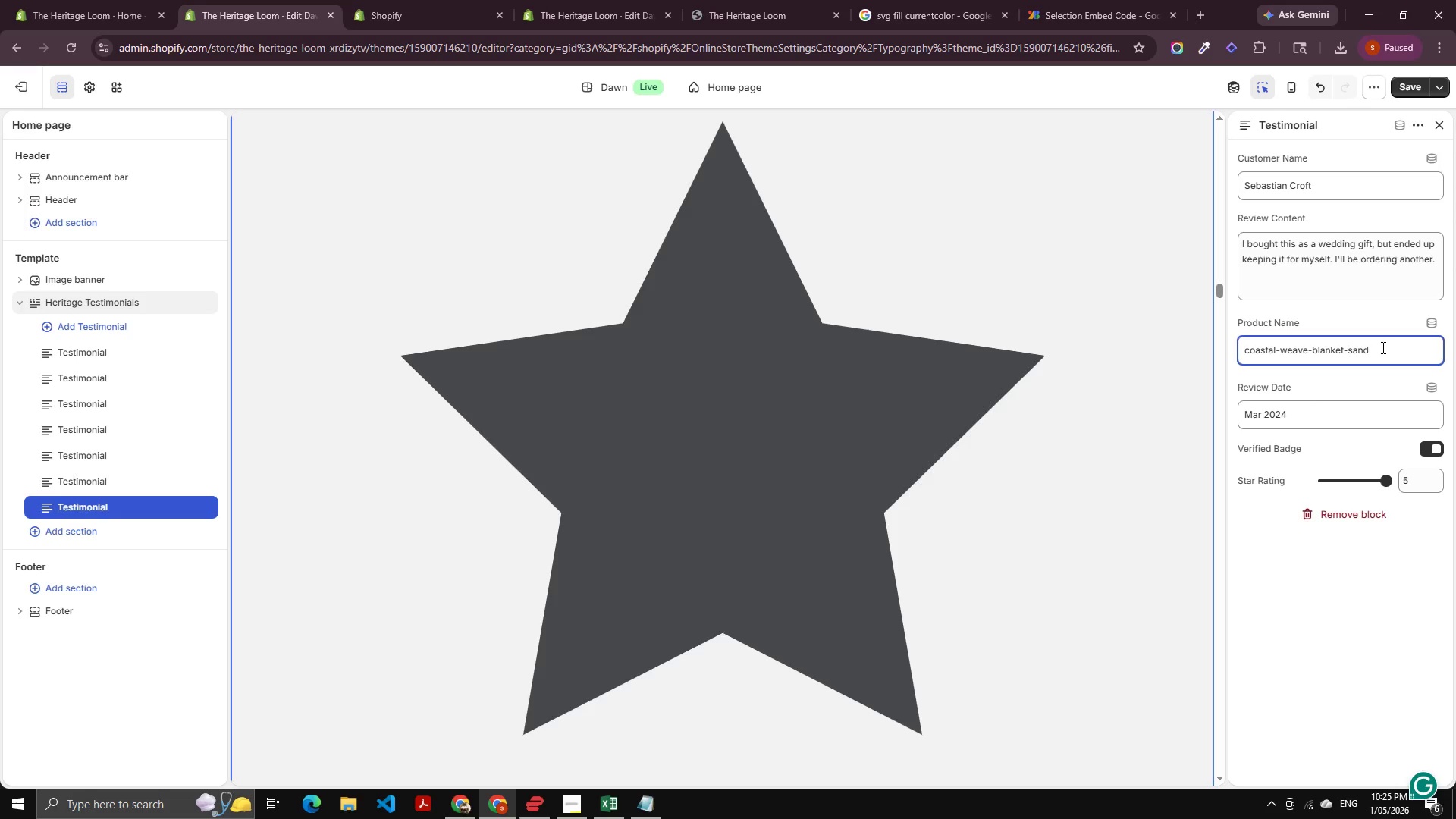 
key(Shift+ArrowRight)
 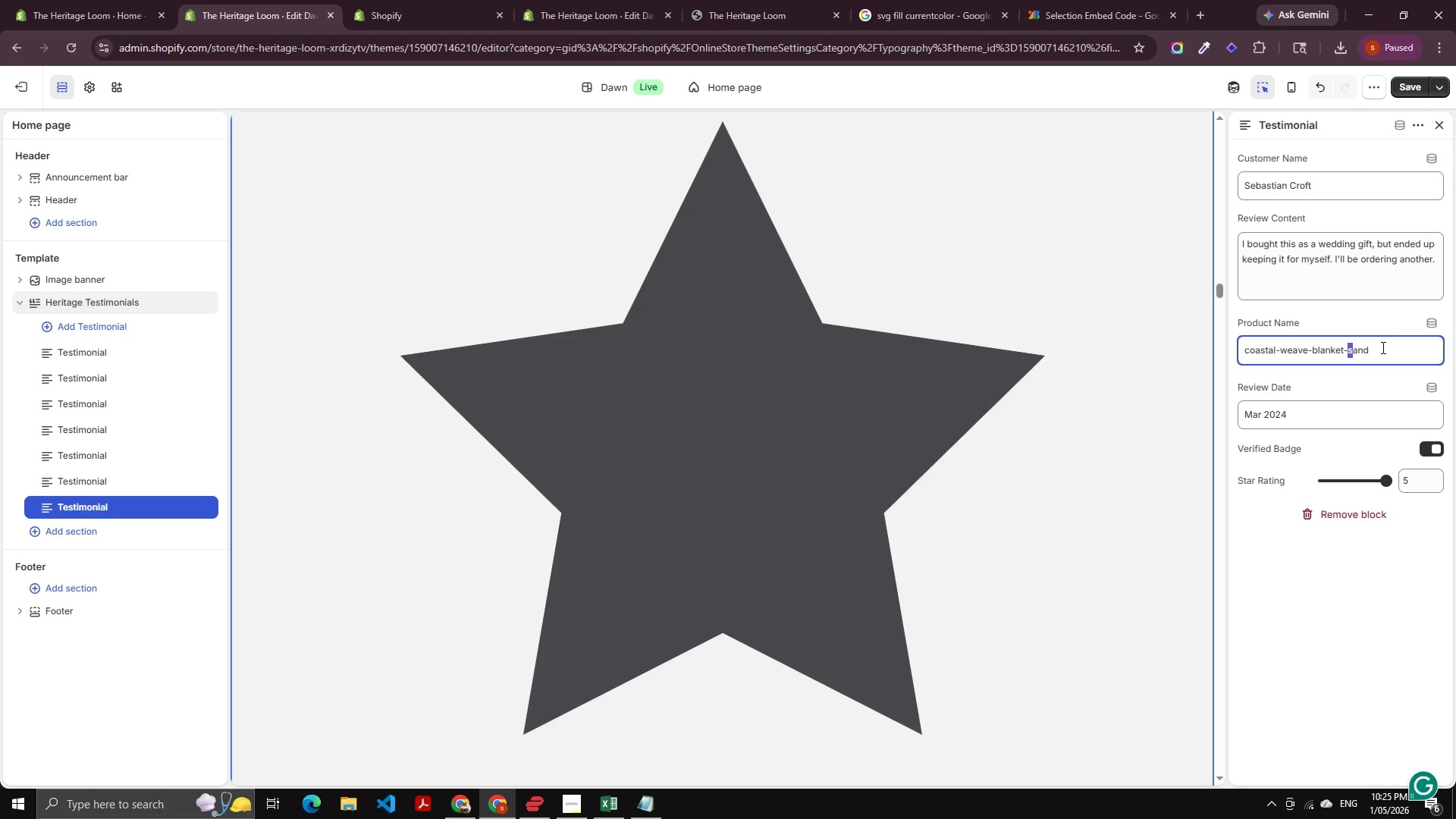 
key(Shift+S)
 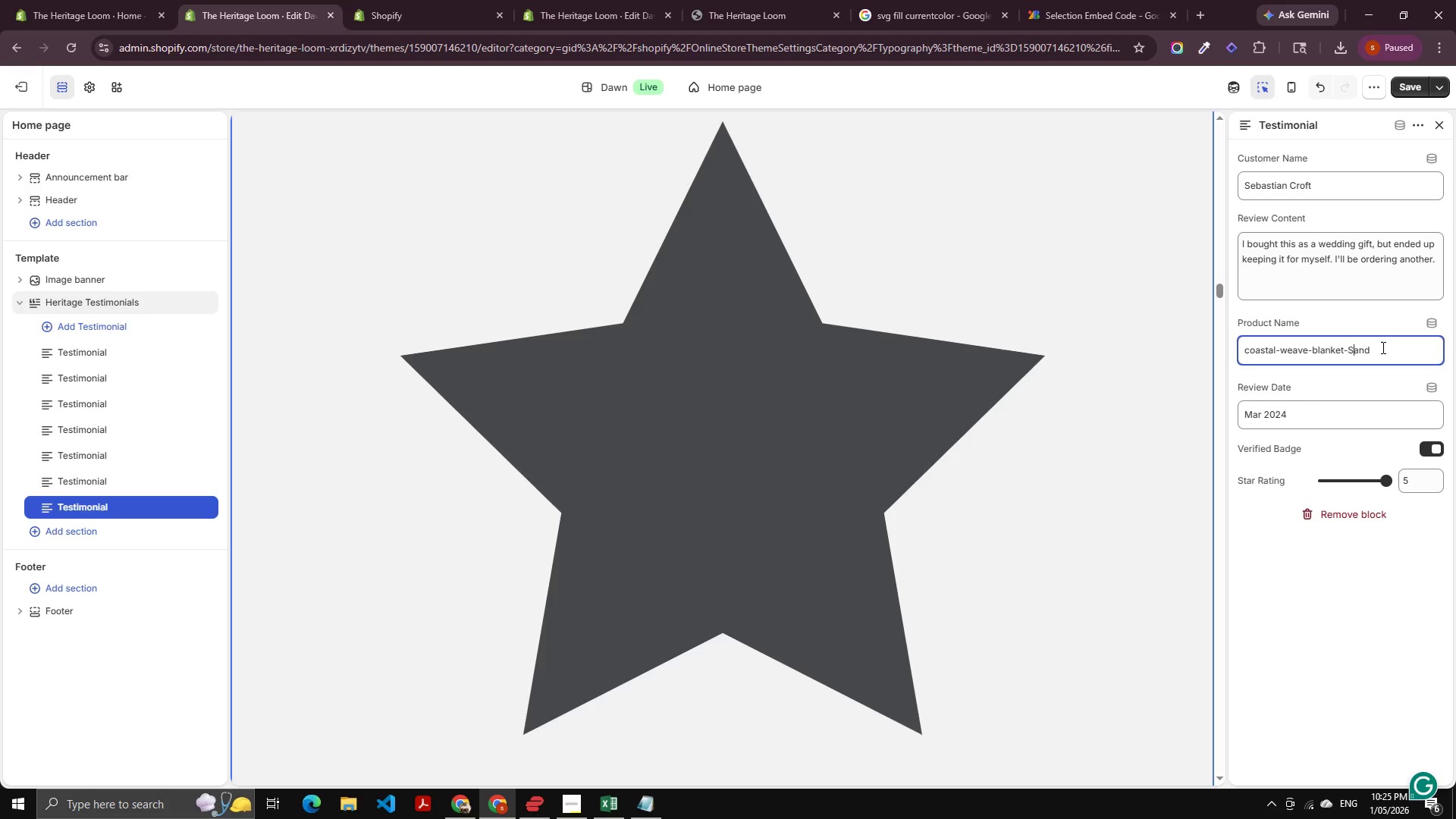 
key(ArrowLeft)
 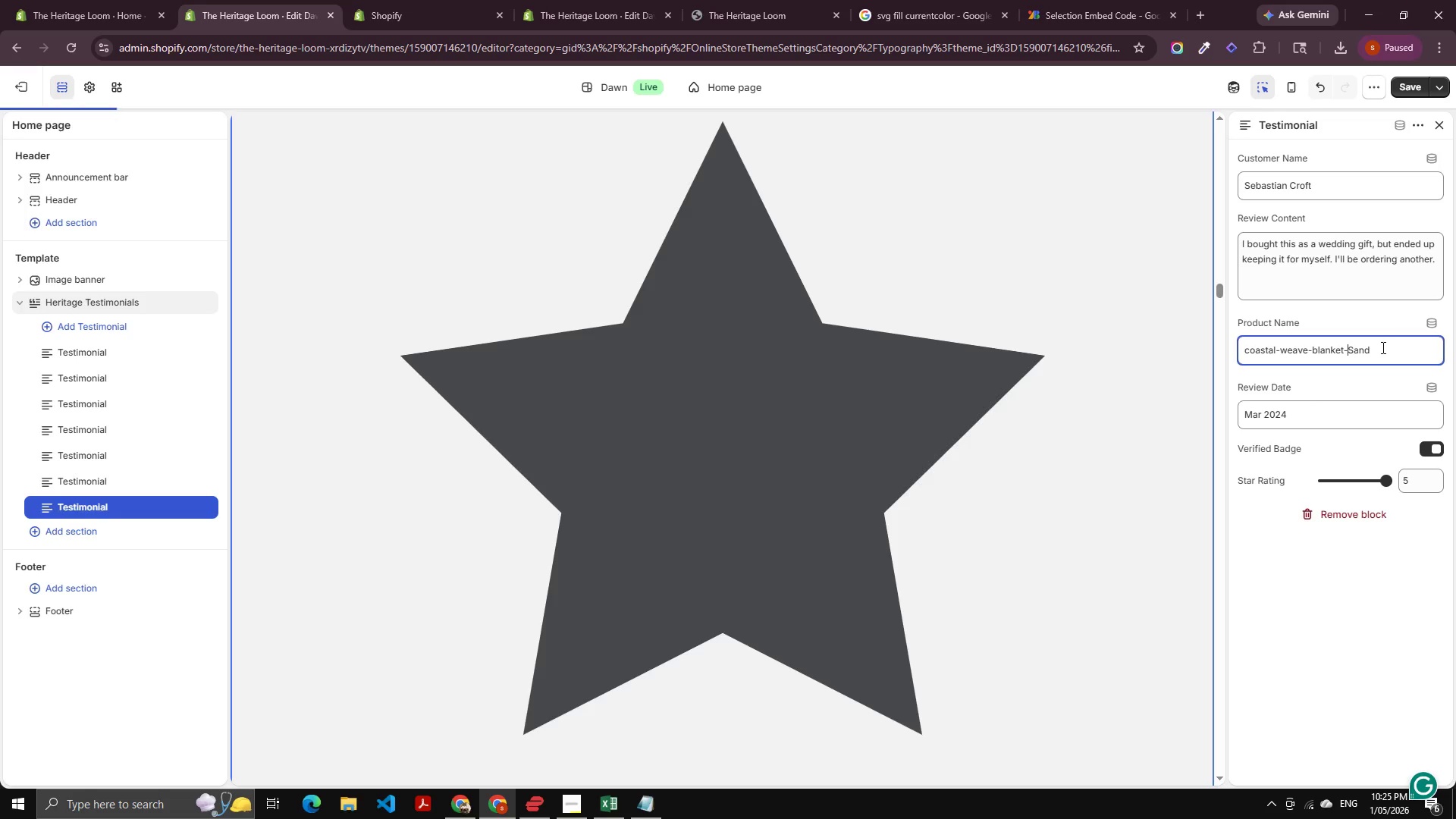 
key(Backspace)
 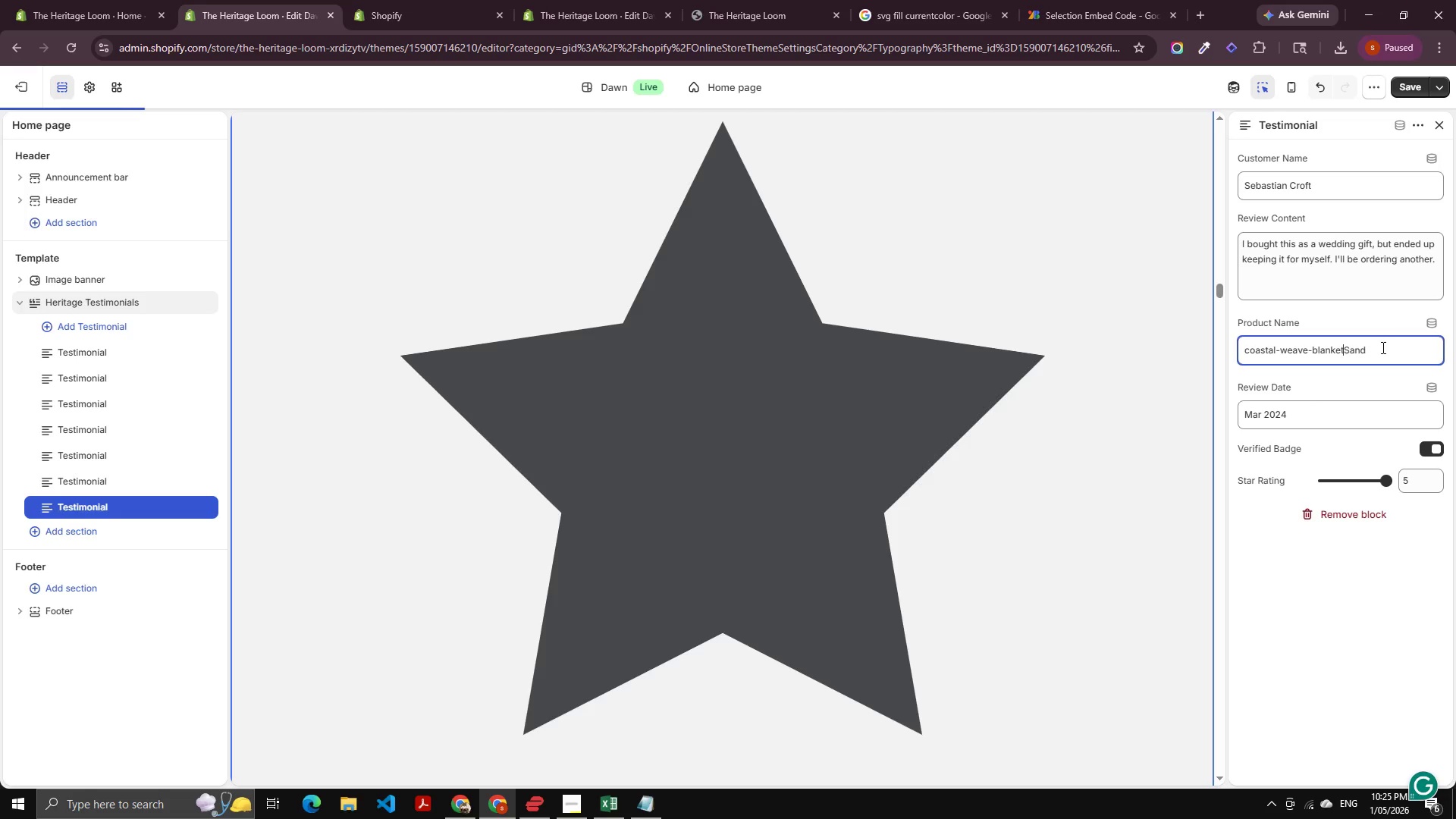 
key(Space)
 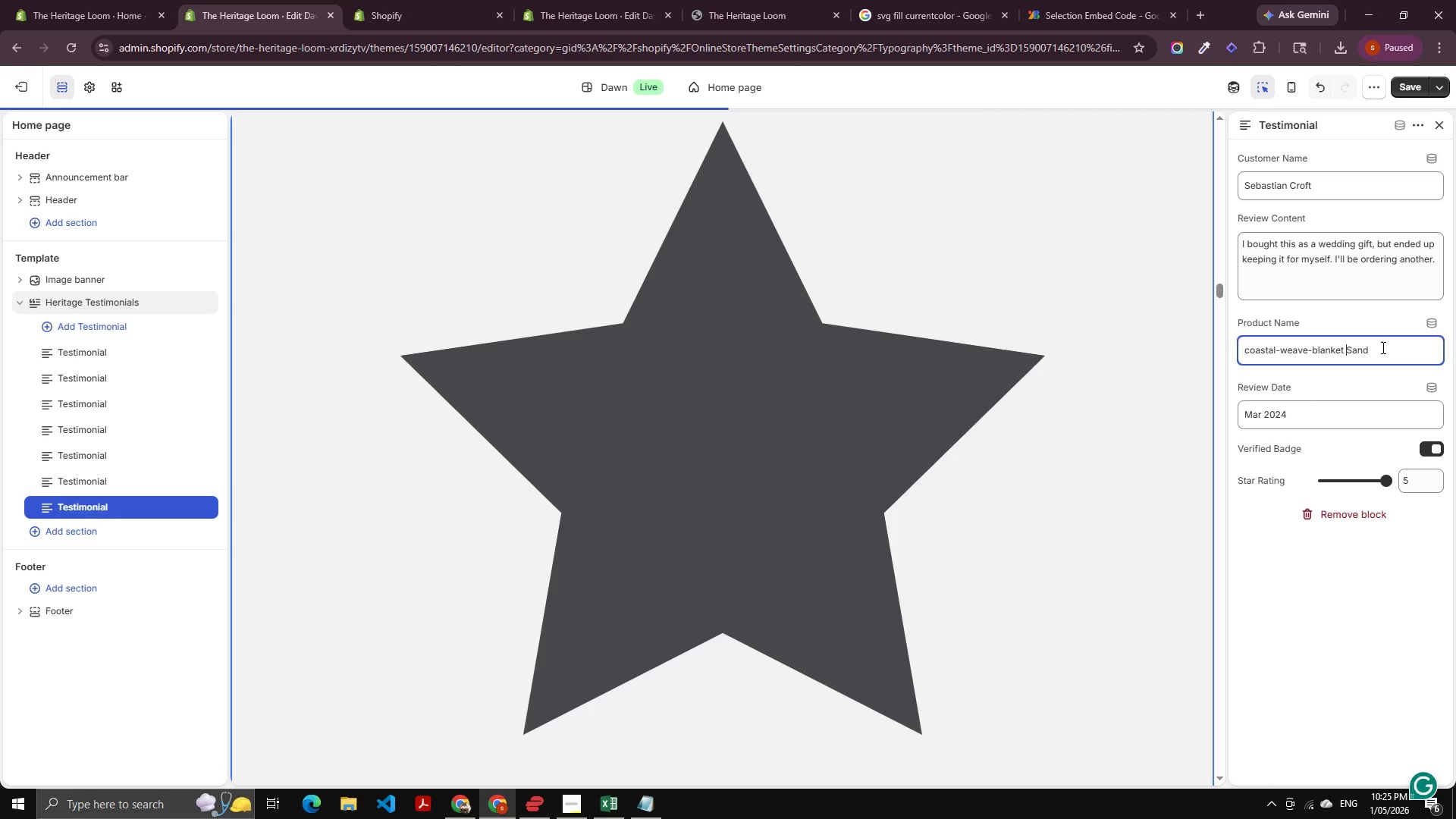 
key(Control+ArrowLeft)
 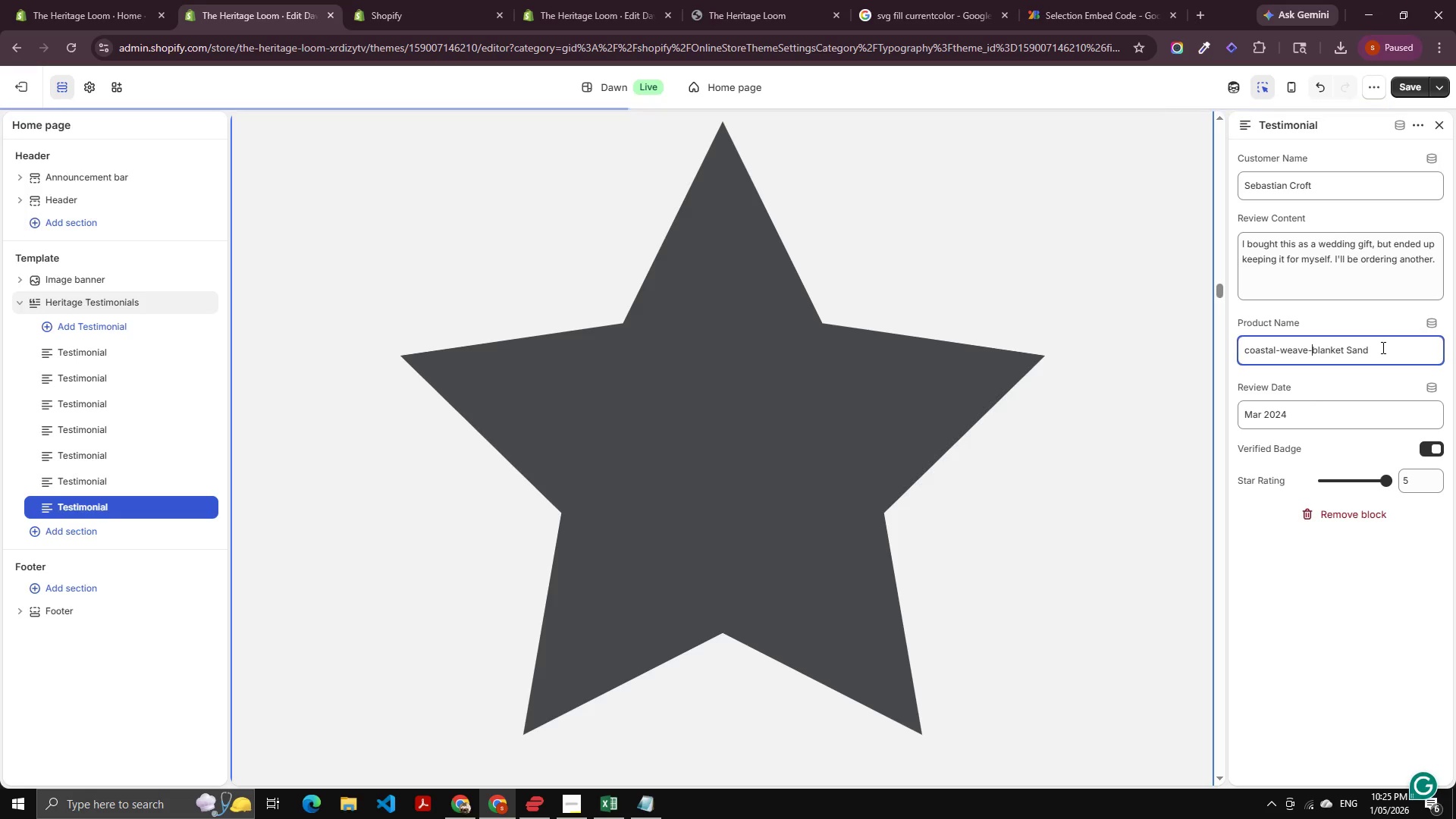 
key(Shift+ArrowRight)
 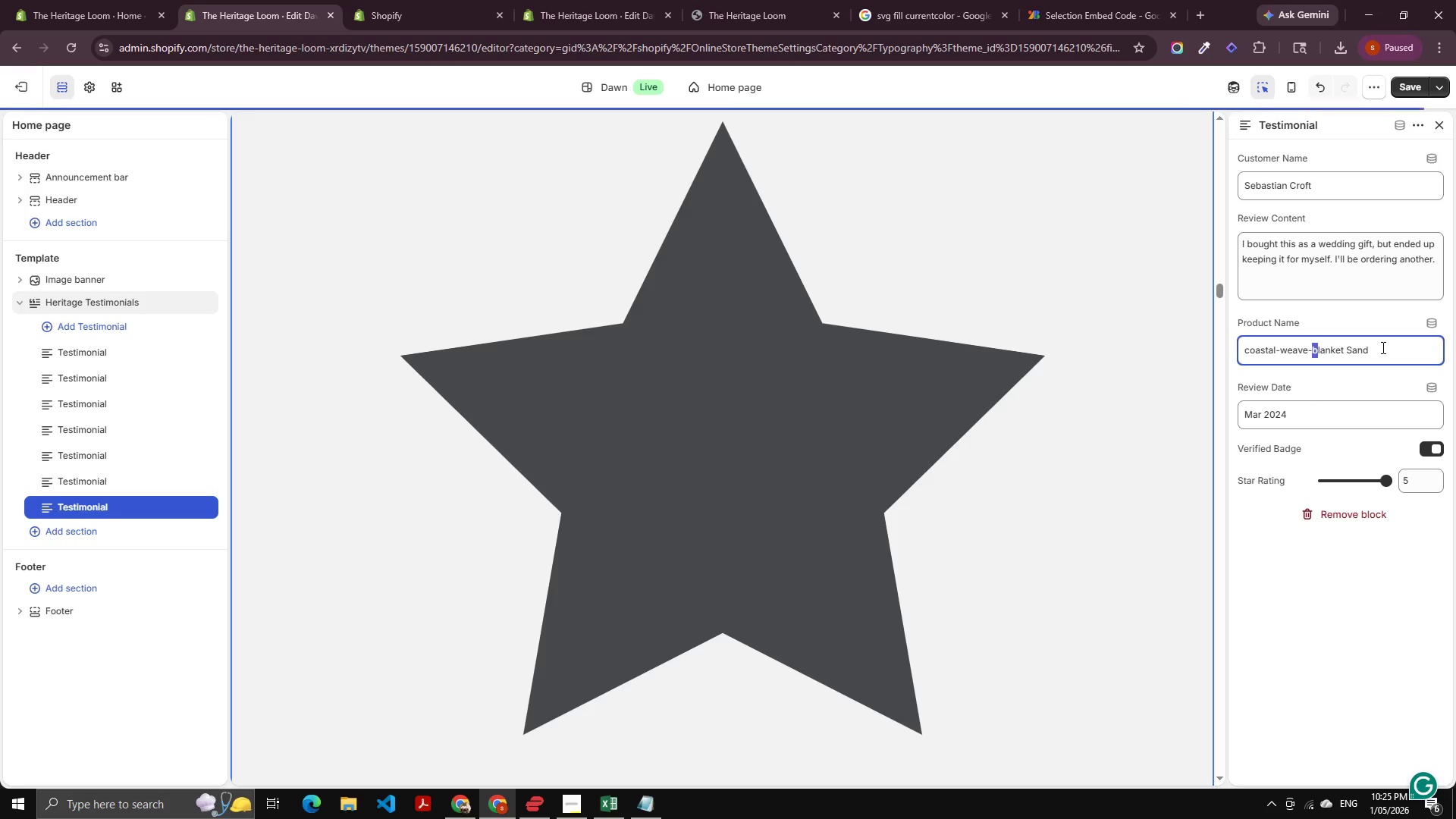 
key(Shift+B)
 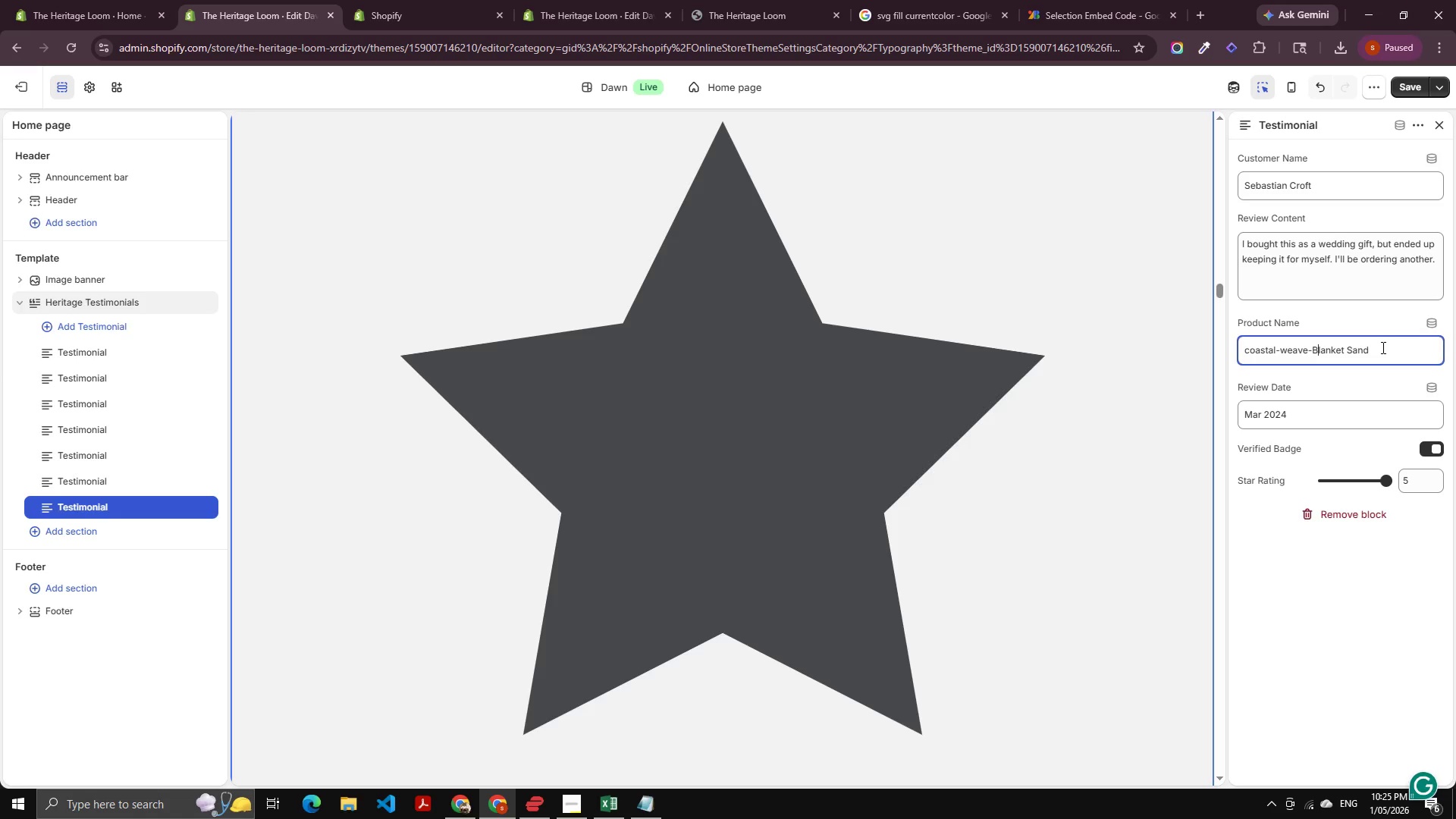 
key(Control+ArrowLeft)
 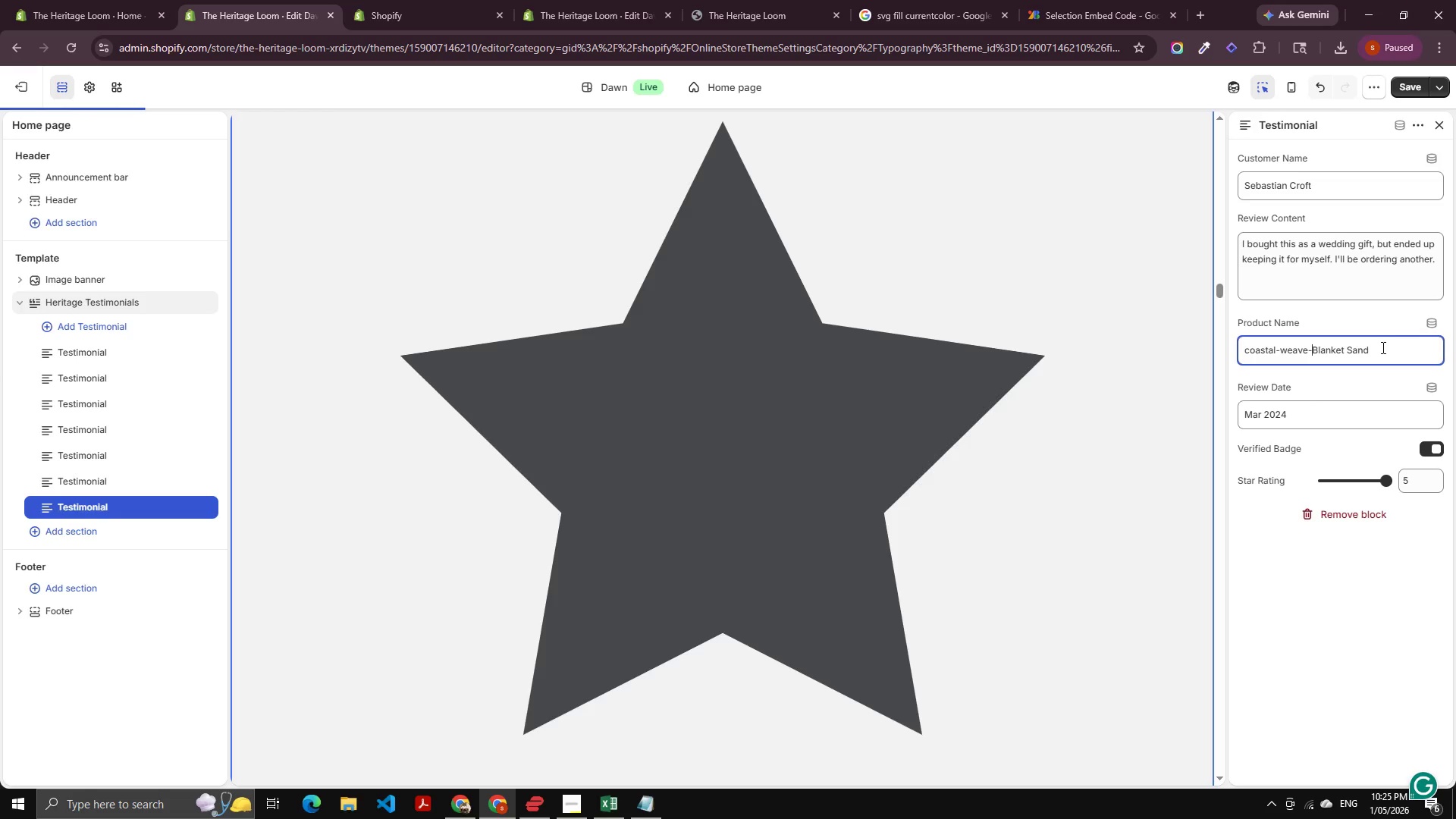 
key(Backspace)
 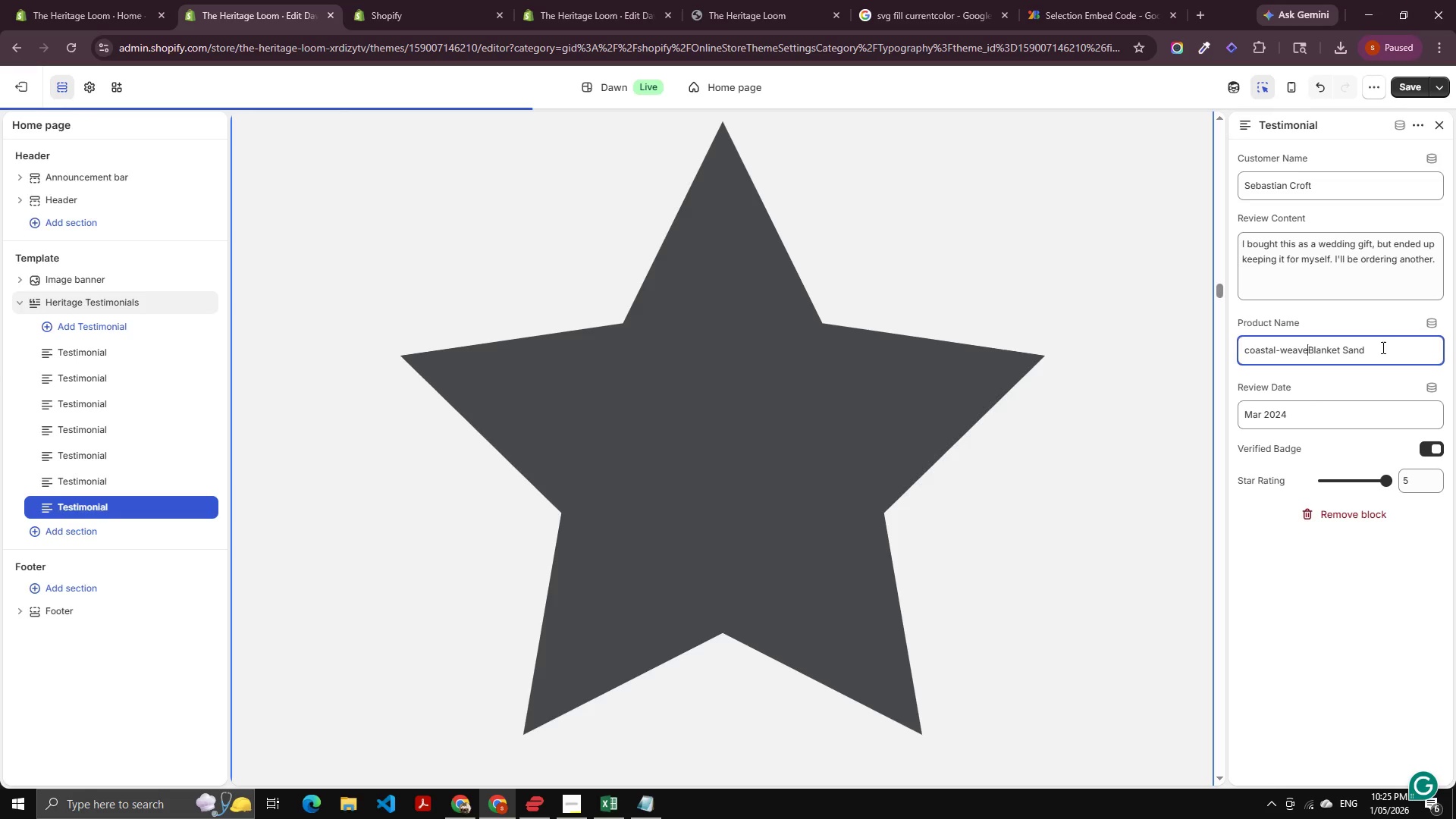 
key(Space)
 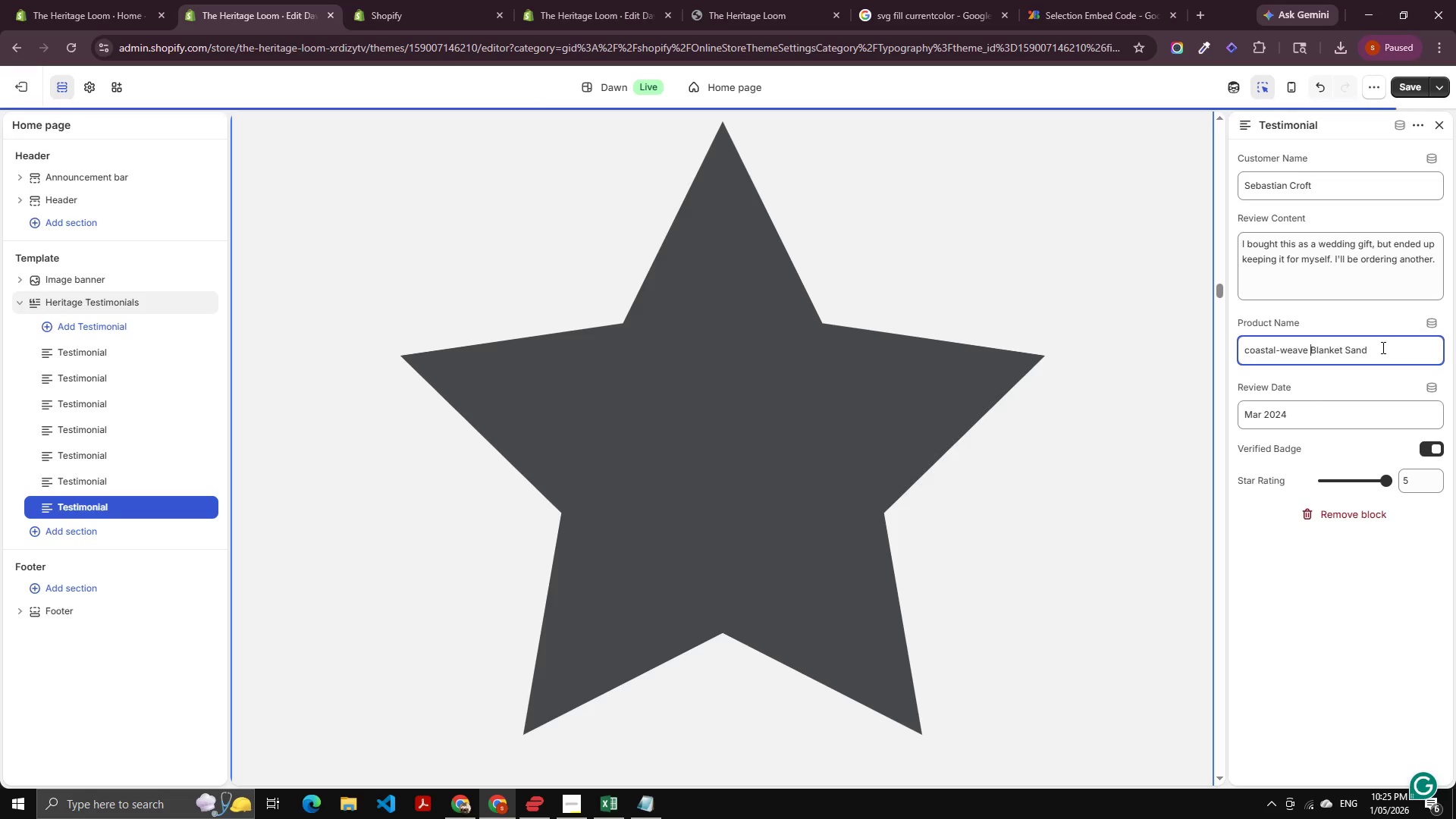 
key(Control+ArrowDown)
 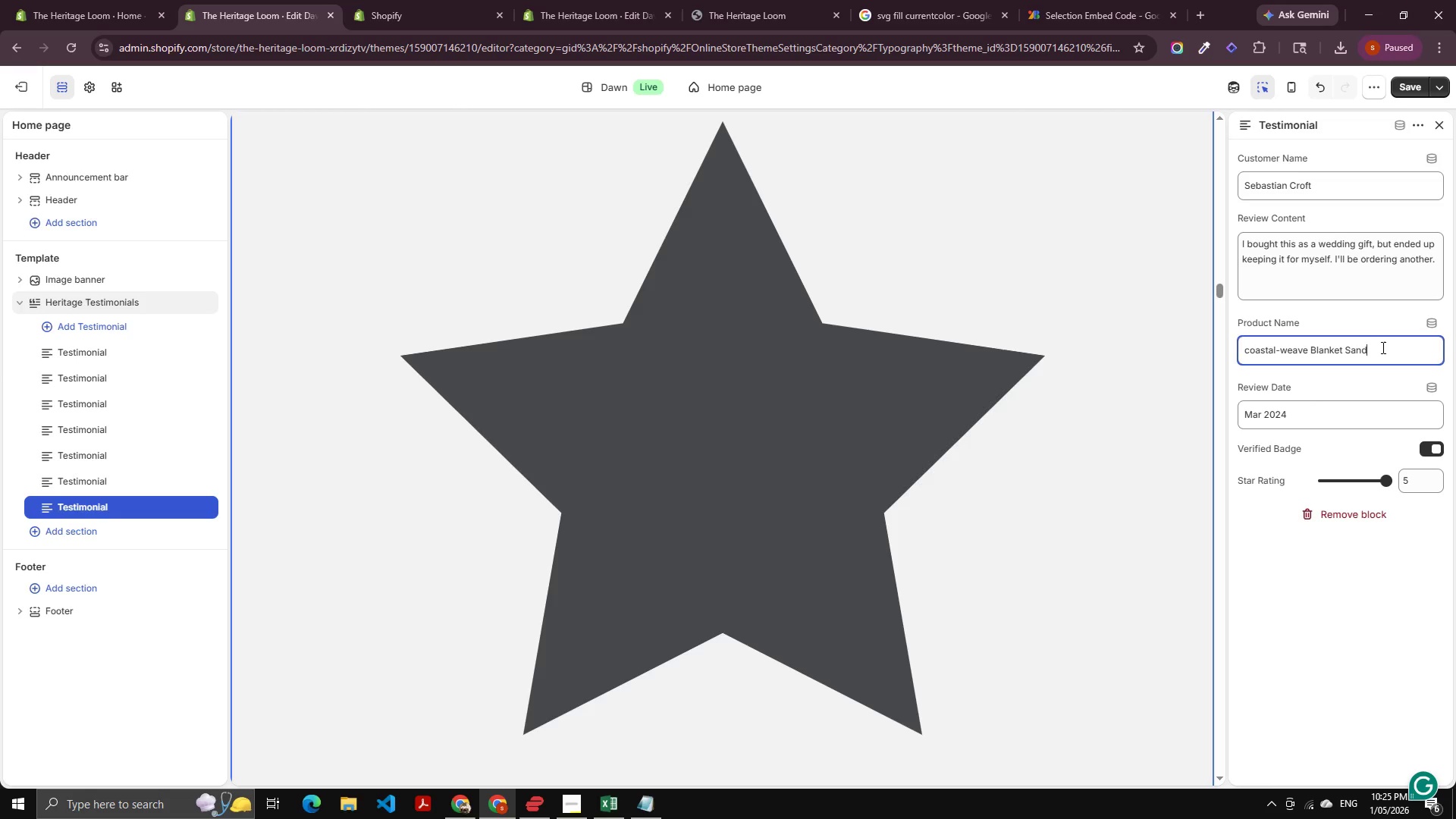 
key(Control+ArrowLeft)
 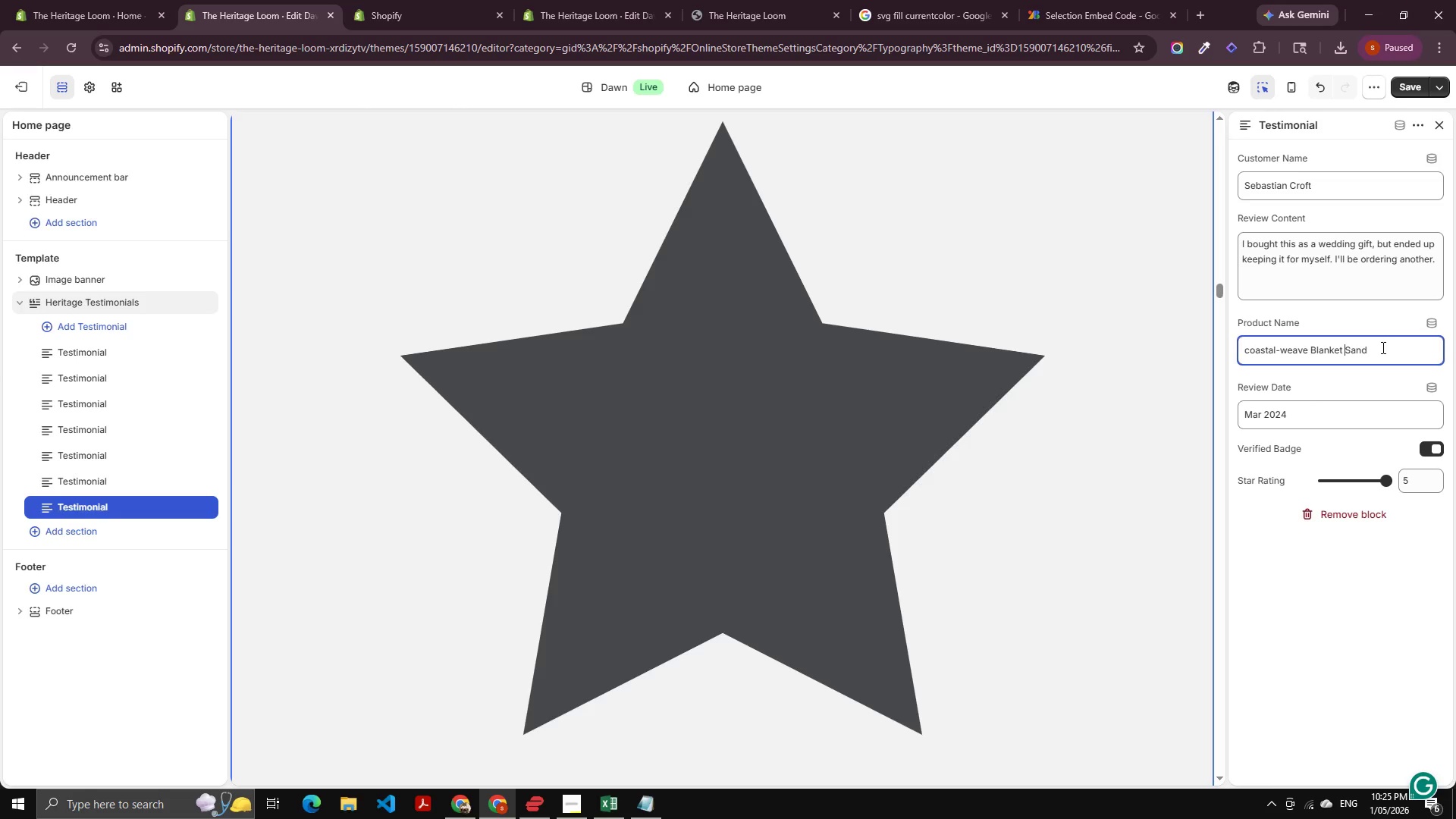 
key(Control+ArrowLeft)
 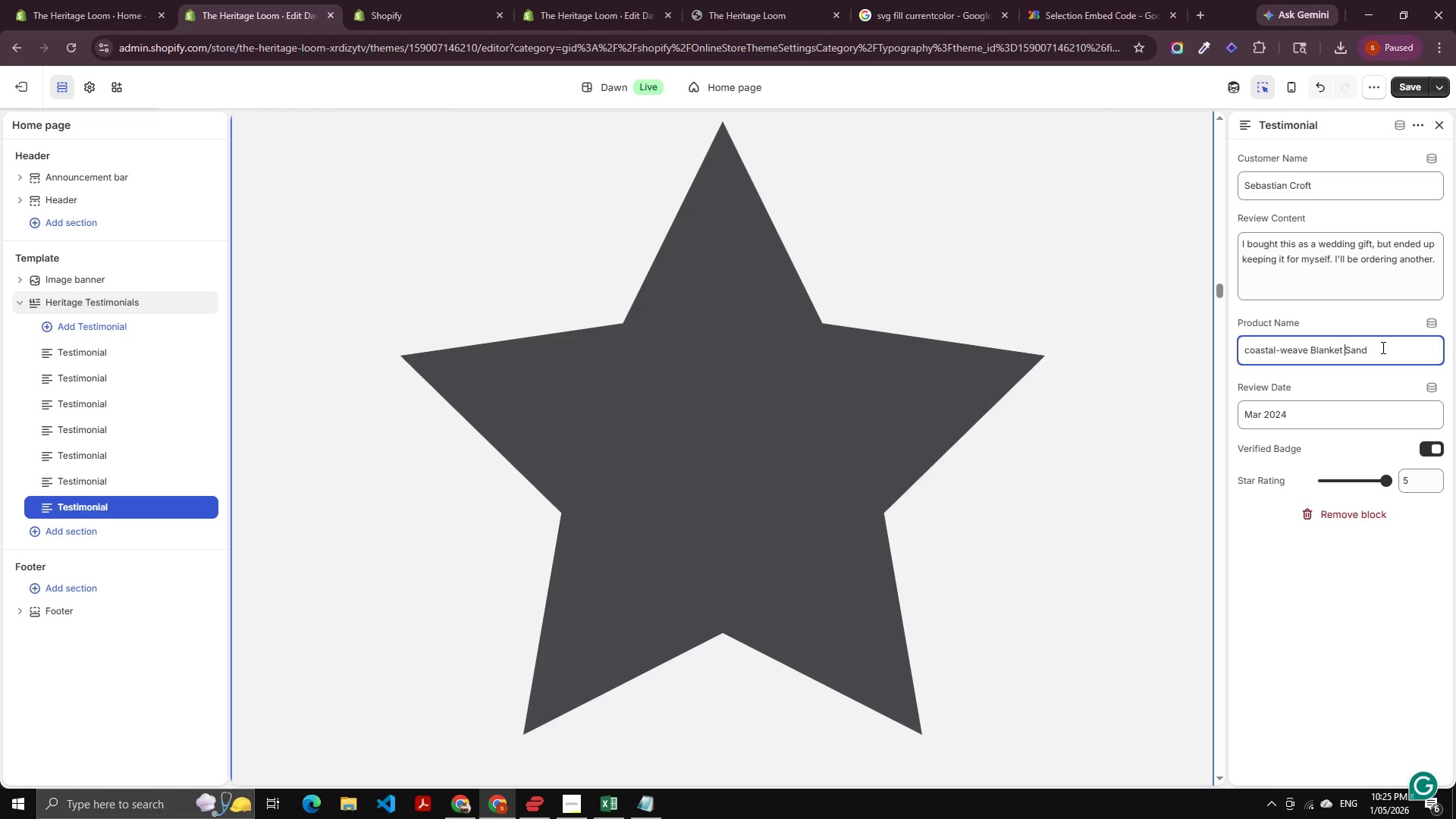 
key(Control+ArrowLeft)
 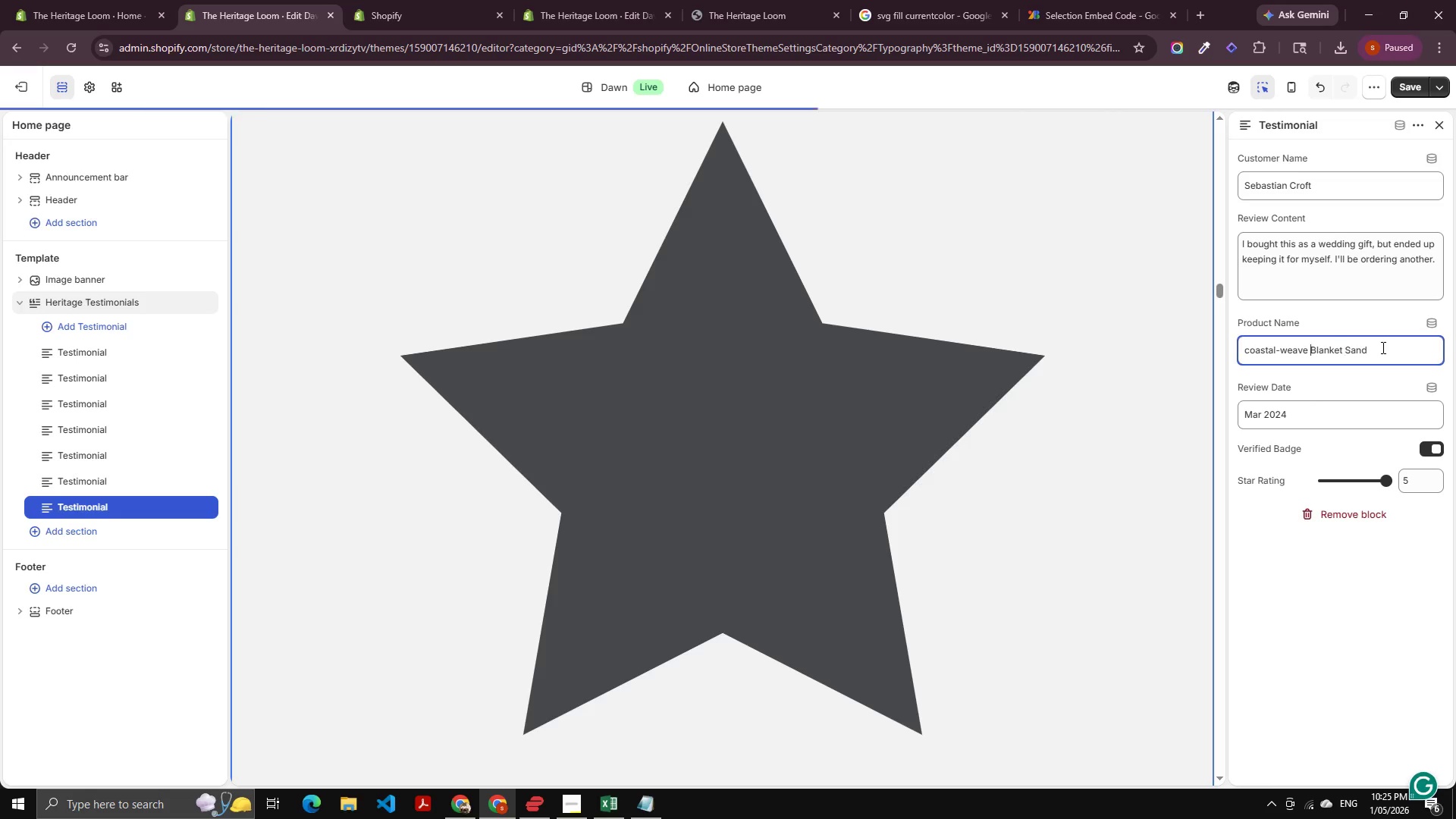 
key(Control+ArrowLeft)
 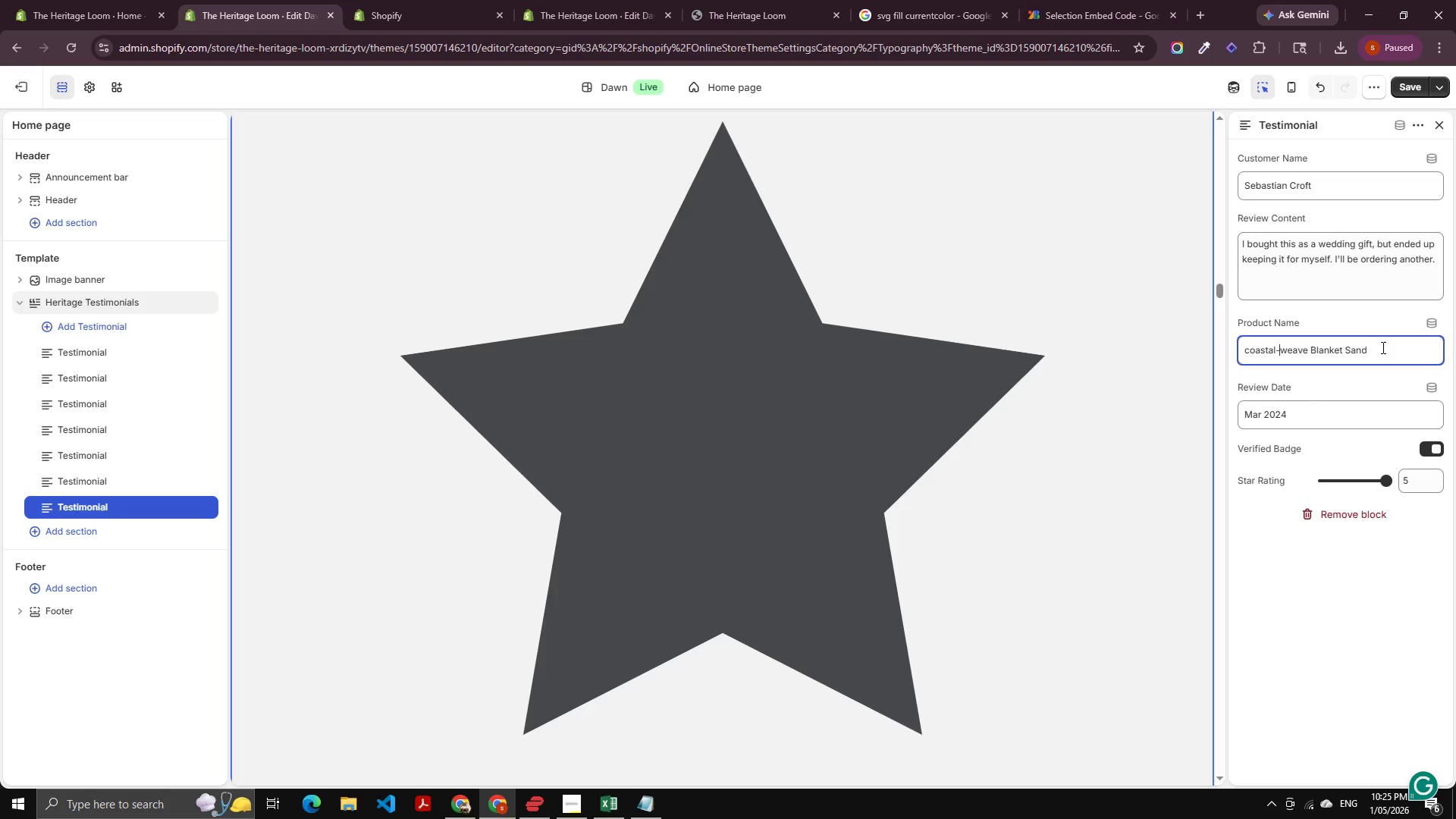 
key(Shift+ArrowRight)
 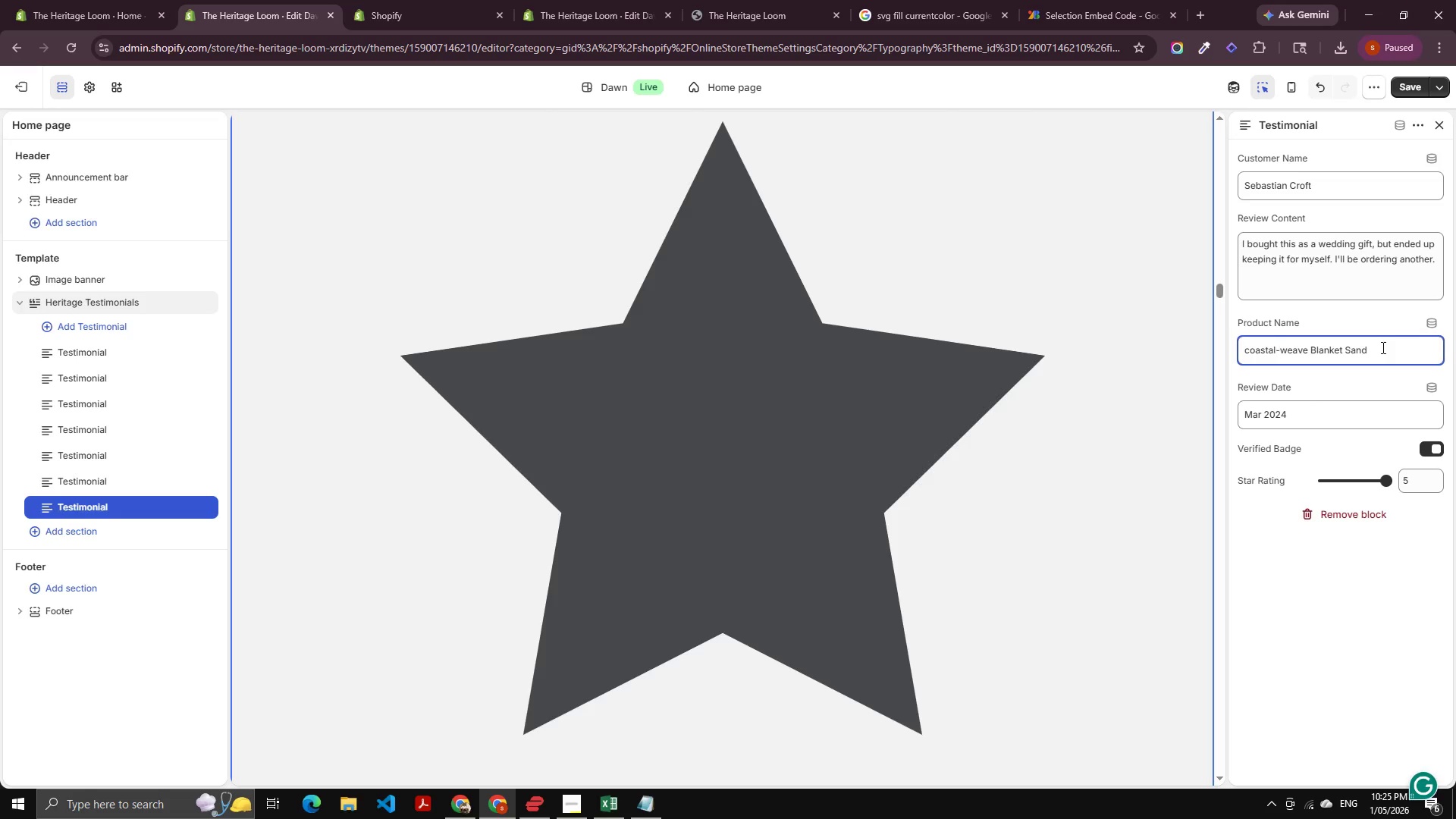 
key(Shift+W)
 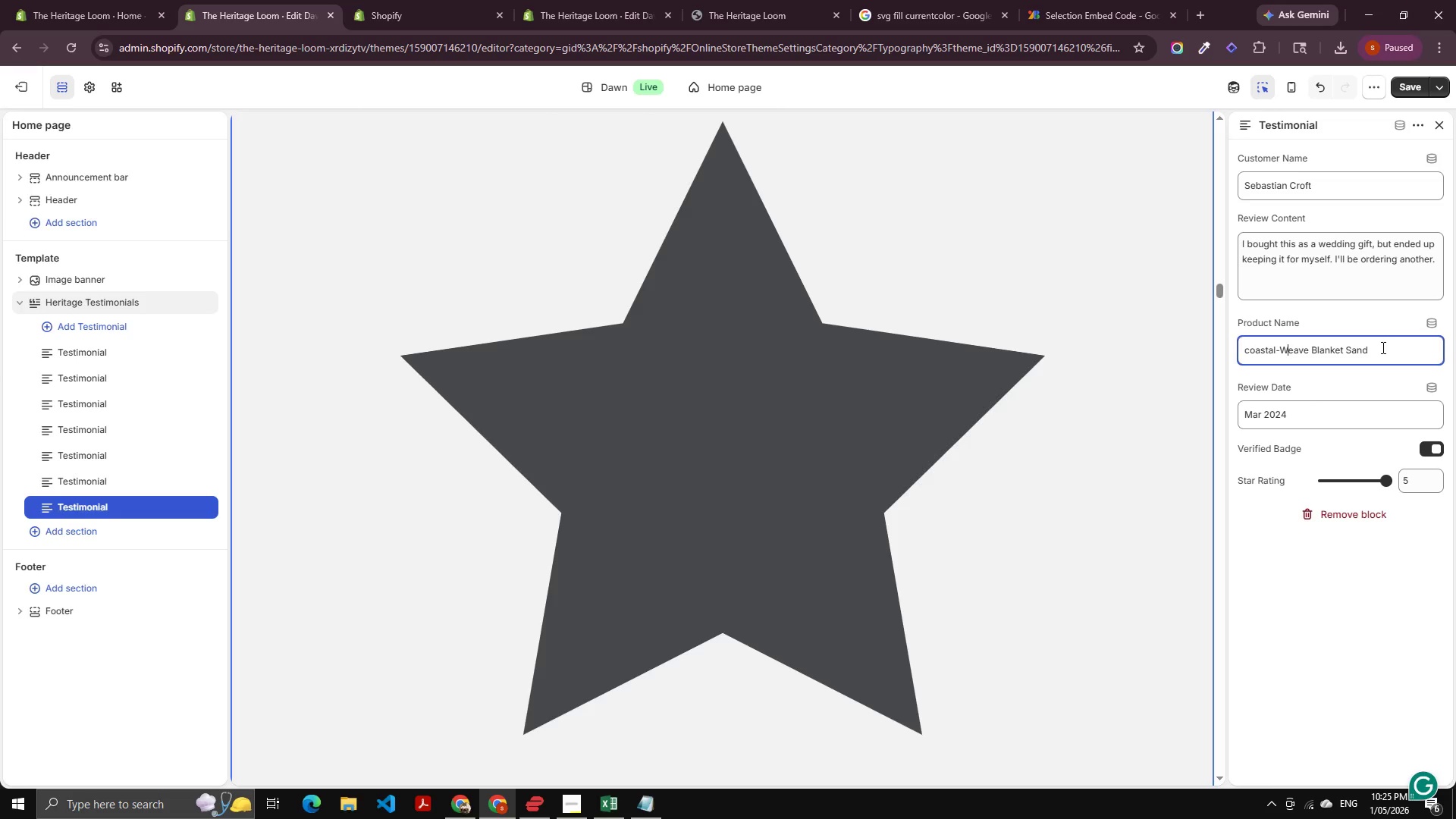 
key(ArrowLeft)
 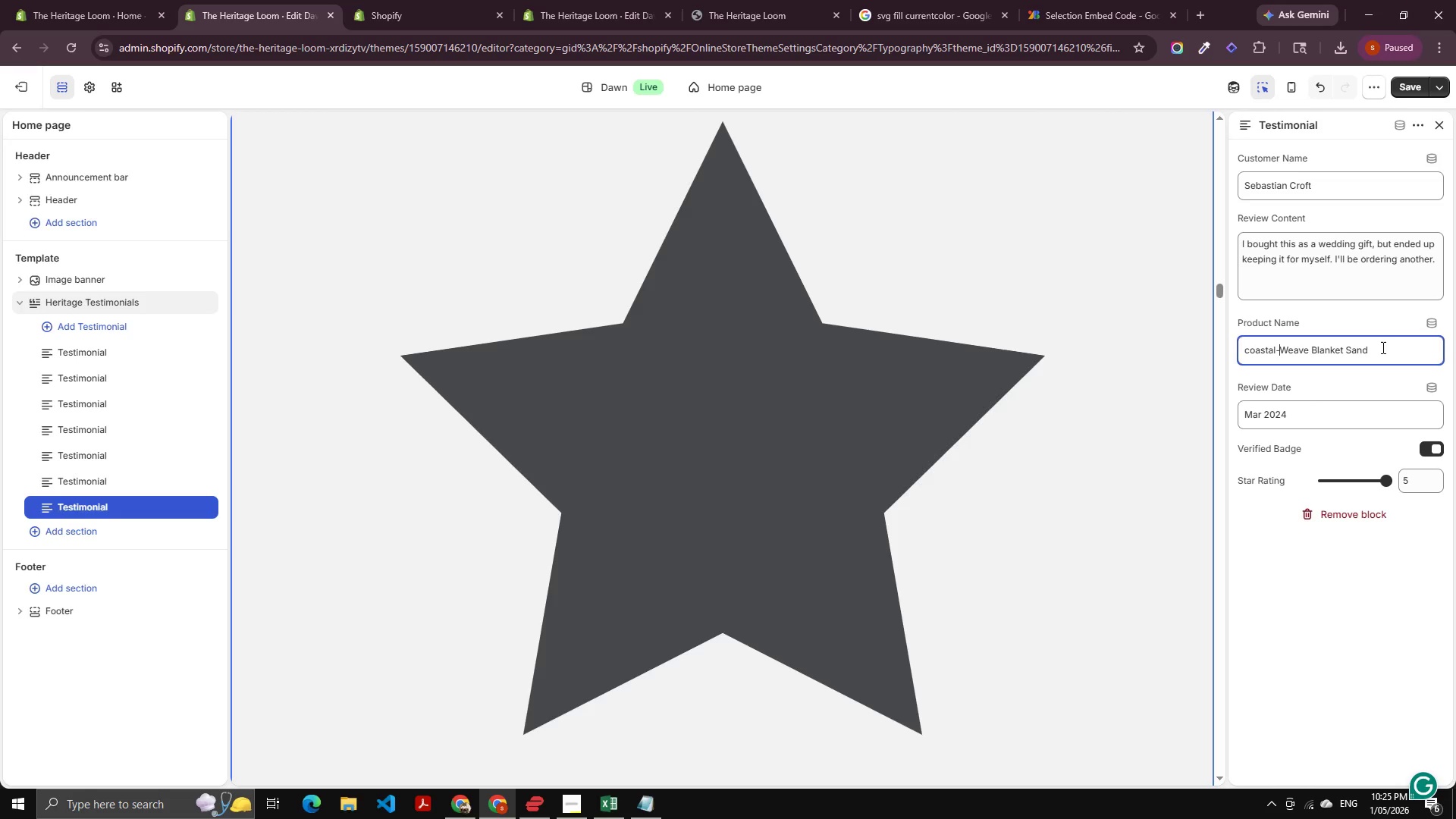 
key(Backspace)
 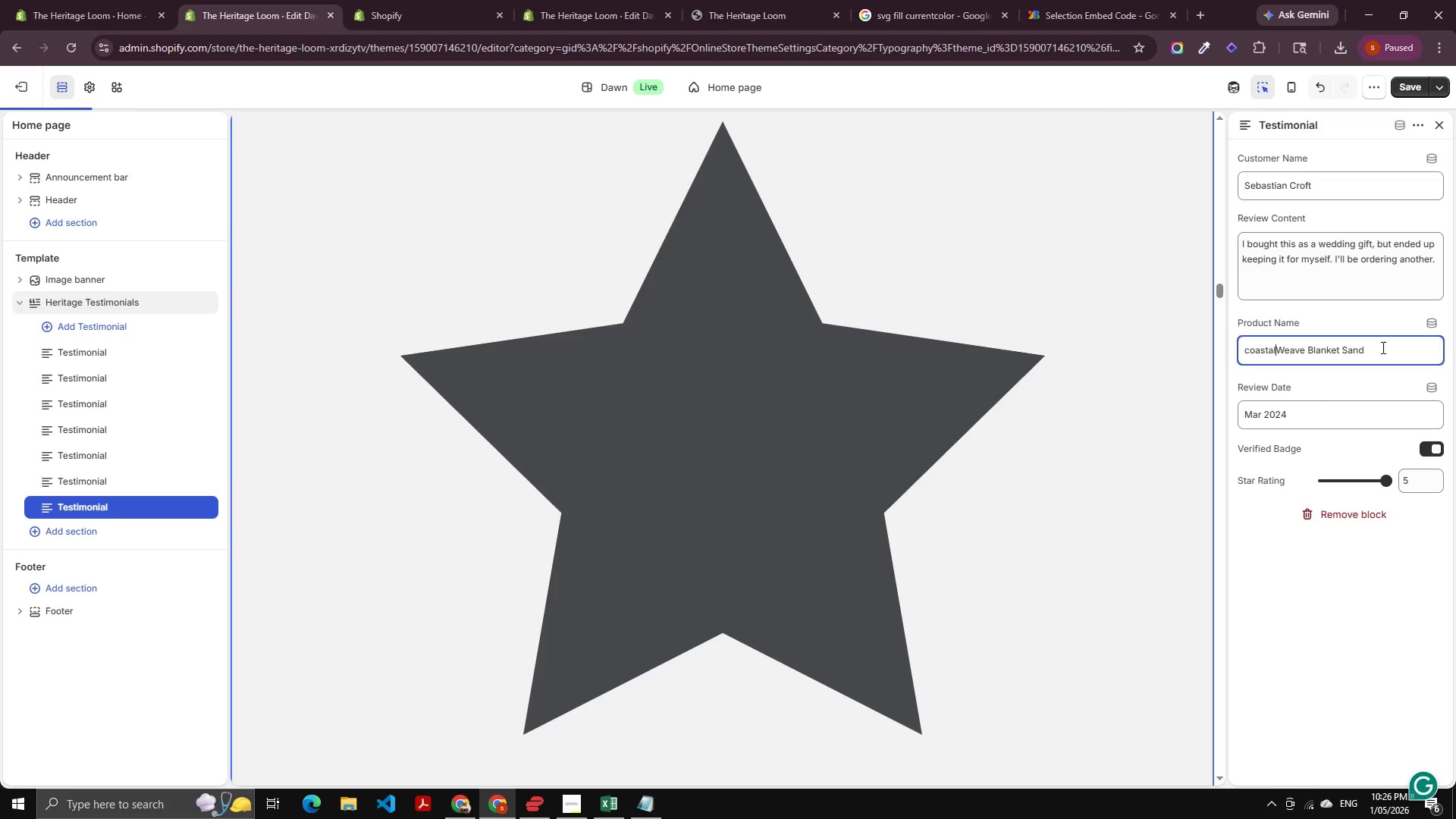 
key(Space)
 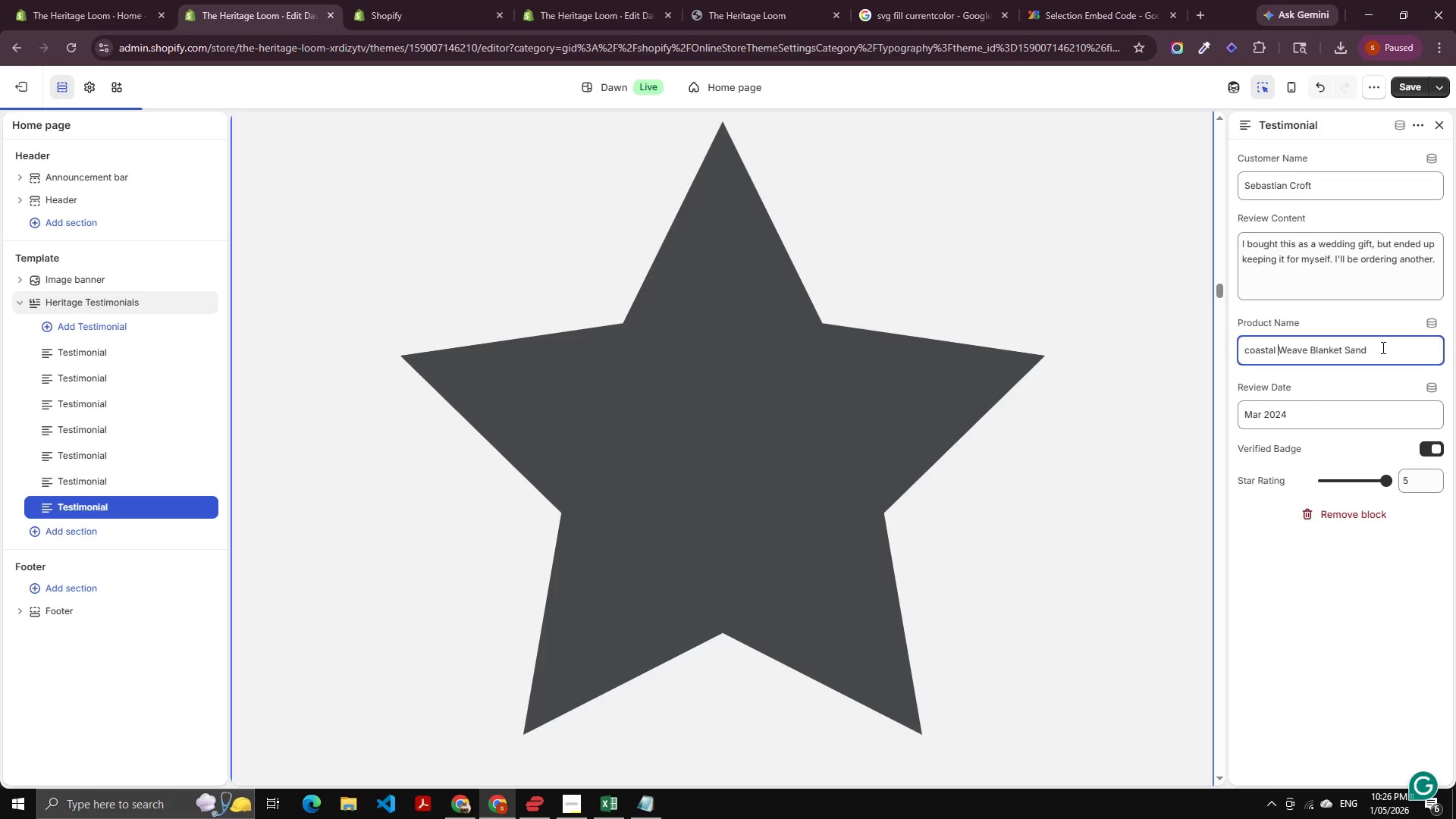 
key(Control+ArrowLeft)
 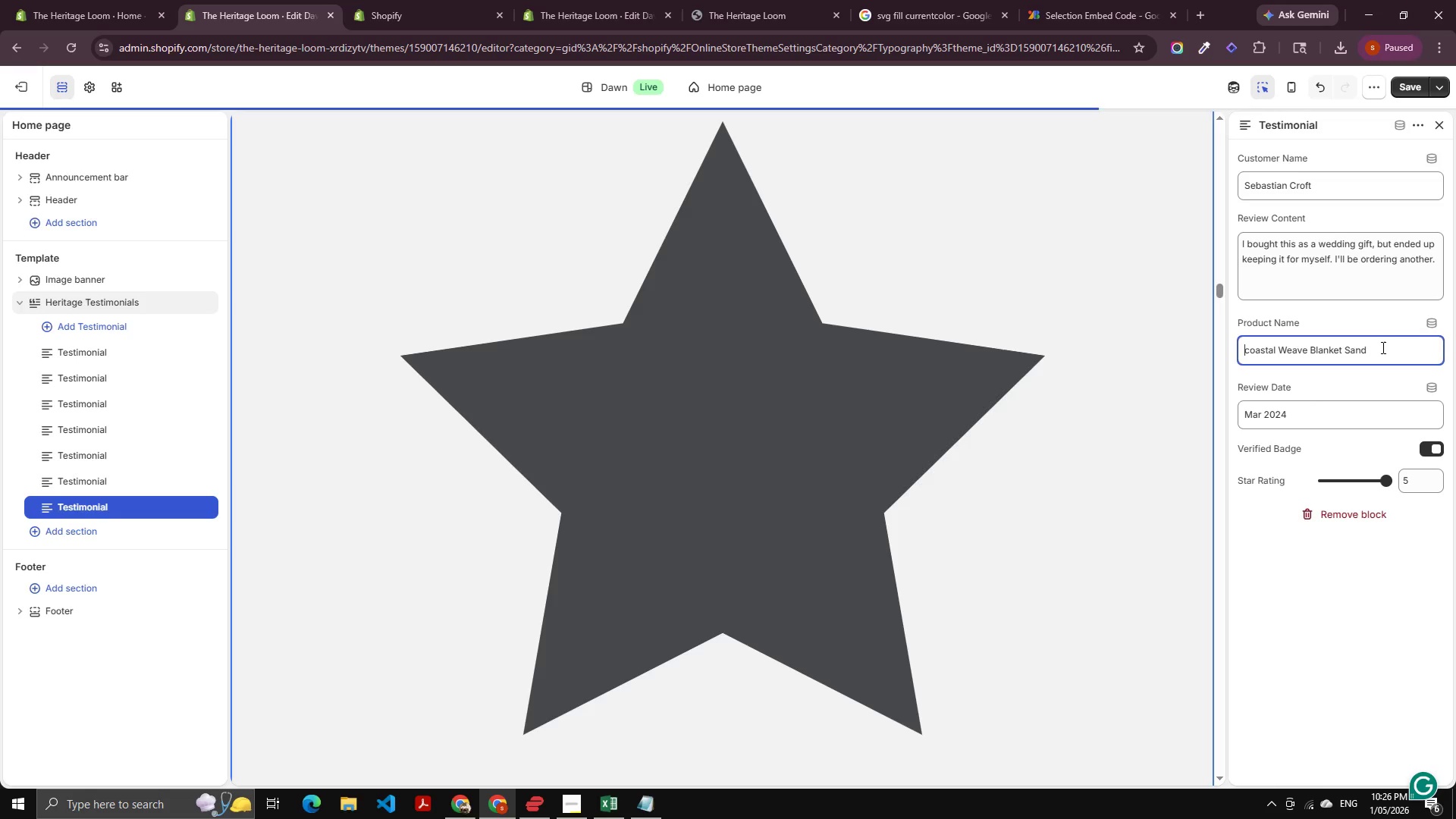 
key(Control+ArrowLeft)
 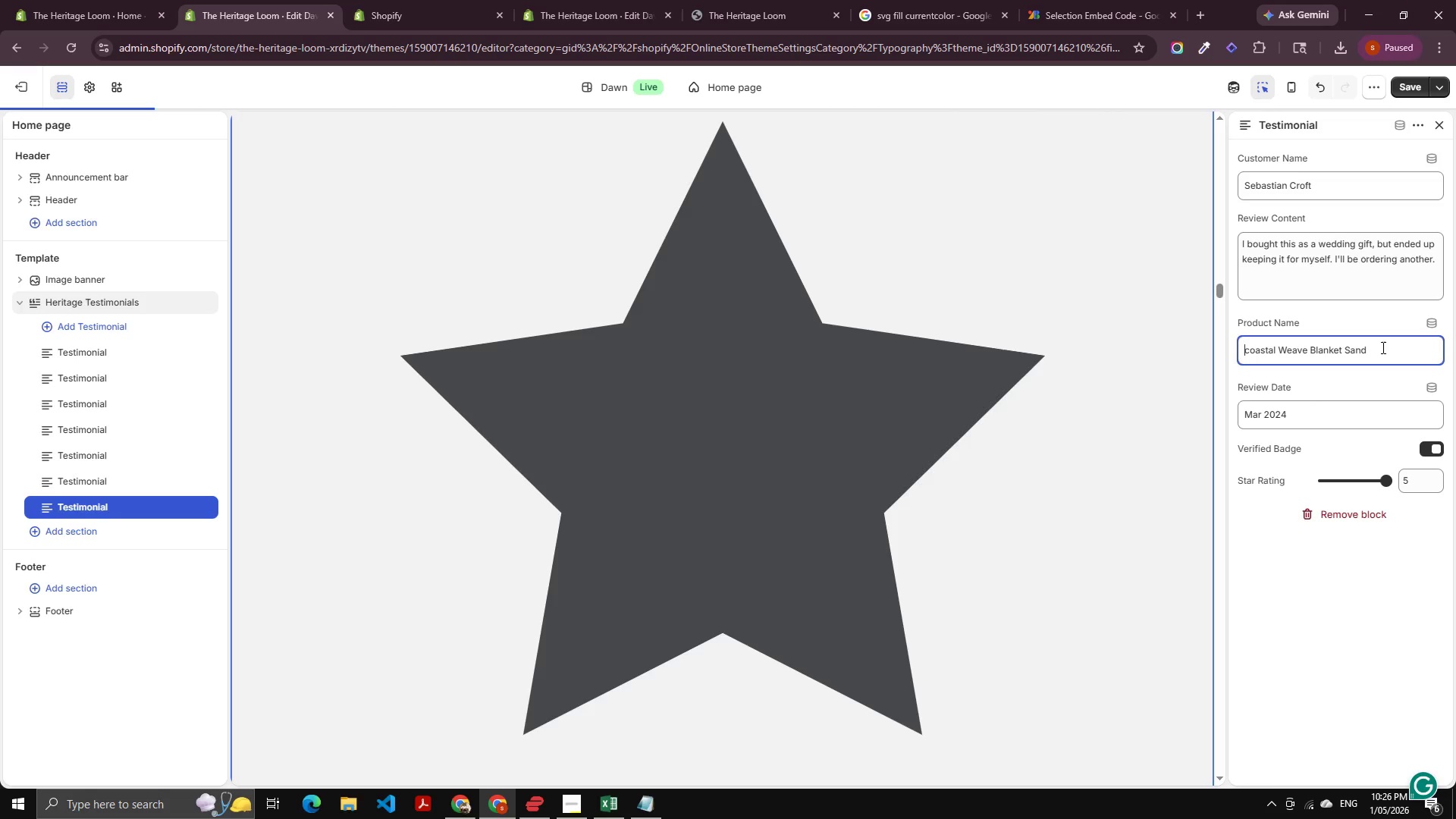 
key(Shift+ArrowRight)
 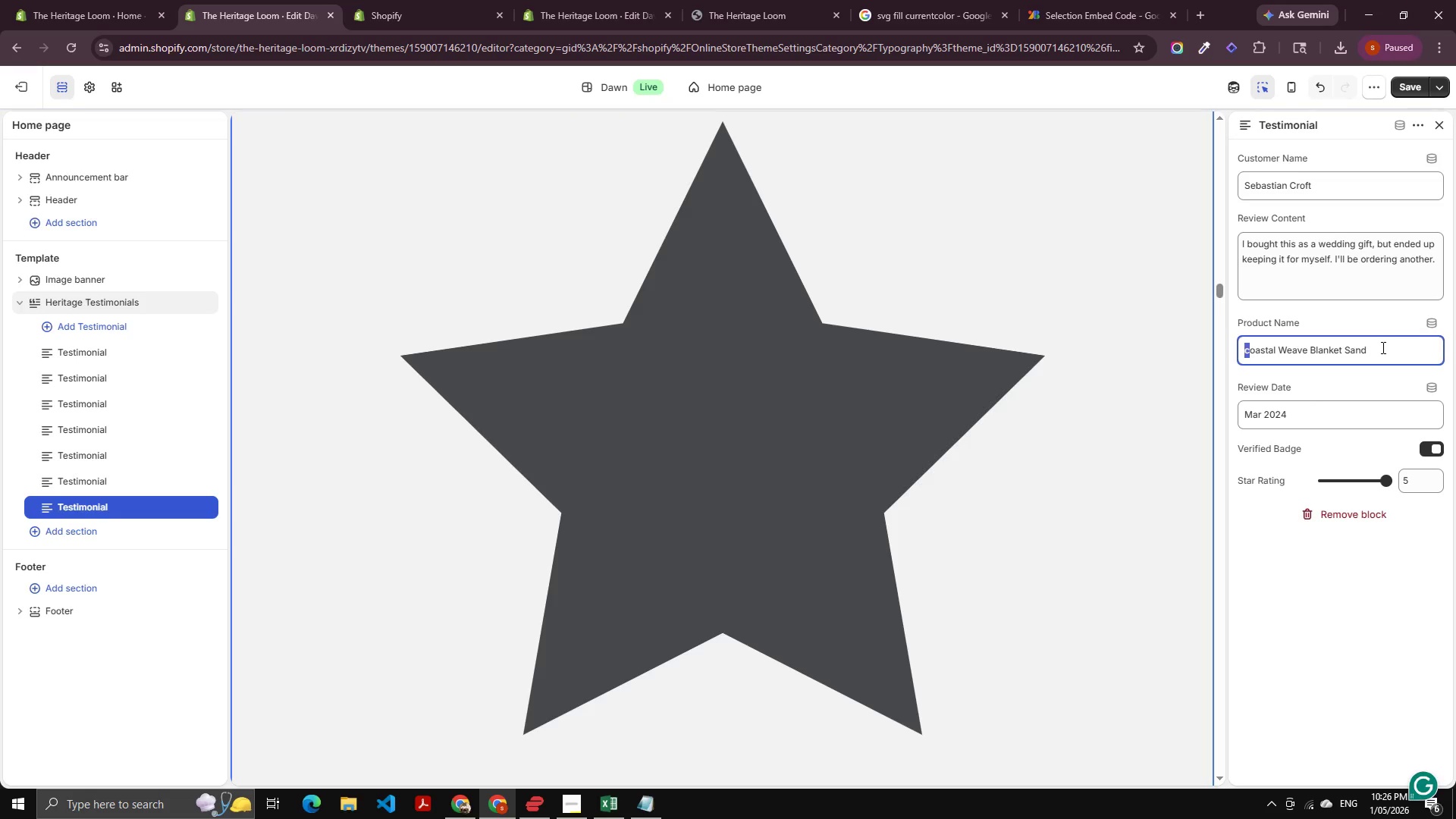 
key(Shift+C)
 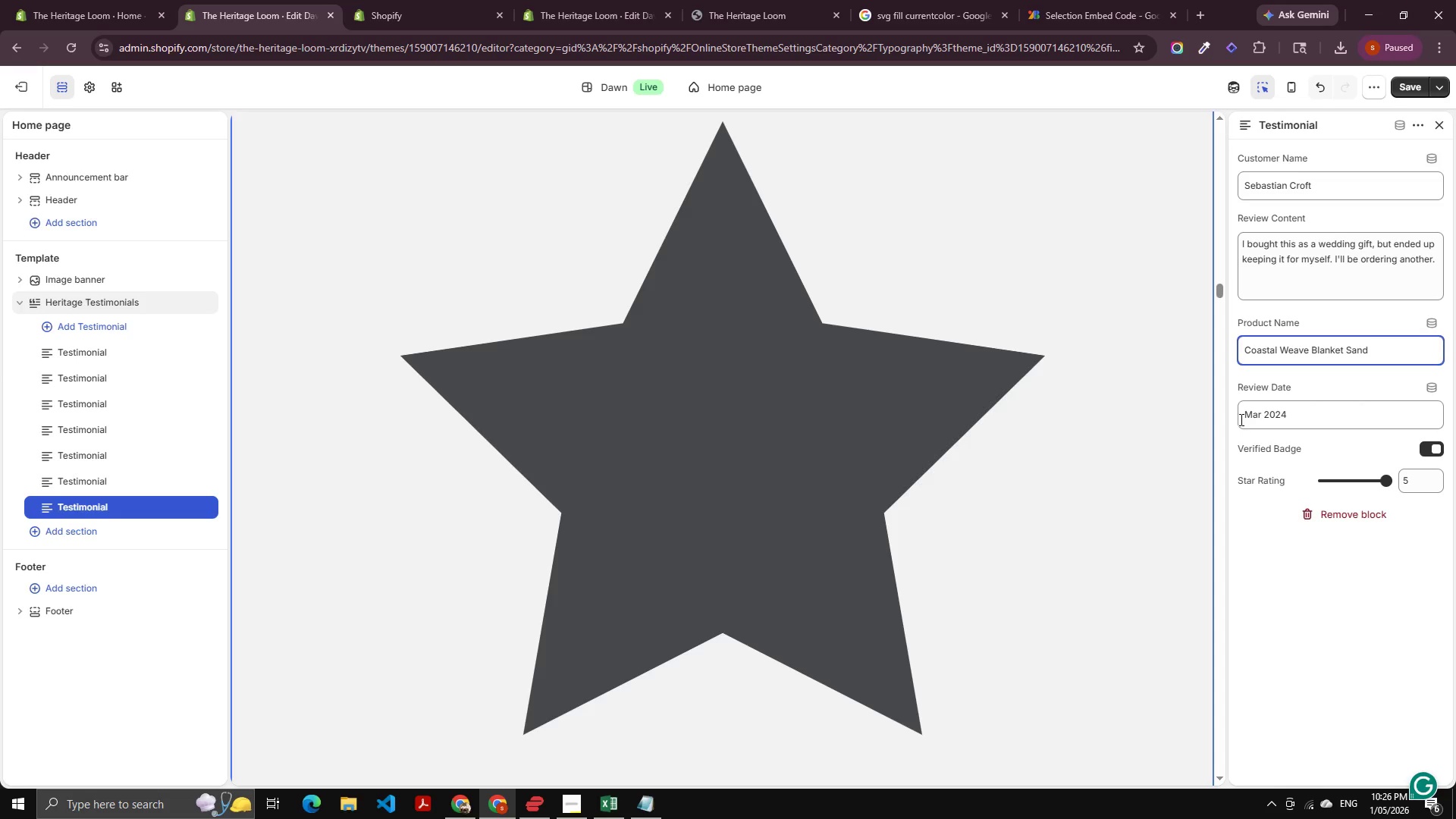 
double_click([1247, 411])
 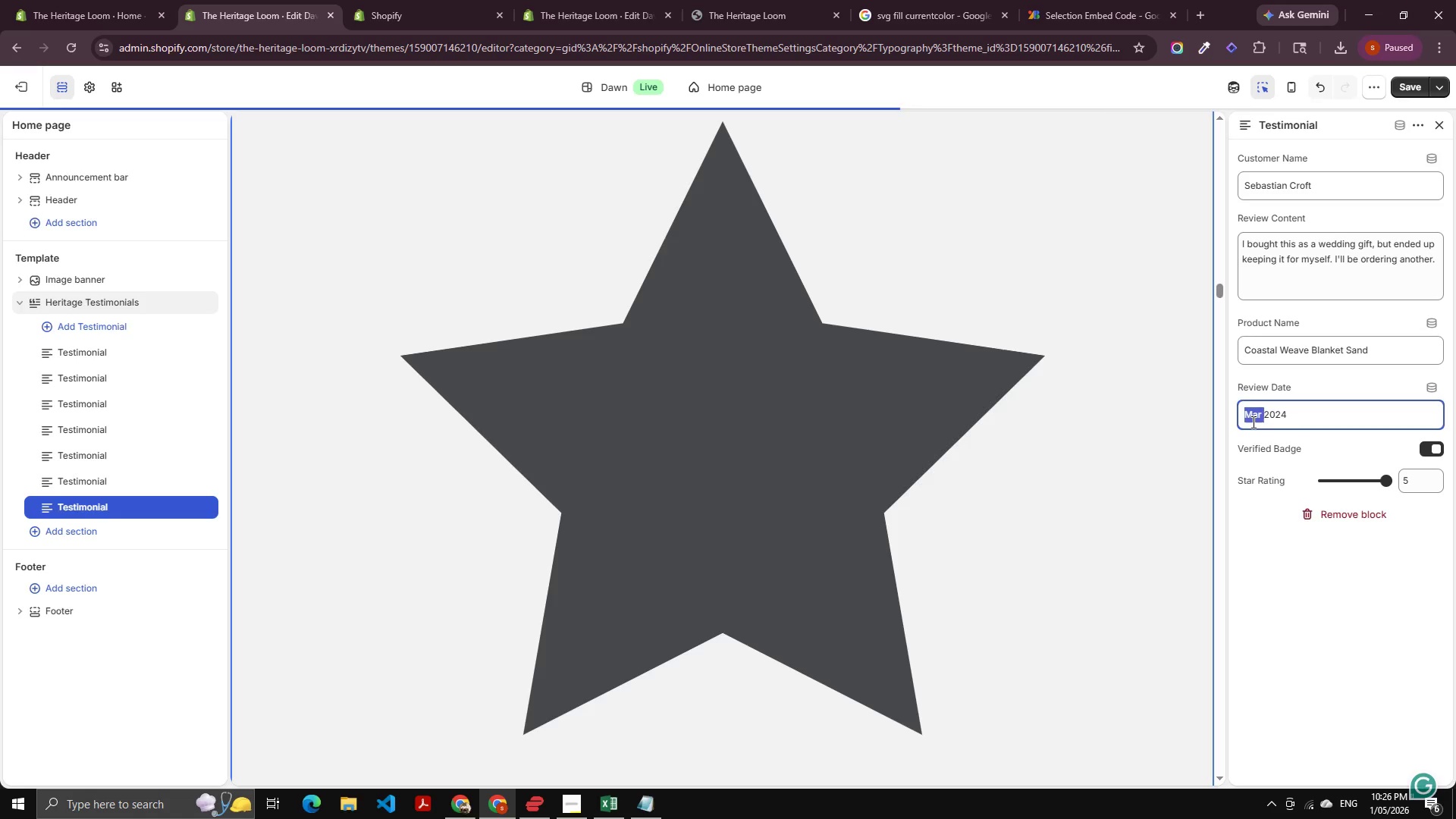 
type(May )
 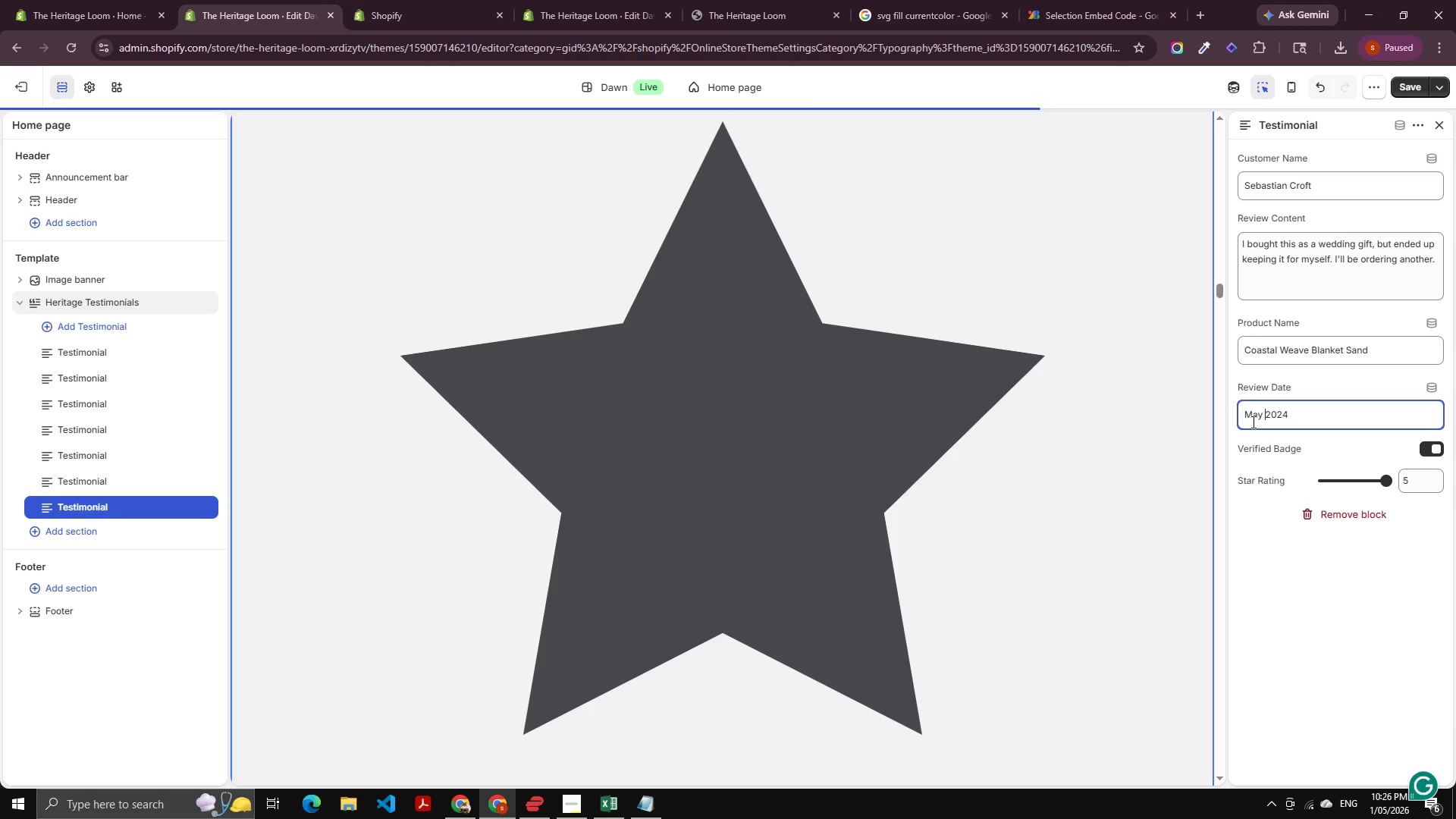 
key(Control+ControlLeft)
 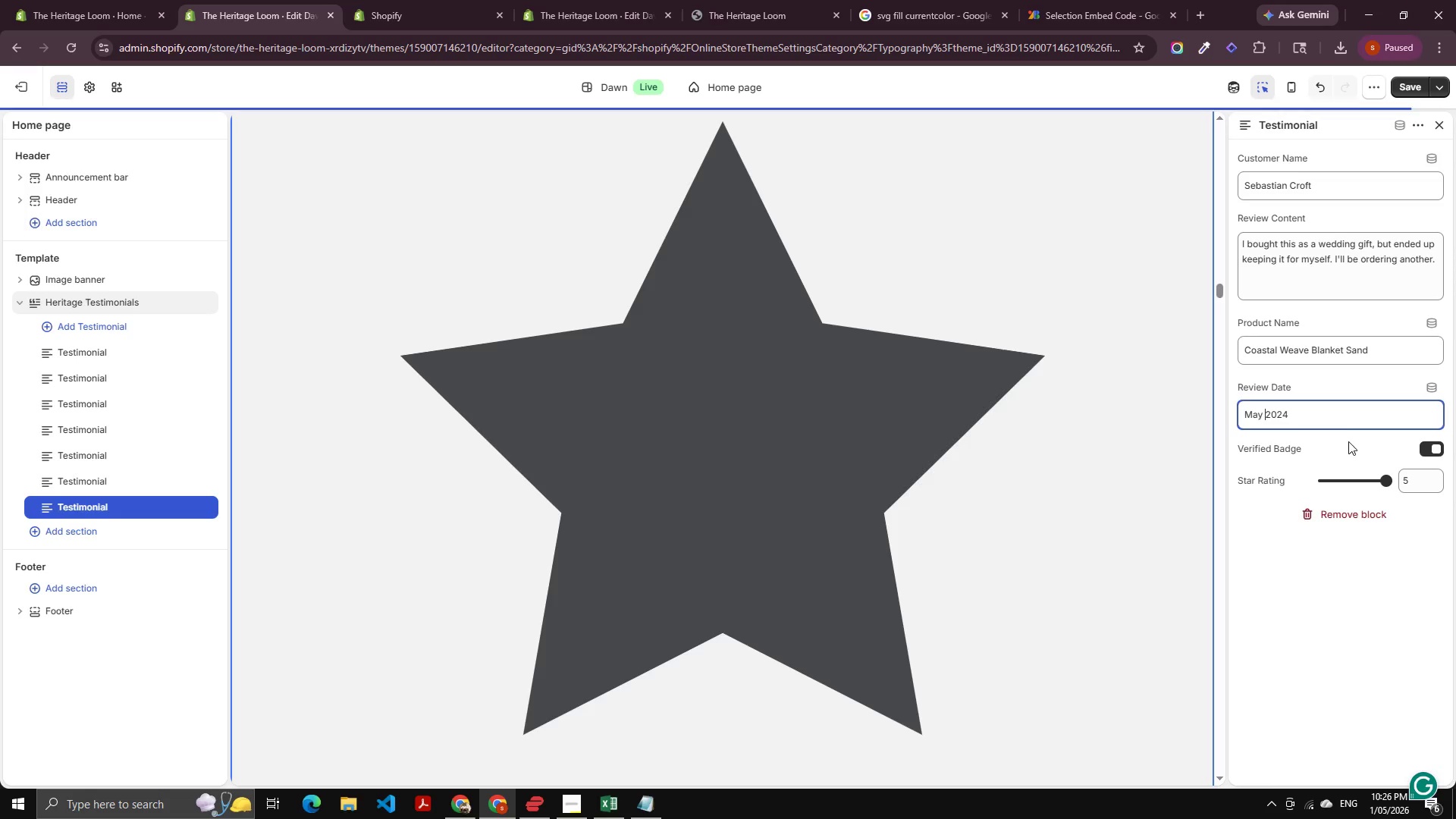 
left_click([1316, 412])
 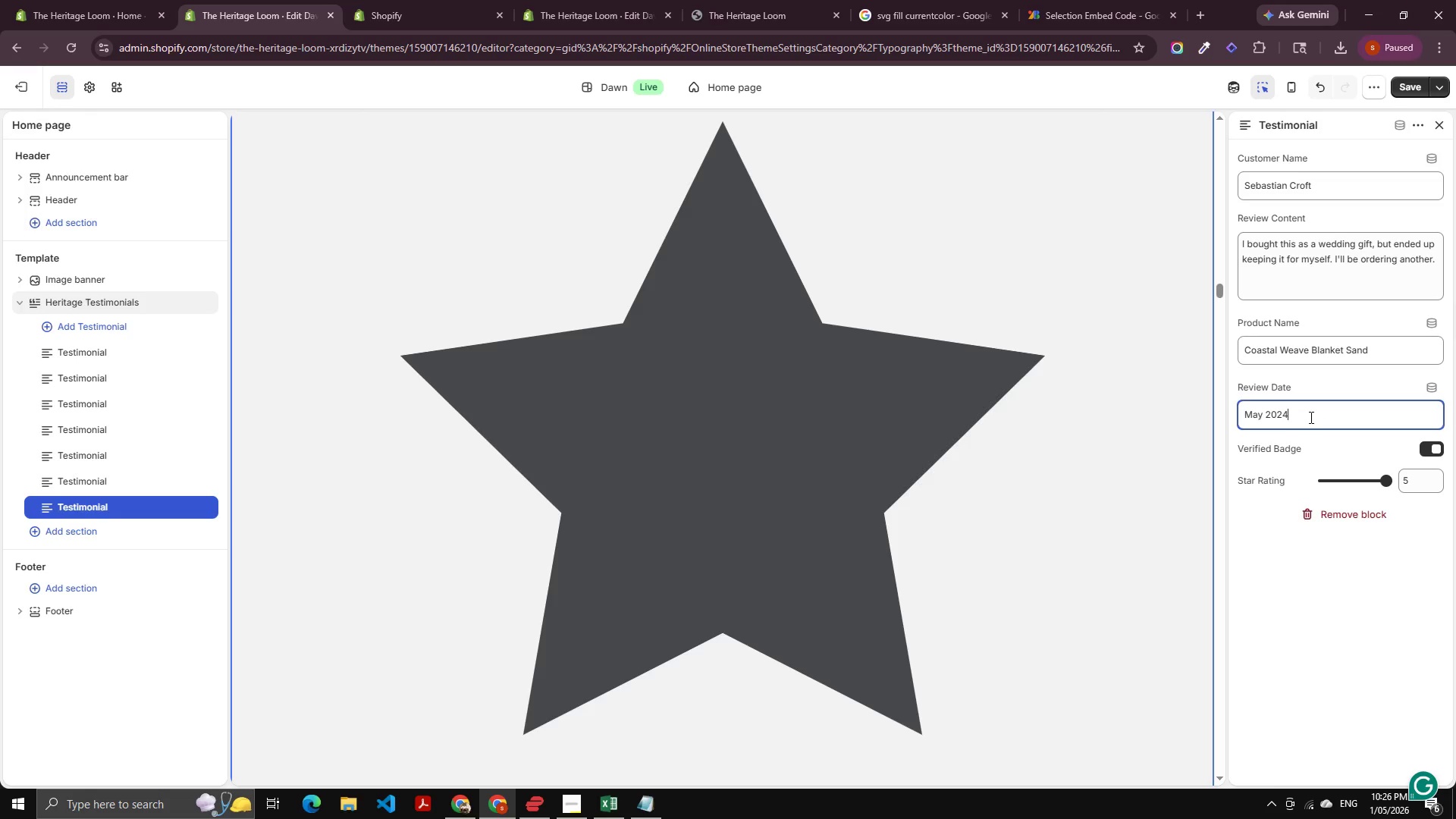 
key(Backspace)
 